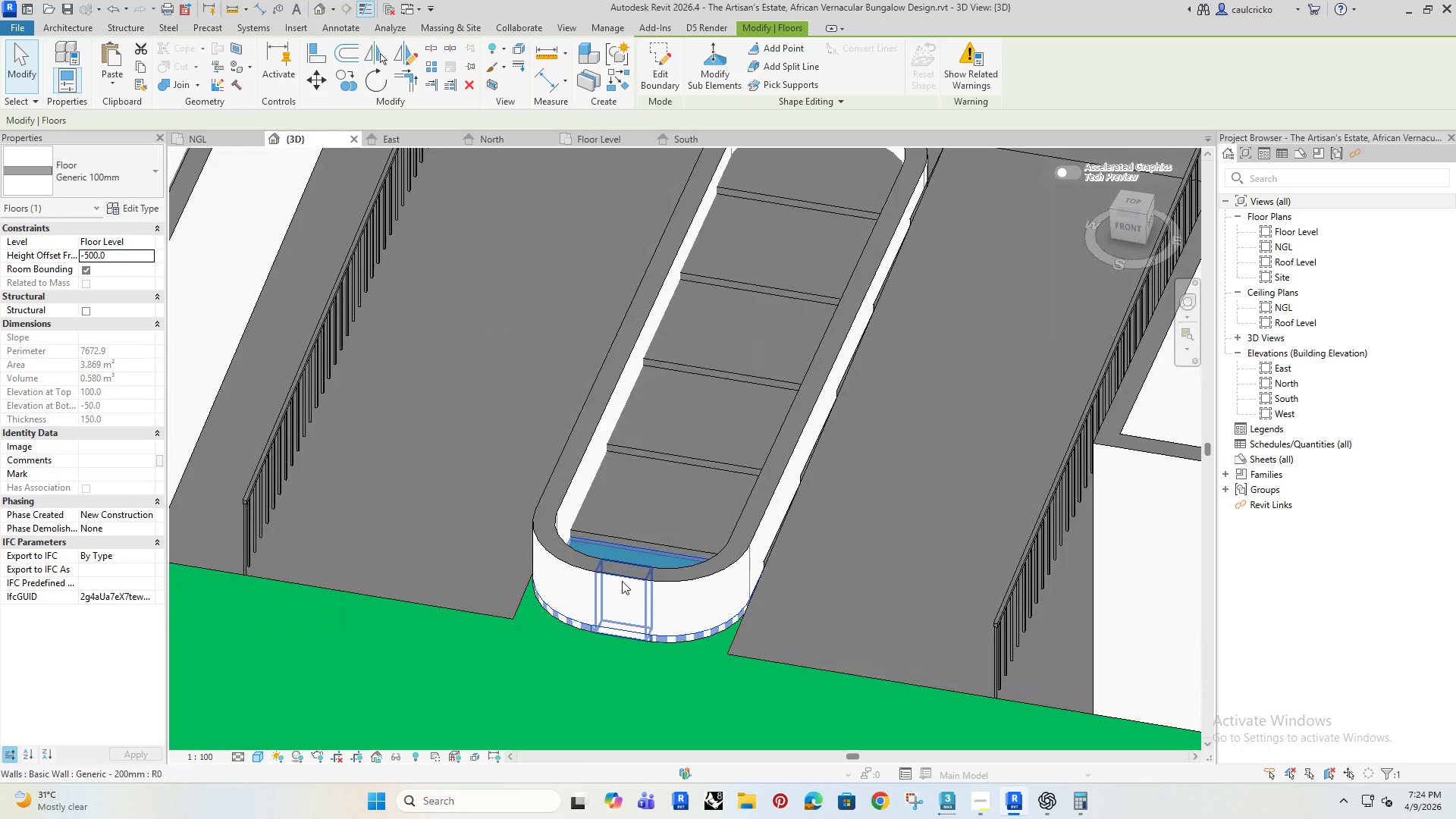 
scroll: coordinate [663, 491], scroll_direction: down, amount: 3.0
 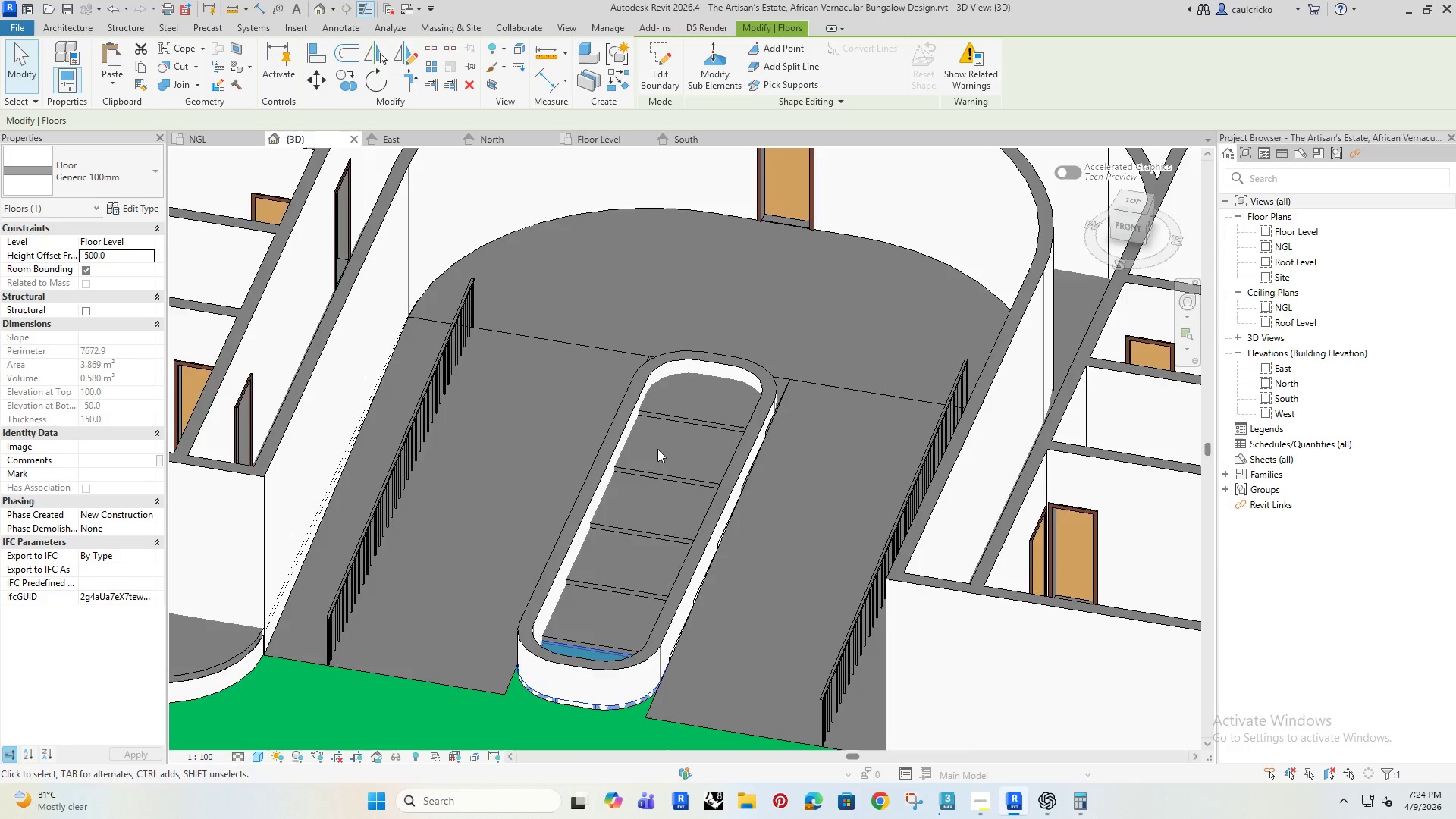 
hold_key(key=ShiftRight, duration=0.53)
 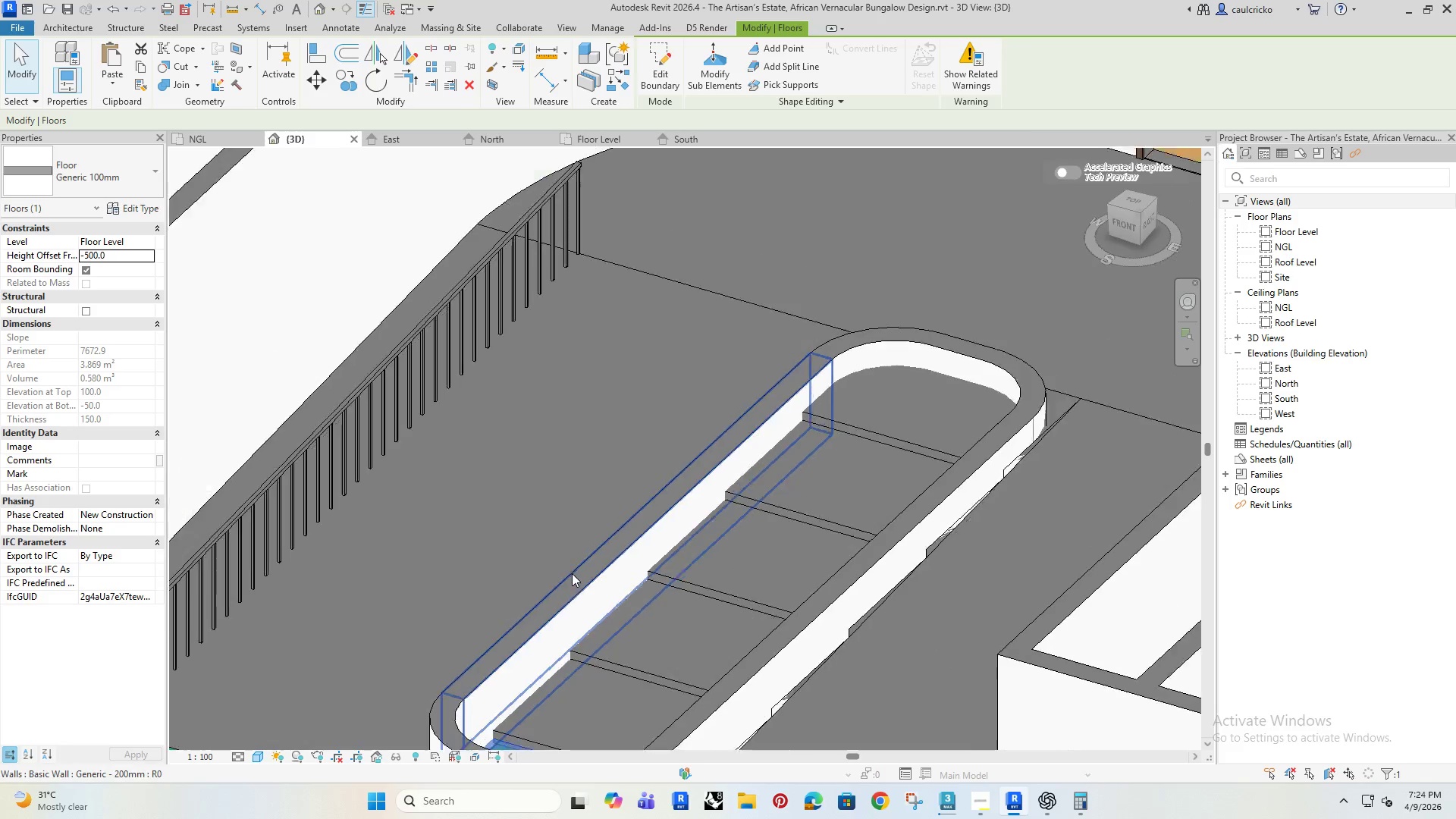 
scroll: coordinate [628, 514], scroll_direction: up, amount: 5.0
 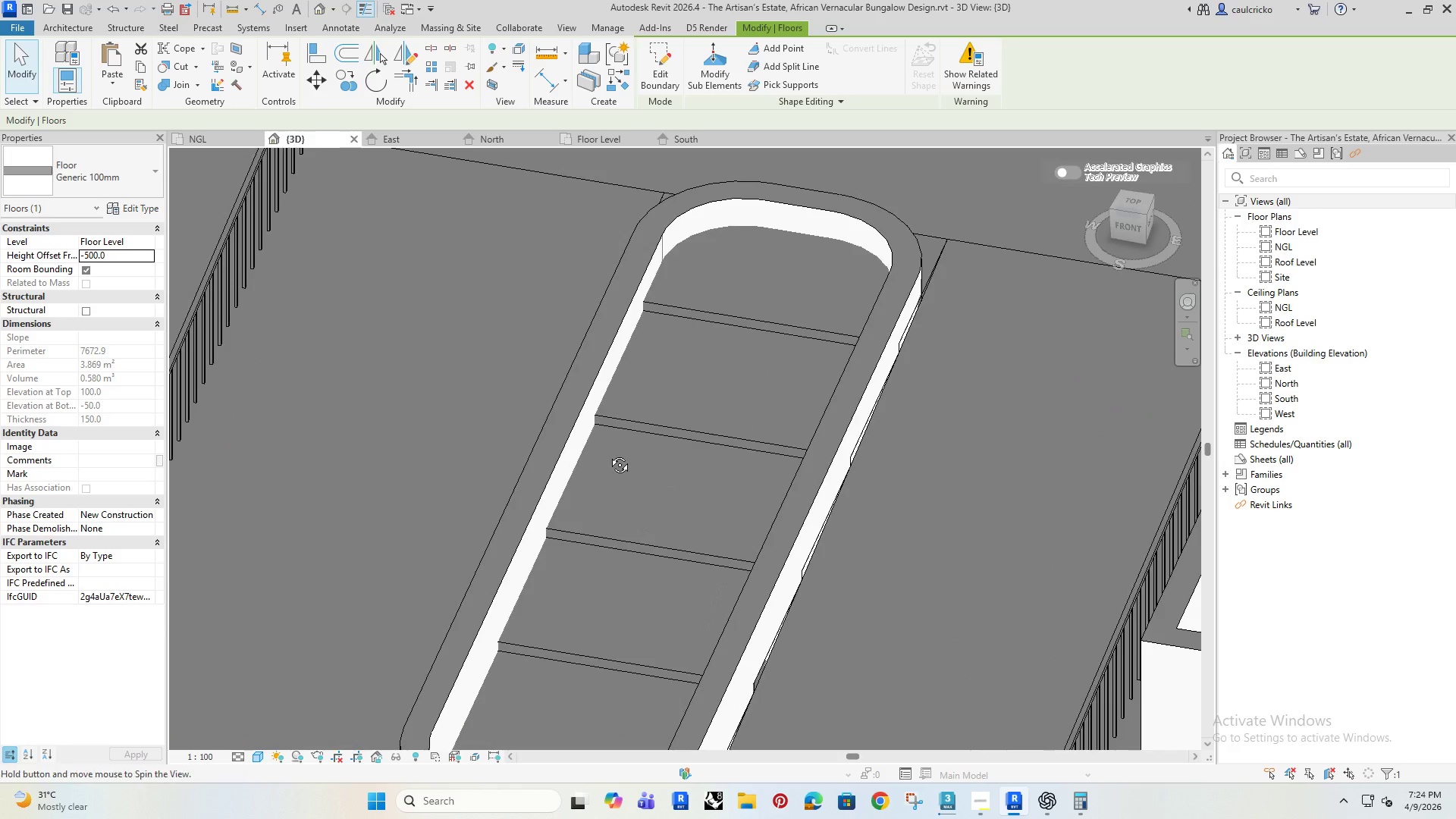 
hold_key(key=ShiftRight, duration=0.36)
 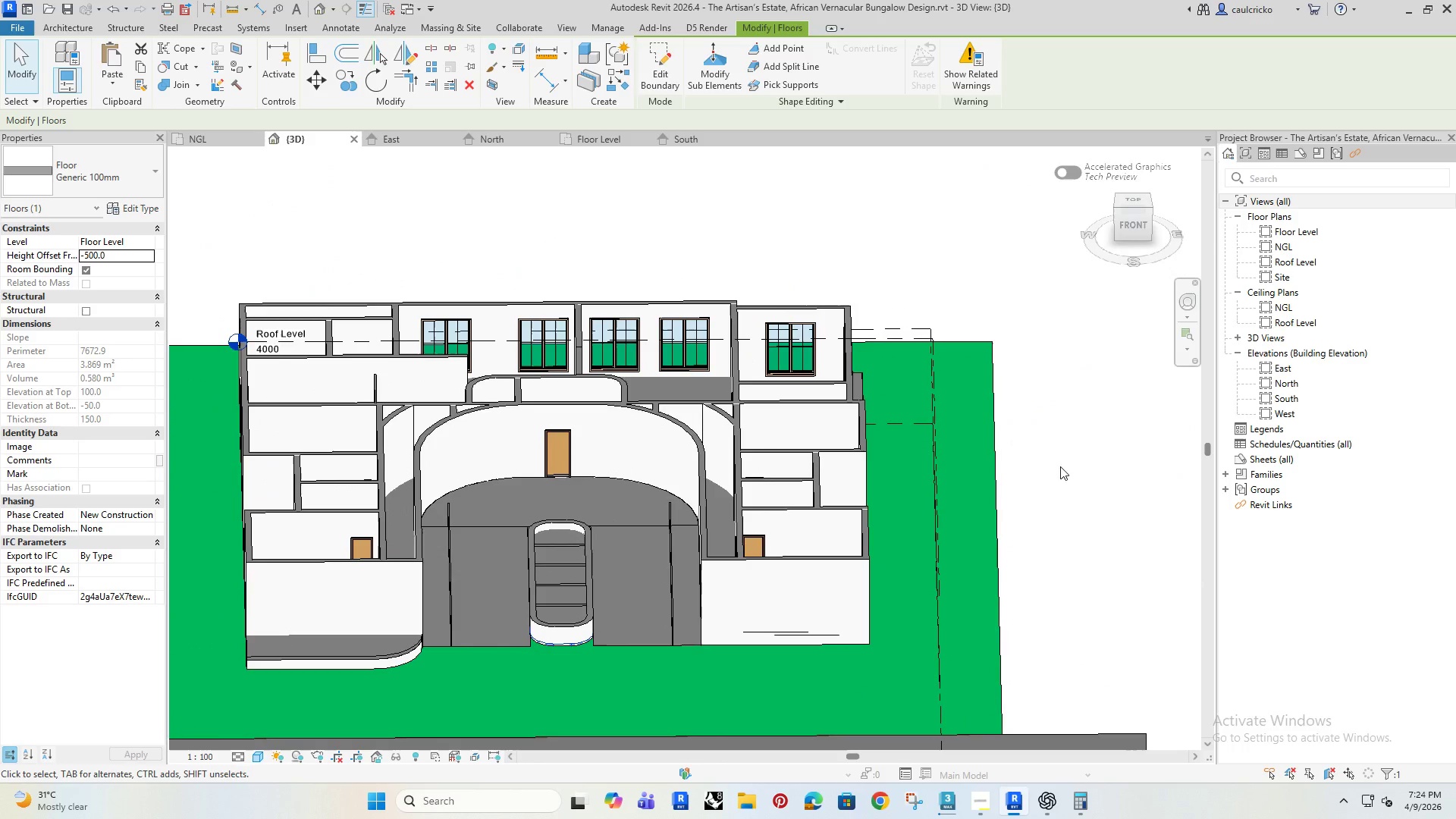 
scroll: coordinate [564, 588], scroll_direction: down, amount: 11.0
 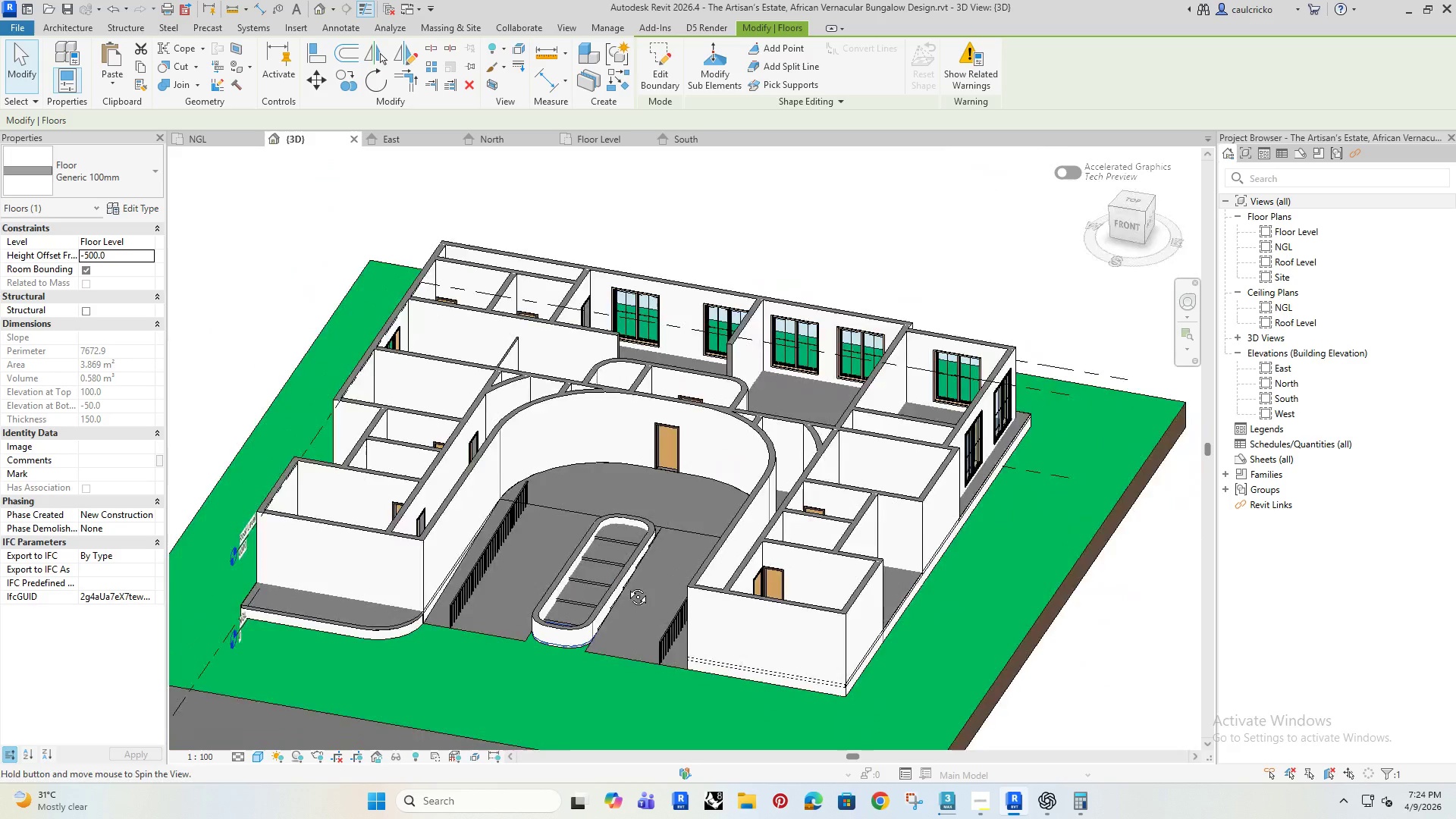 
left_click([1068, 466])
 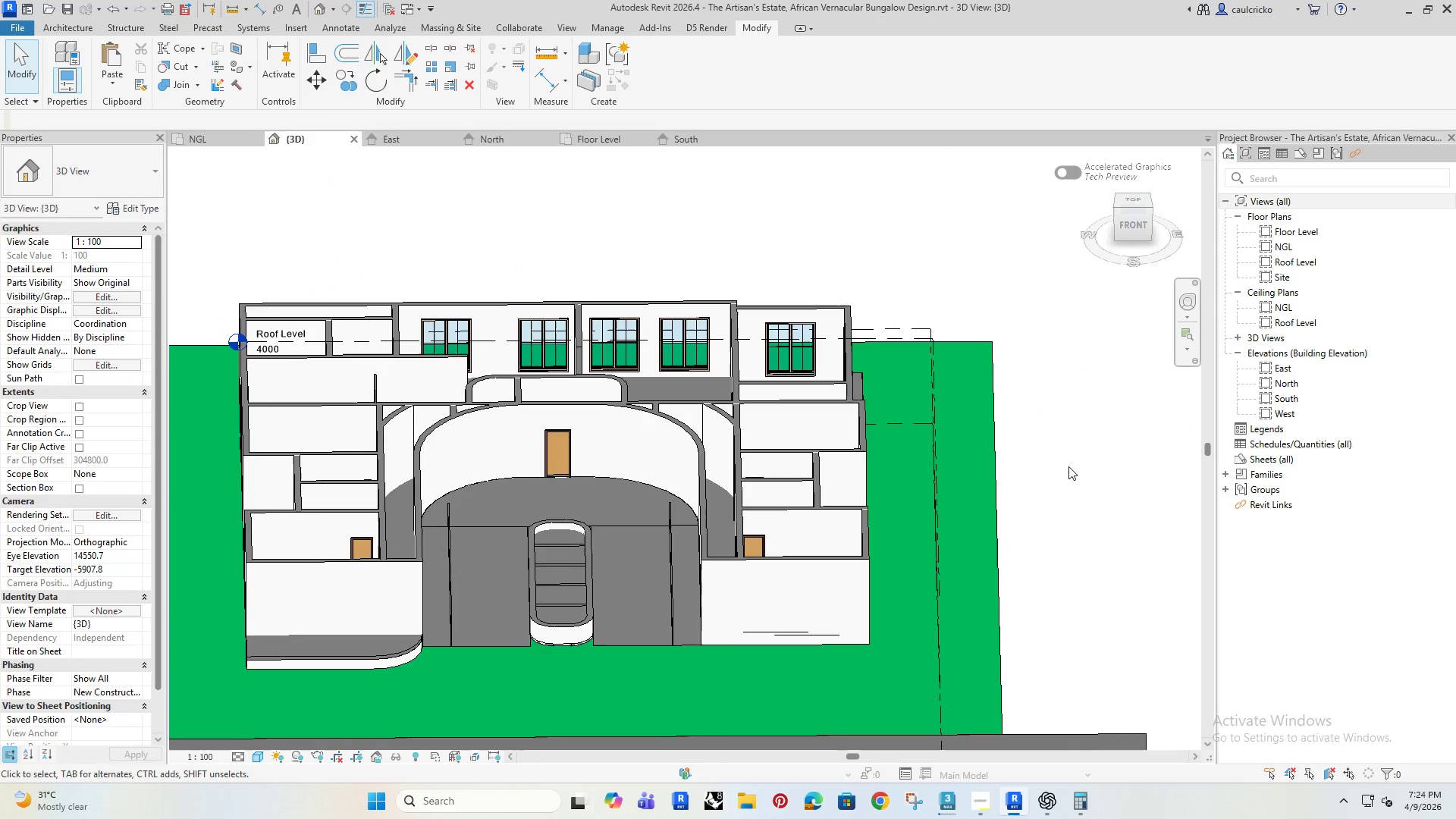 
left_click([1068, 479])
 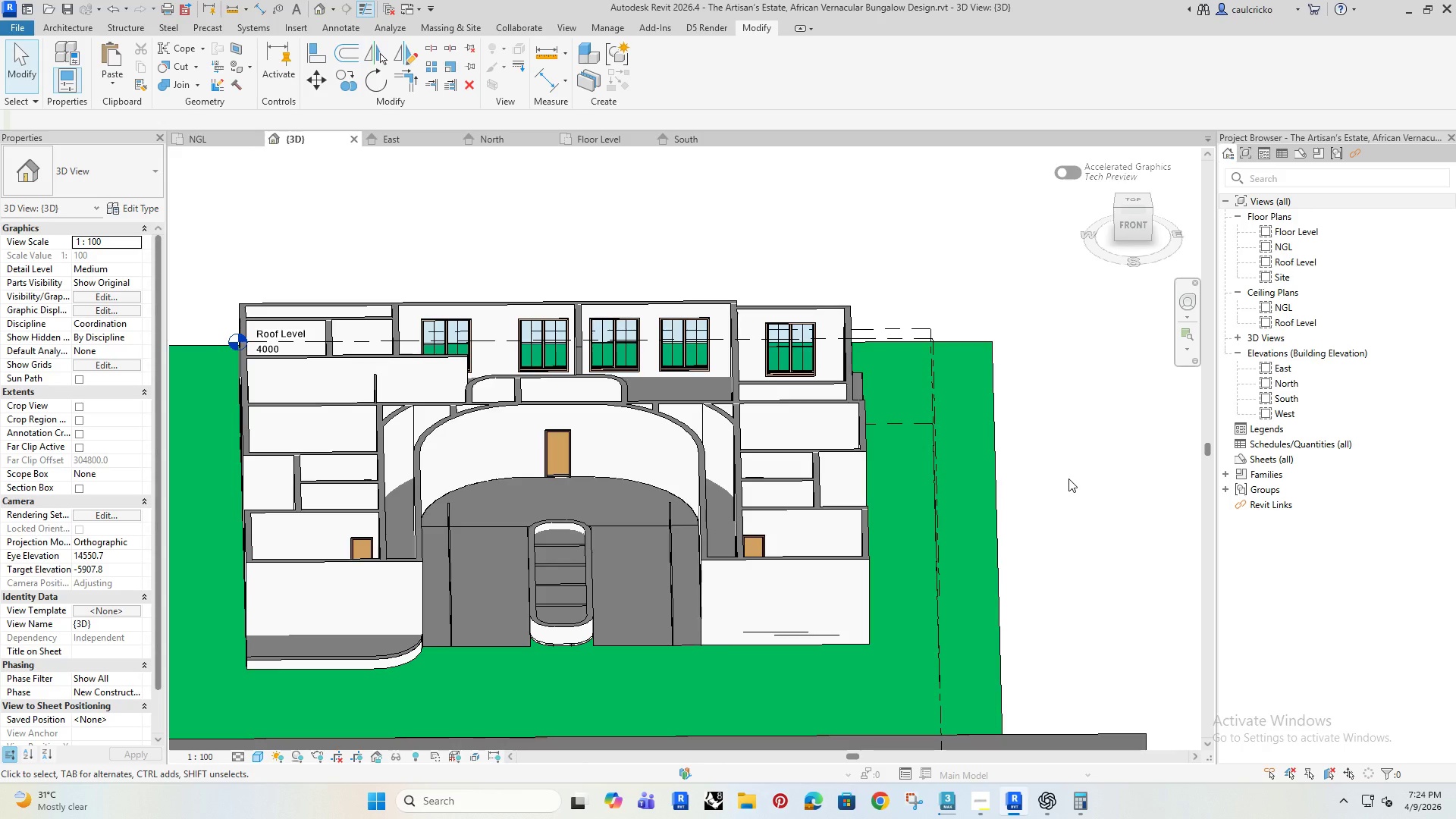 
wait(6.88)
 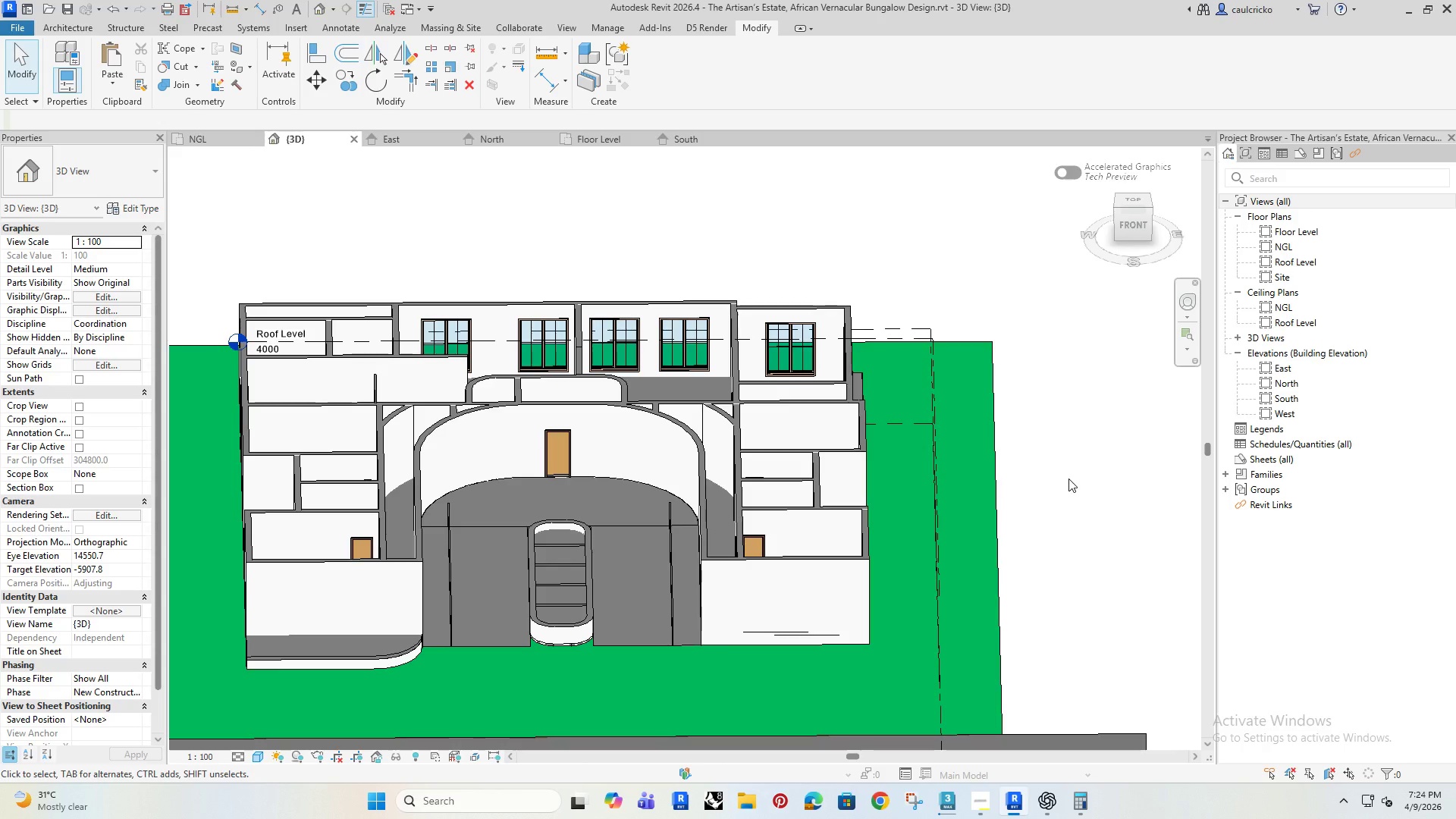 
left_click([466, 23])
 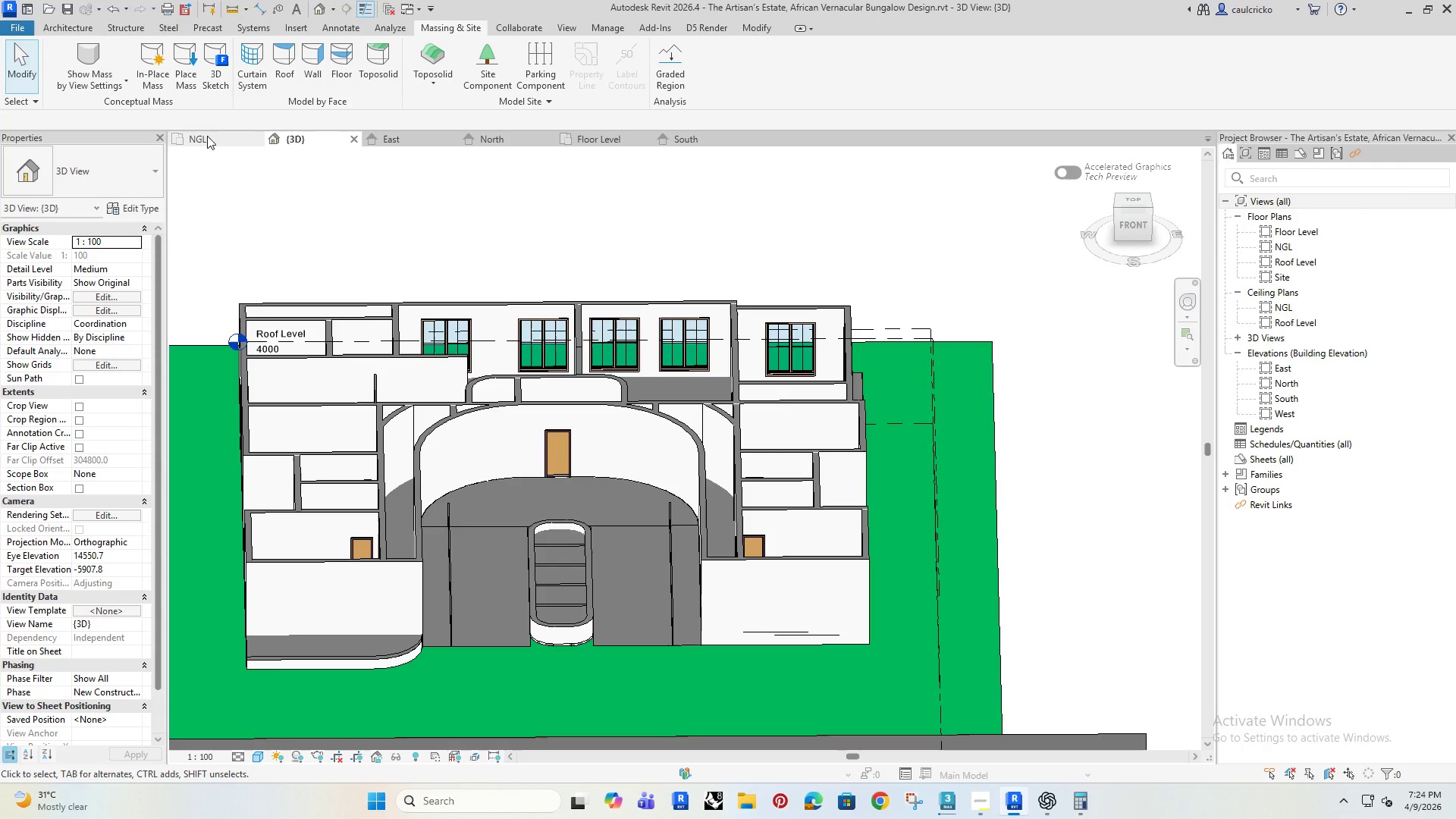 
left_click([222, 143])
 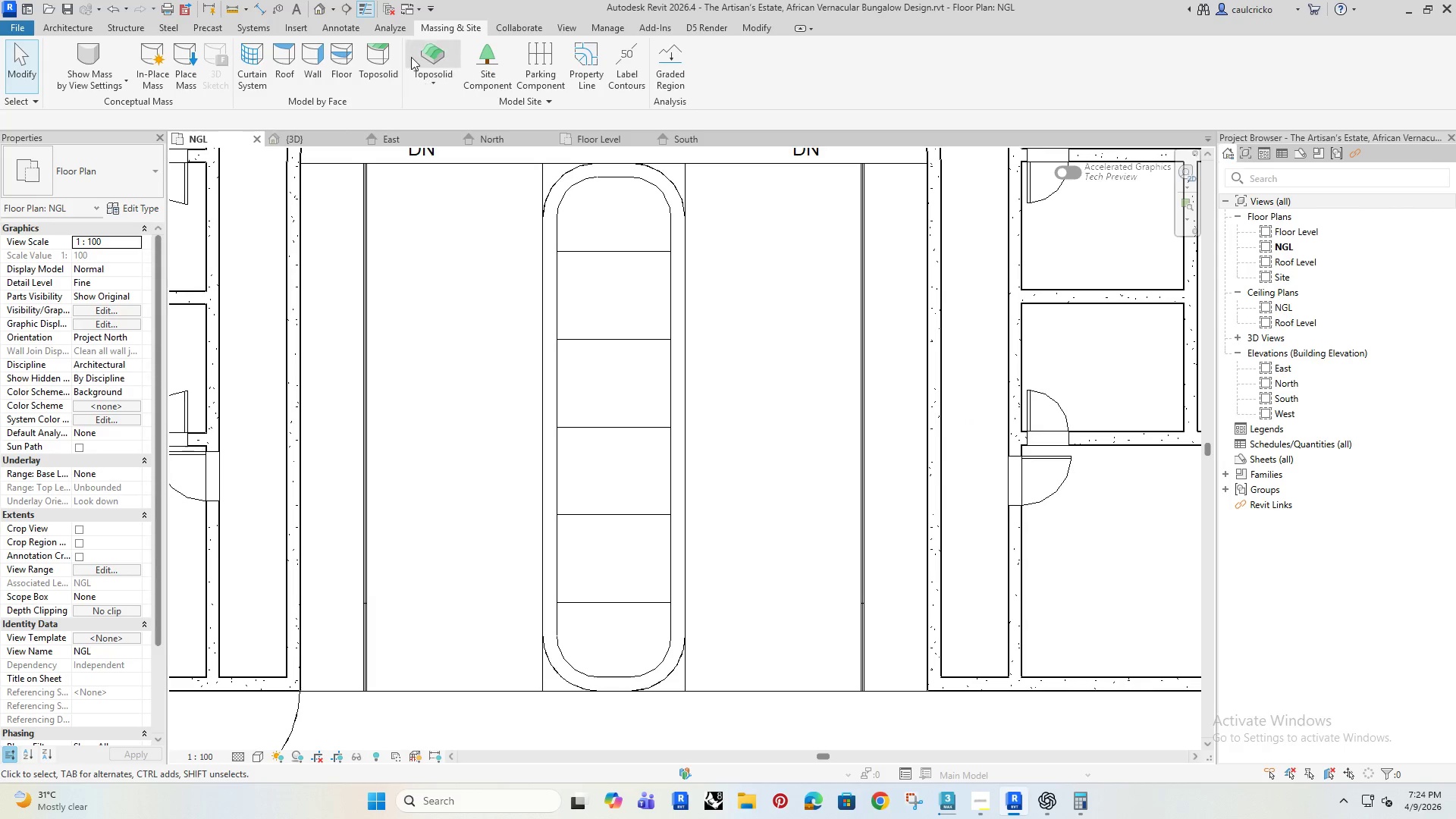 
left_click([423, 54])
 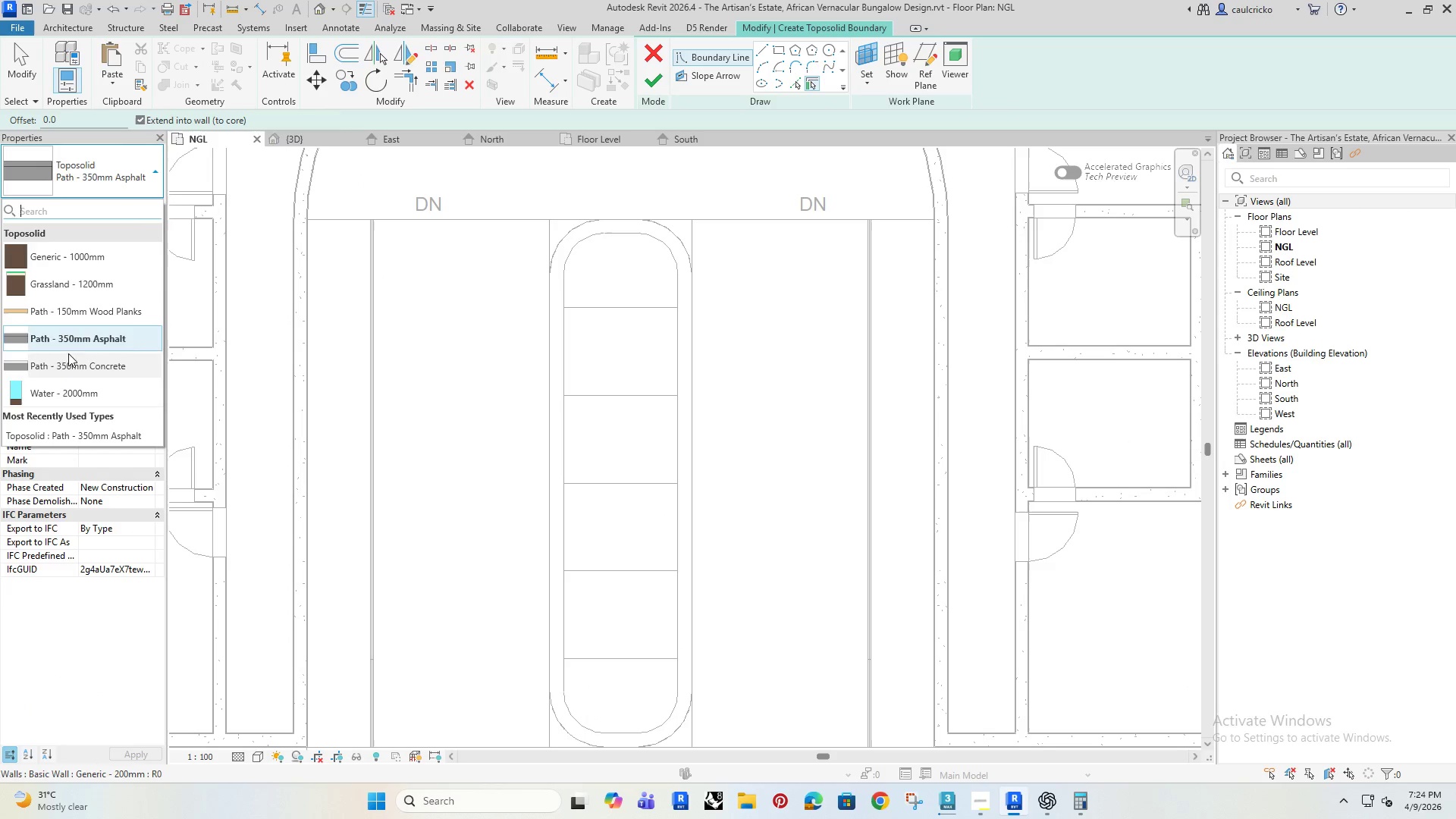 
wait(6.28)
 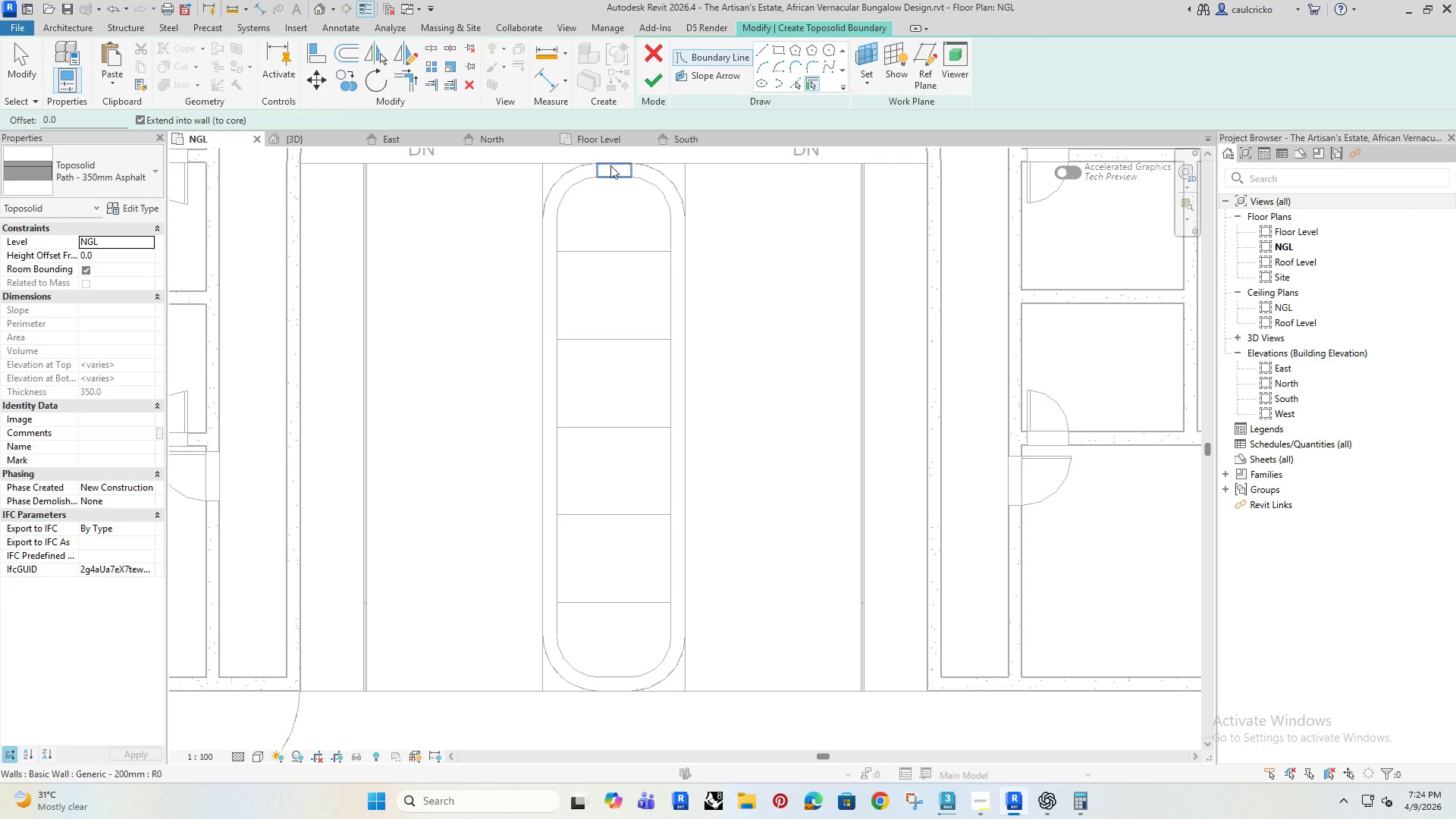 
left_click([55, 286])
 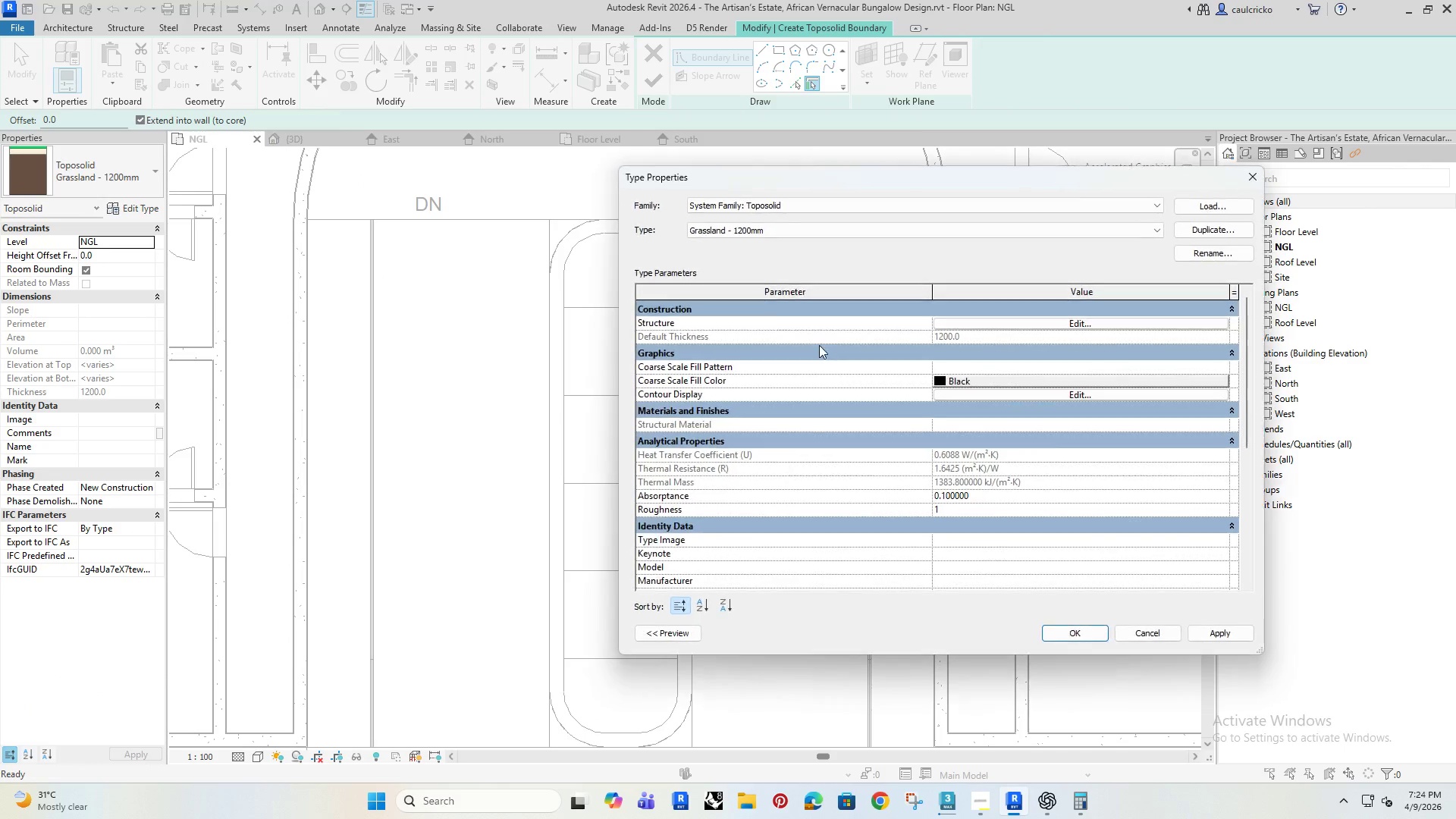 
left_click([1003, 325])
 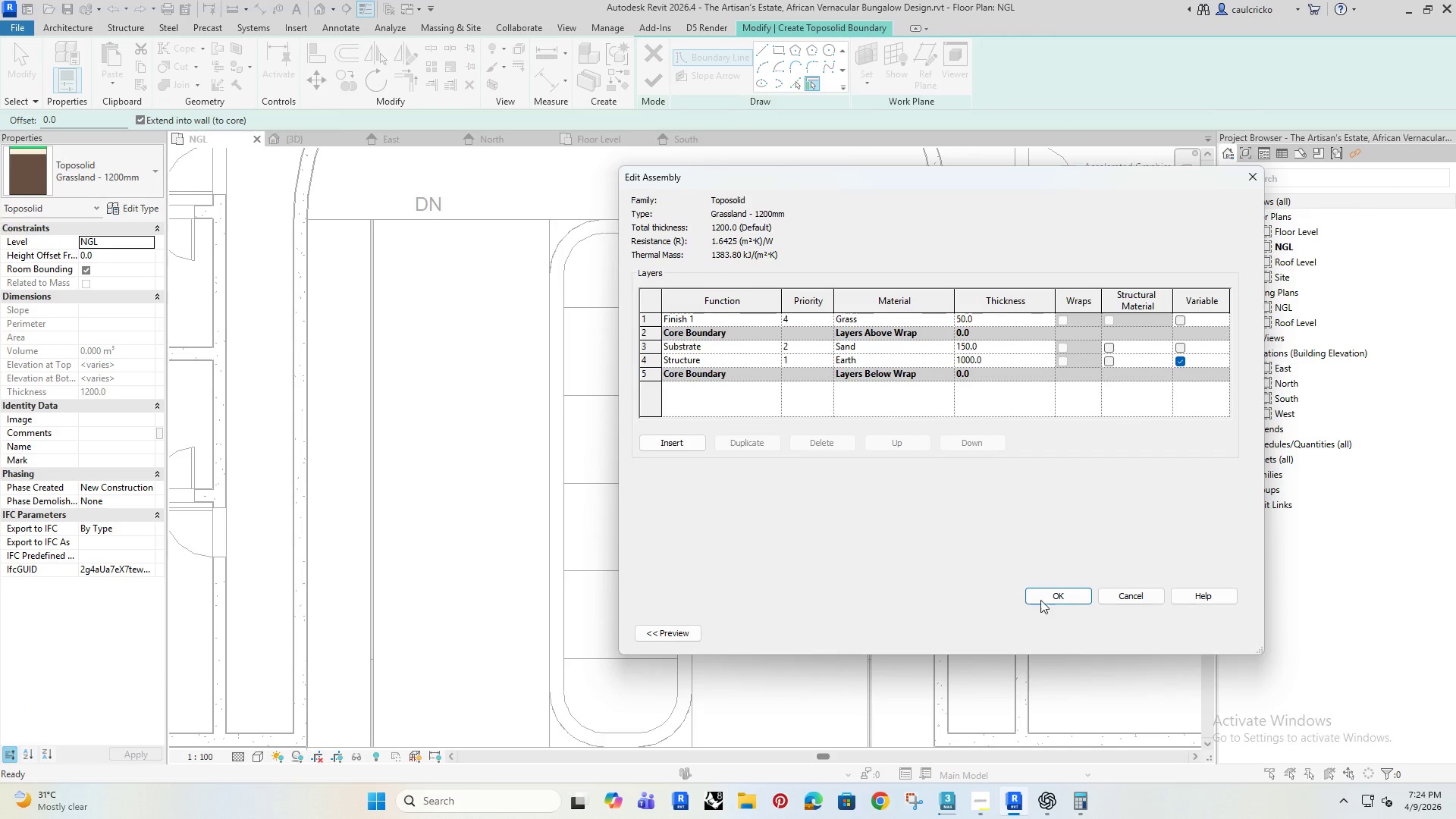 
left_click([1113, 598])
 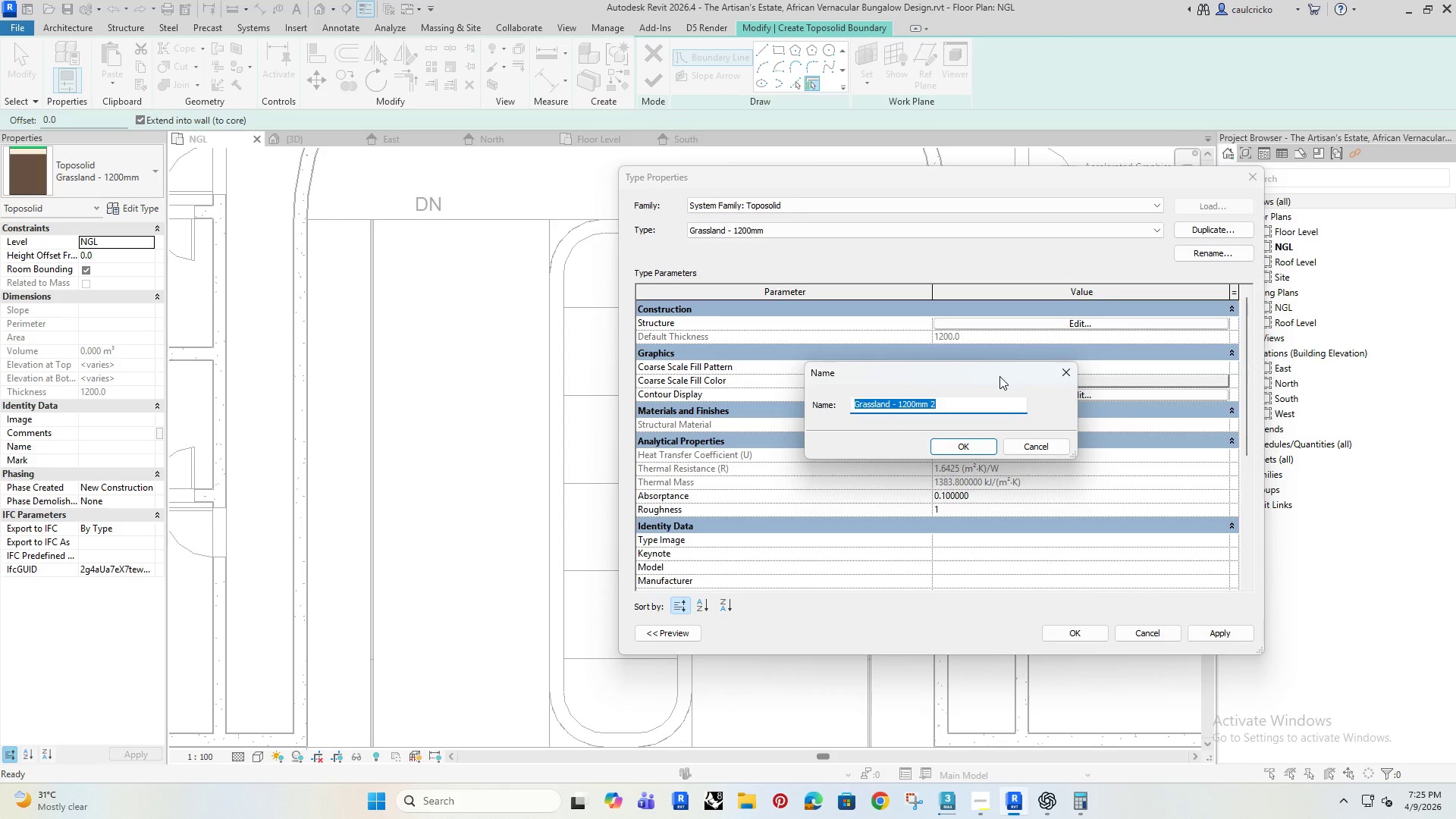 
left_click([959, 412])
 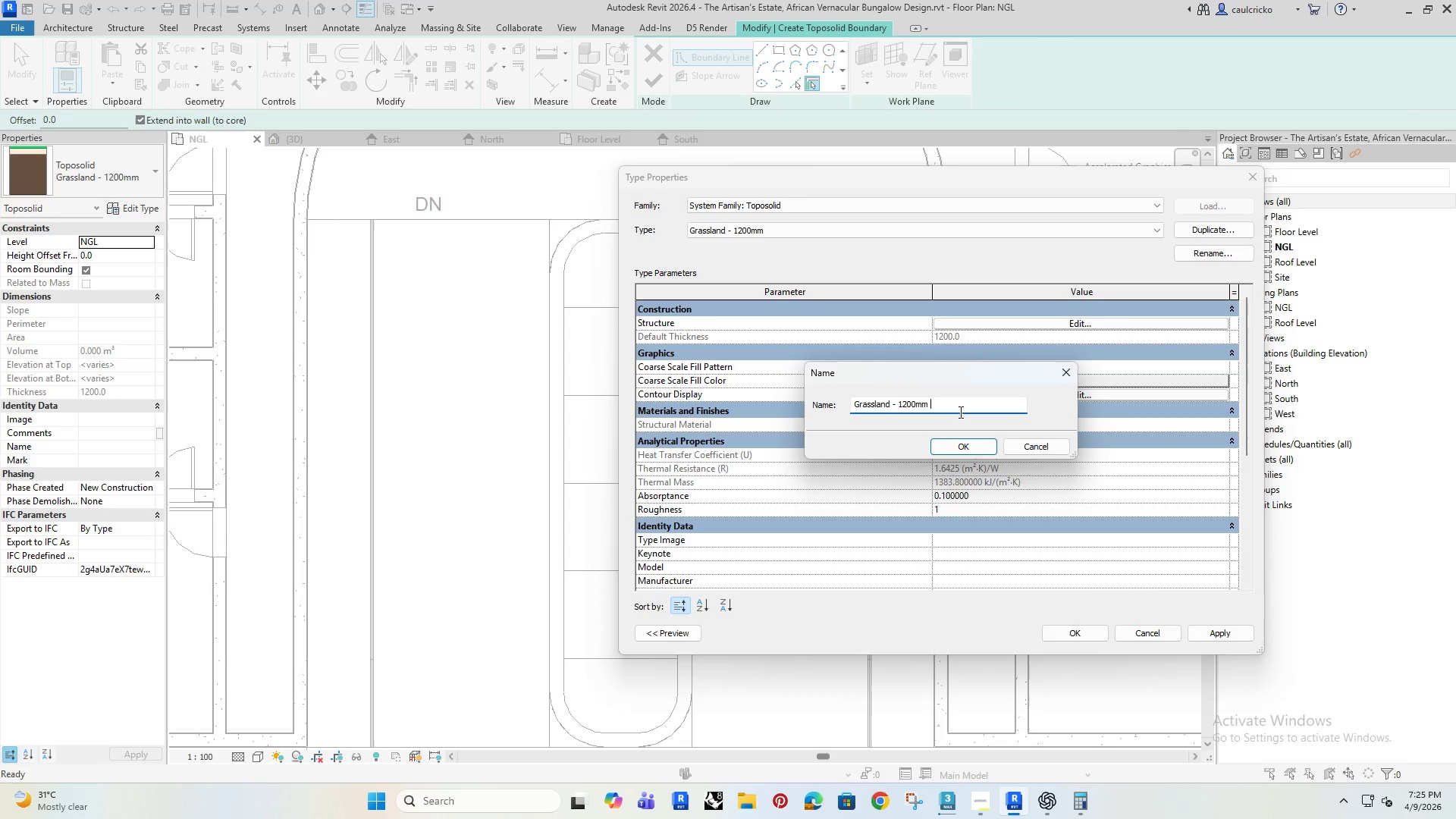 
key(Backspace)
key(Backspace)
key(Backspace)
key(Backspace)
key(Backspace)
key(Backspace)
key(Backspace)
type(00mm)
 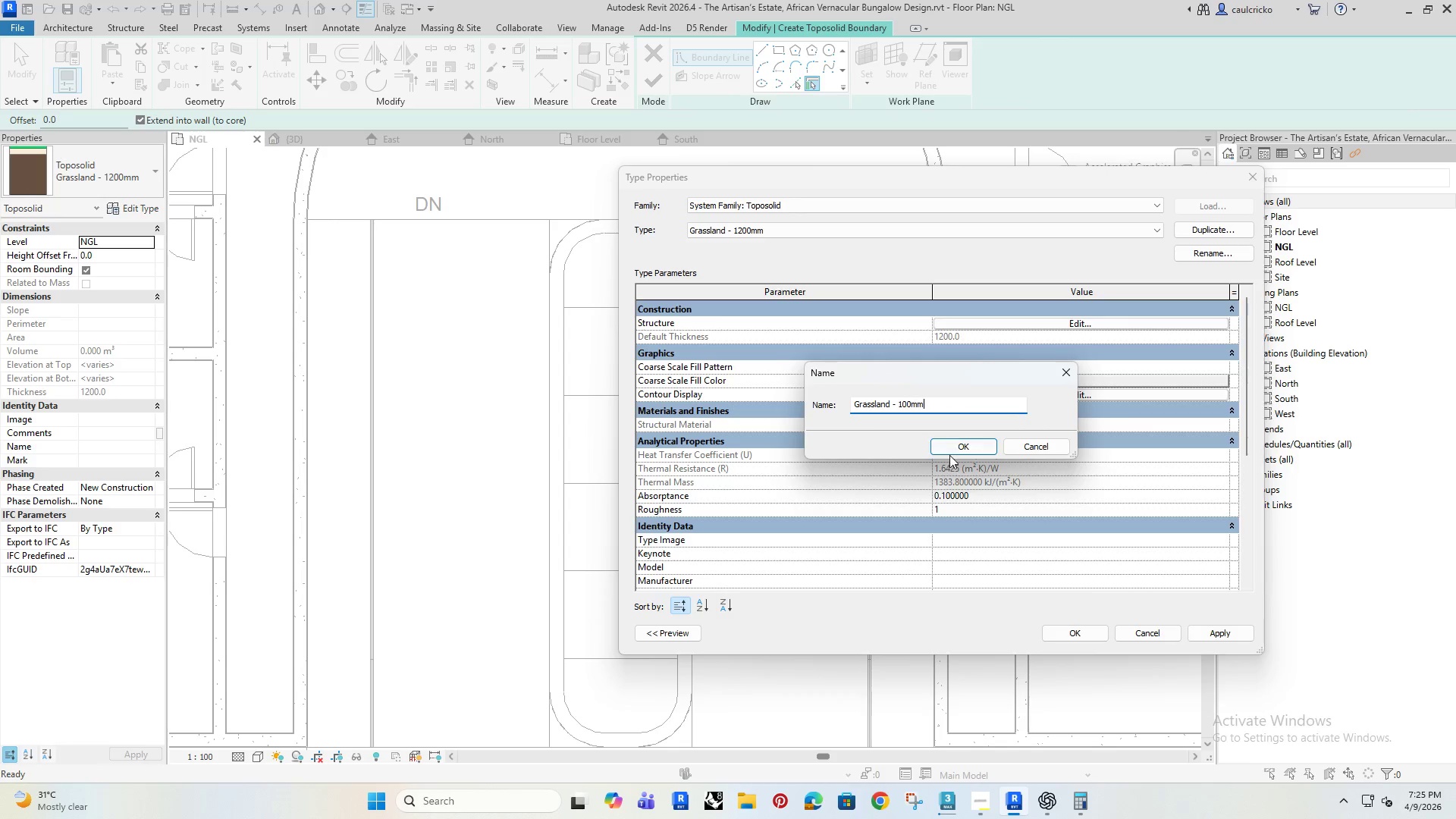 
left_click([949, 455])
 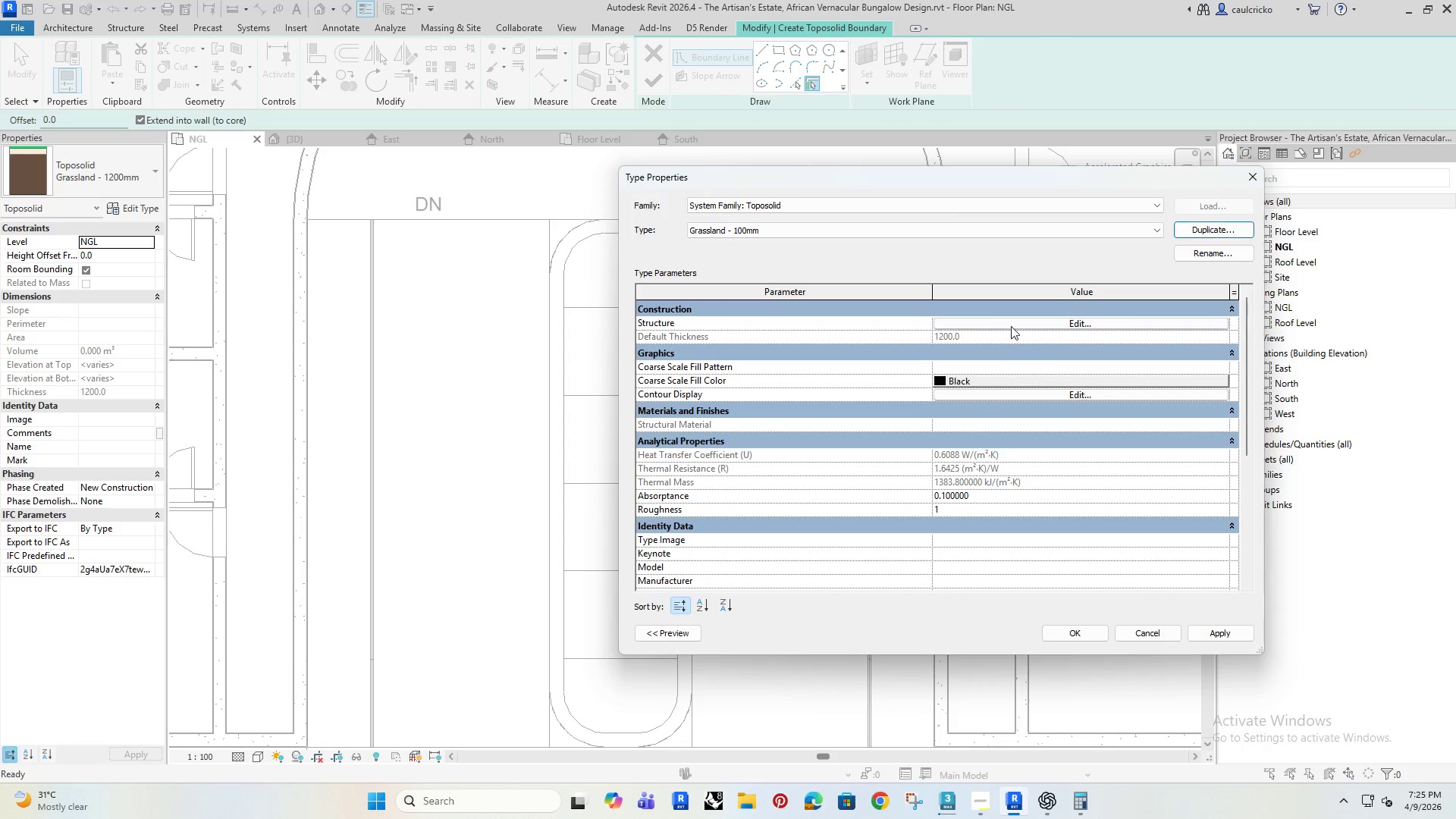 
left_click([1010, 322])
 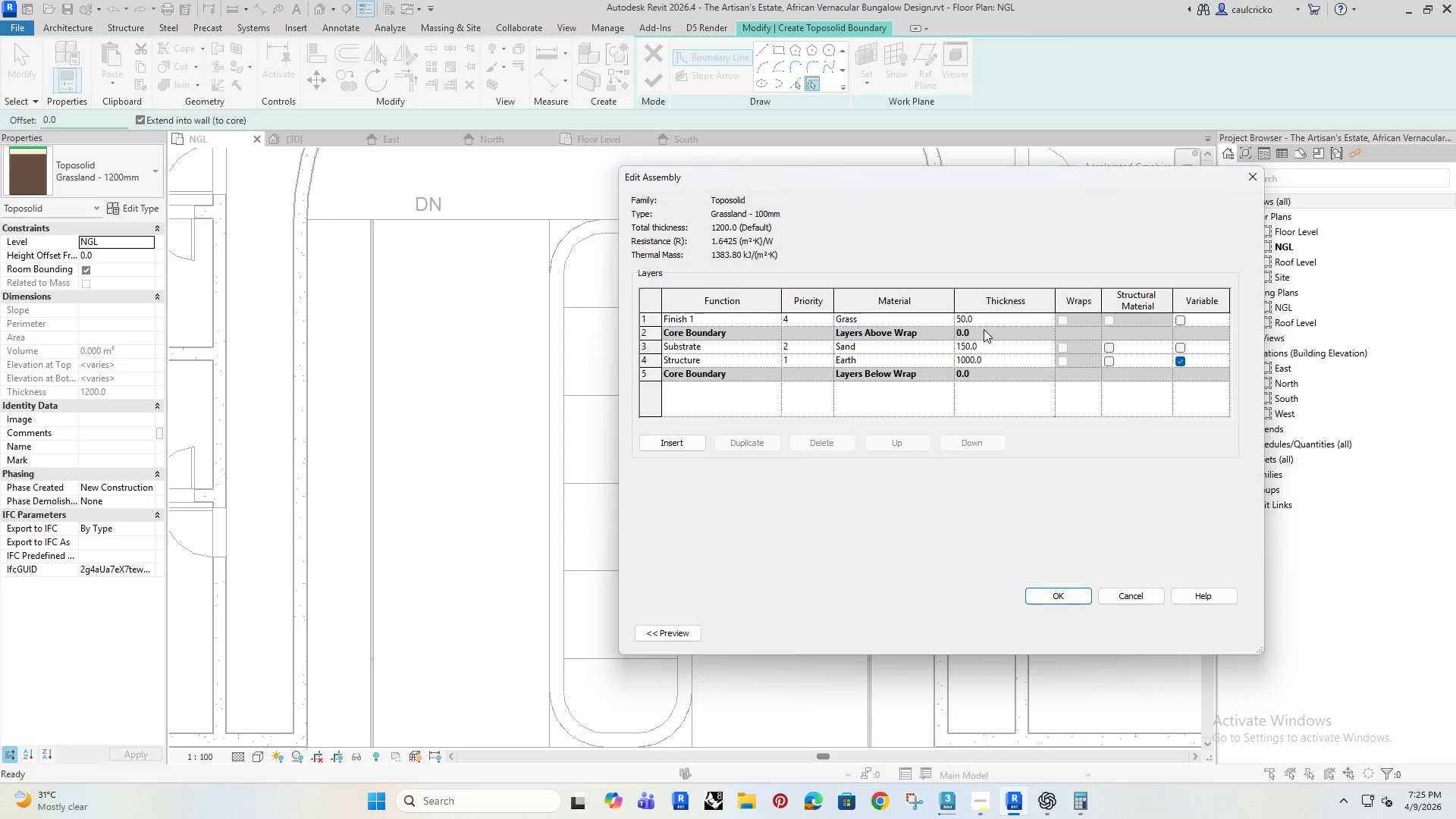 
left_click([990, 315])
 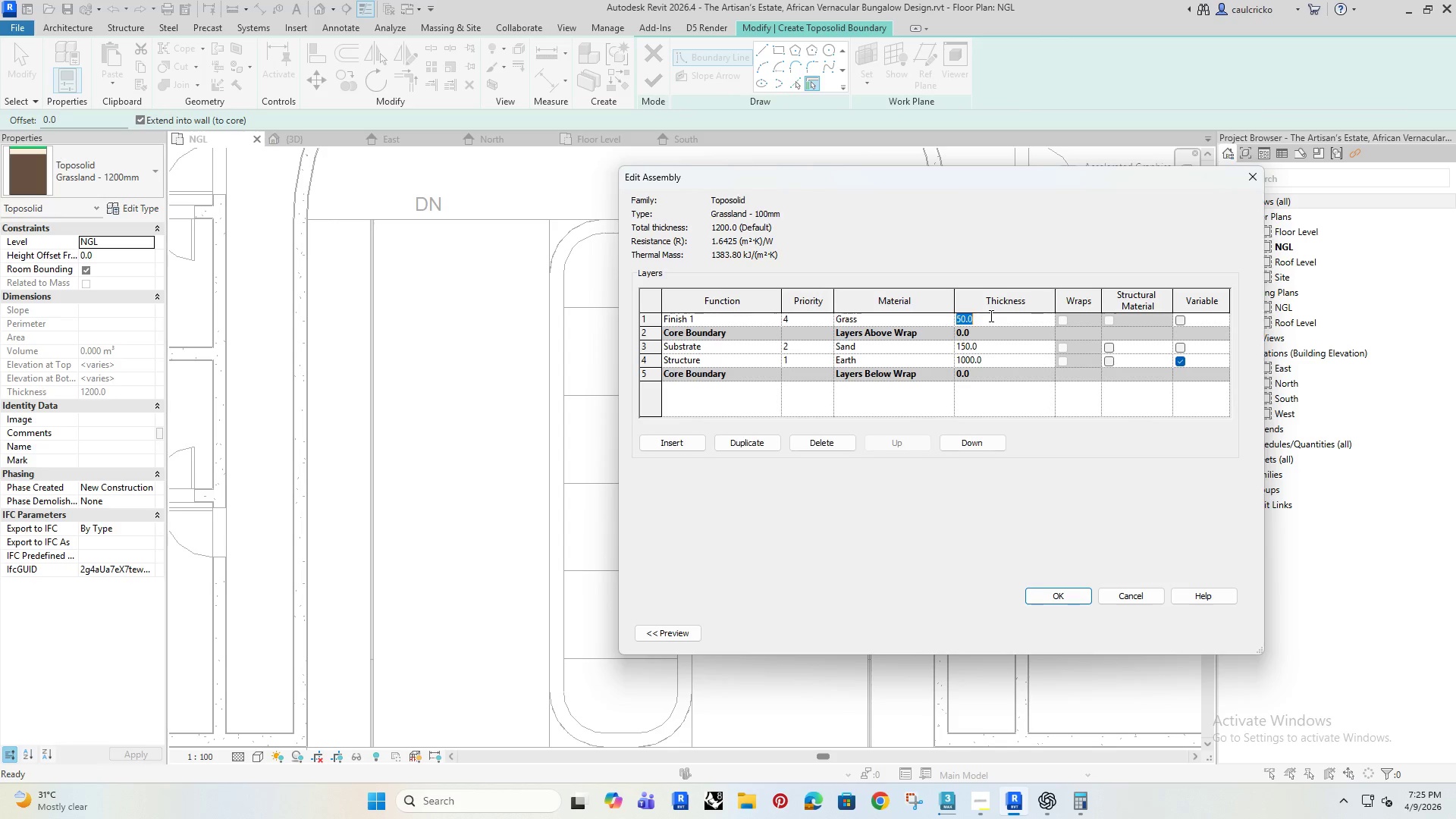 
left_click_drag(start_coordinate=[990, 315], to_coordinate=[943, 326])
 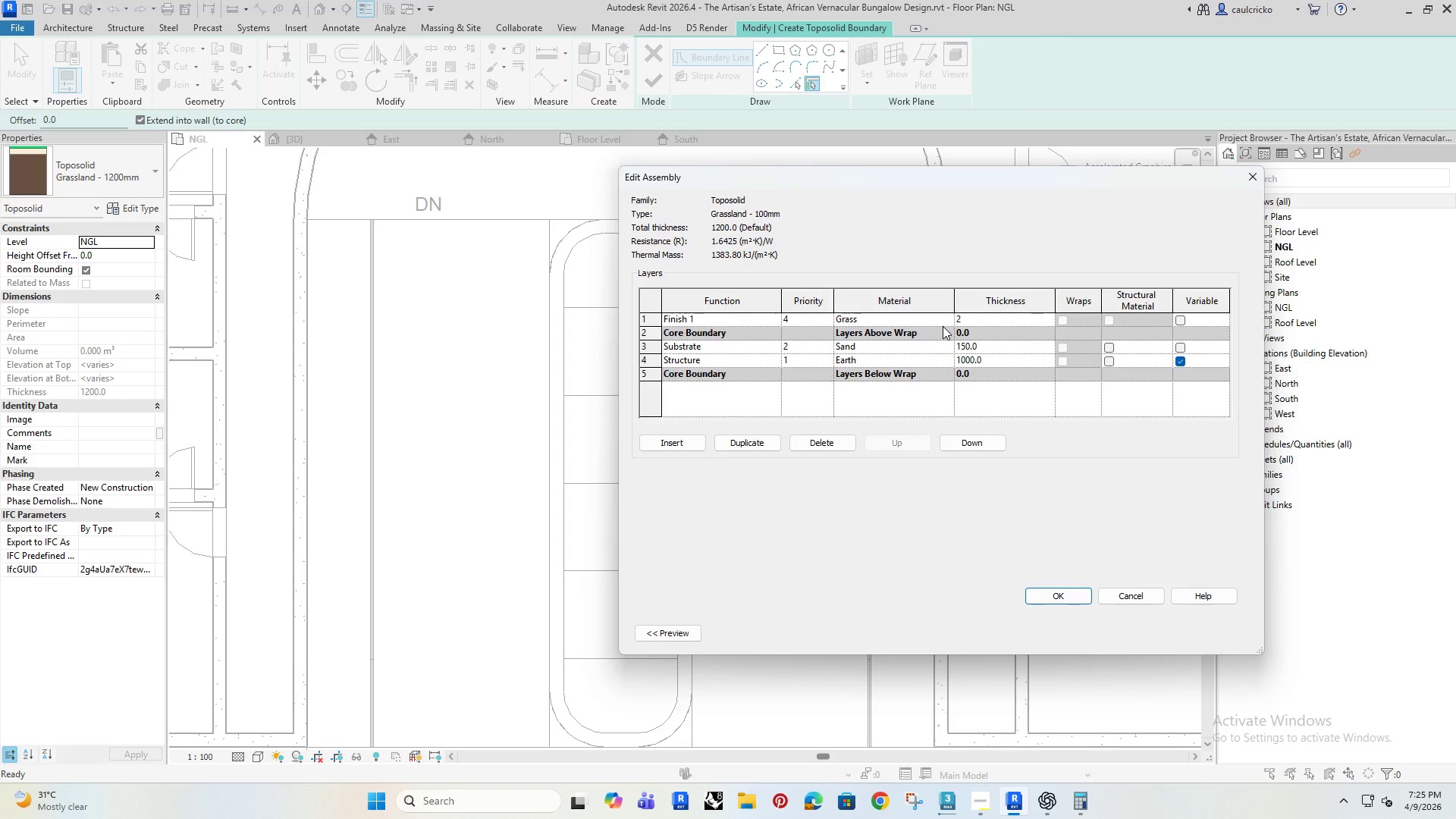 
type(25)
 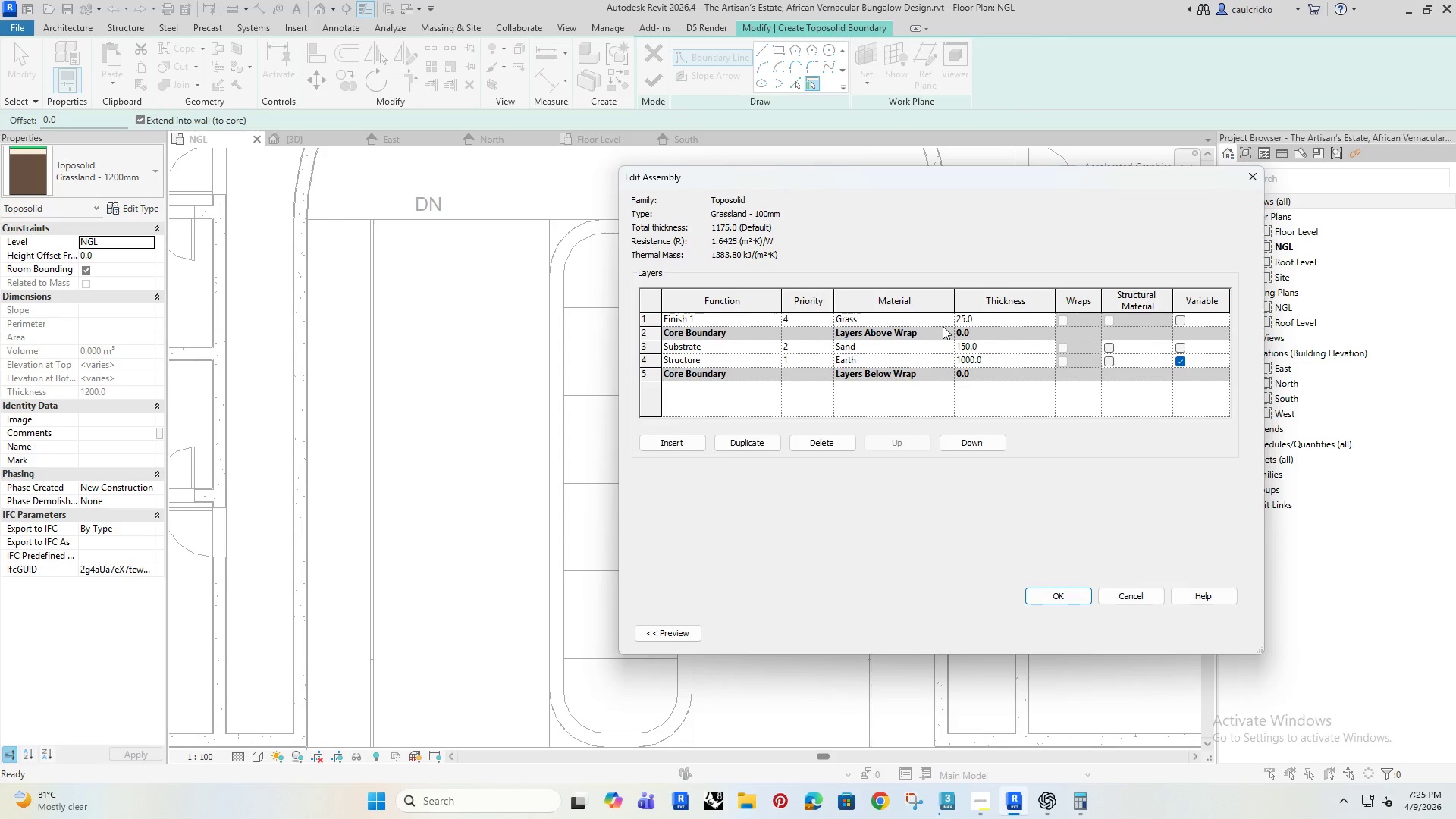 
key(Enter)
 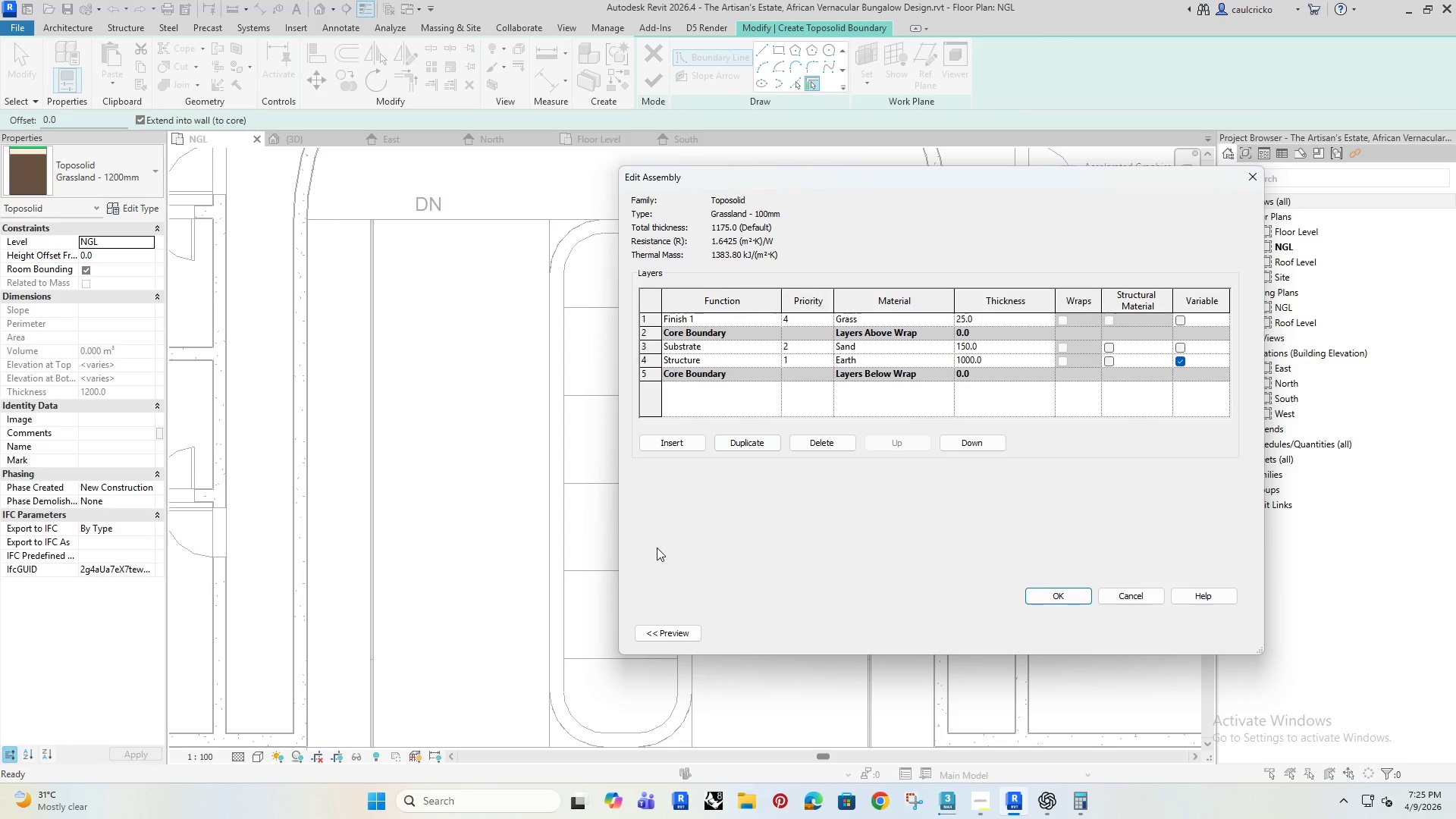 
left_click([658, 631])
 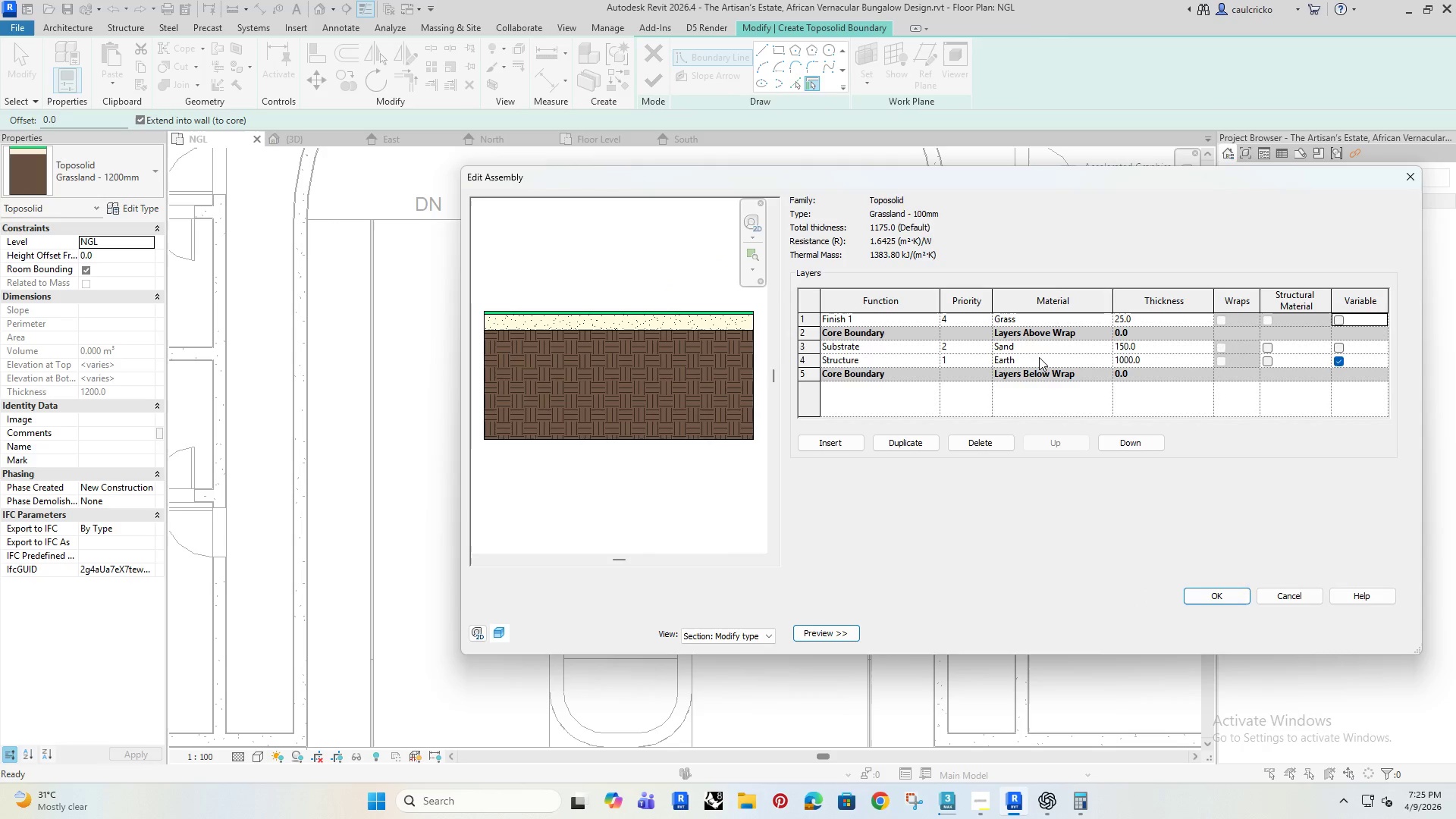 
left_click([1147, 347])
 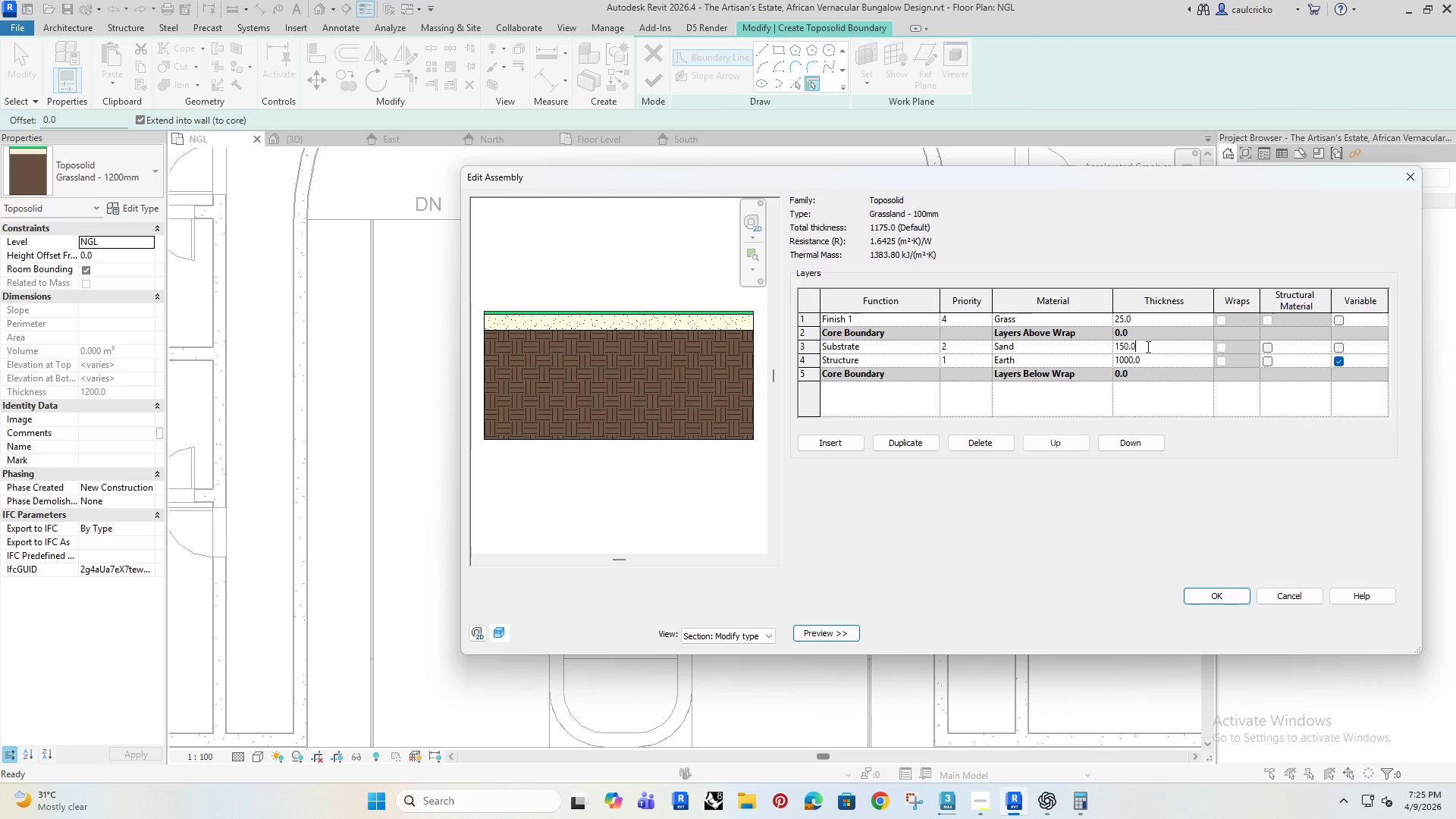 
left_click_drag(start_coordinate=[1147, 347], to_coordinate=[1092, 350])
 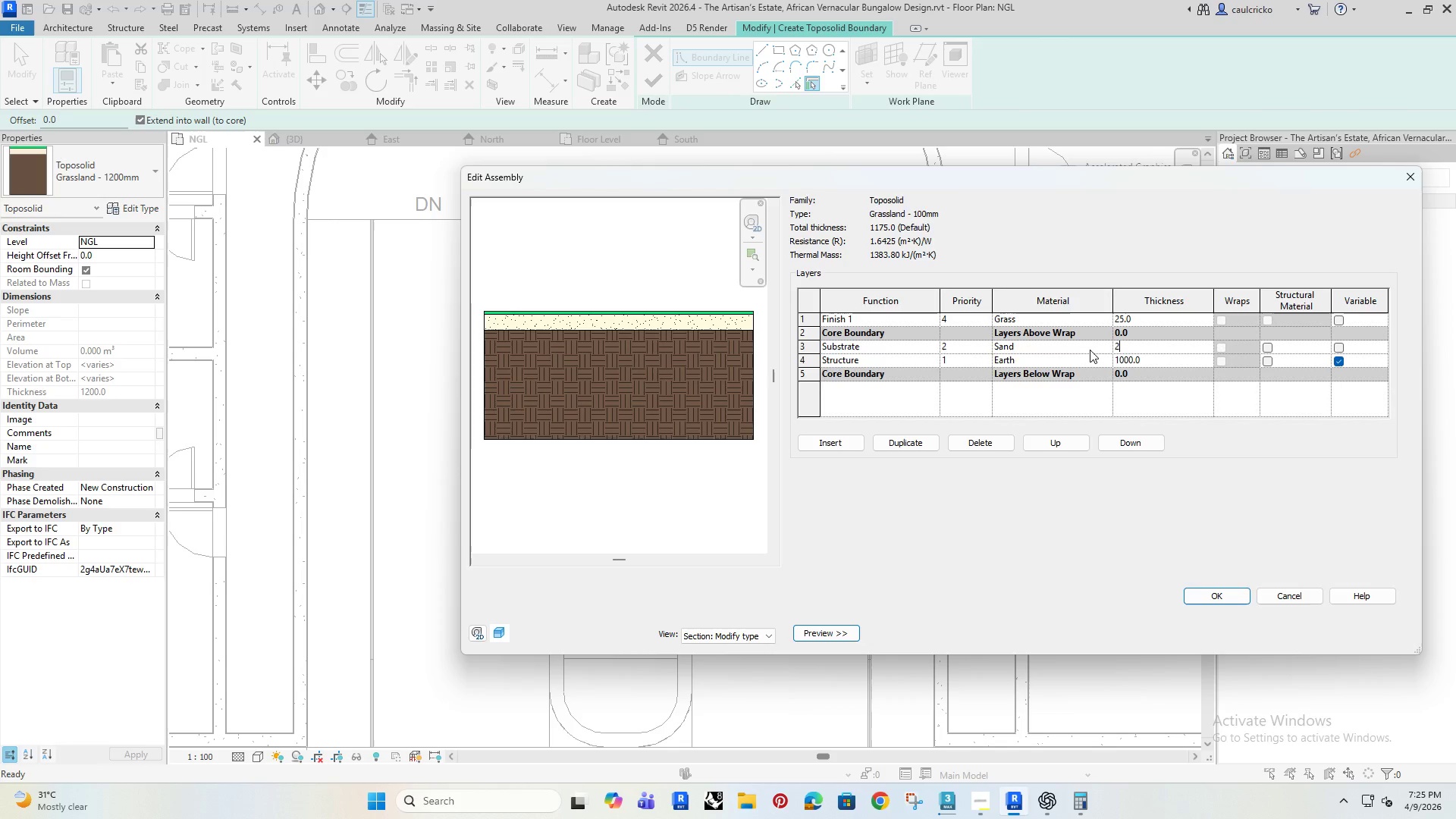 
type(25)
 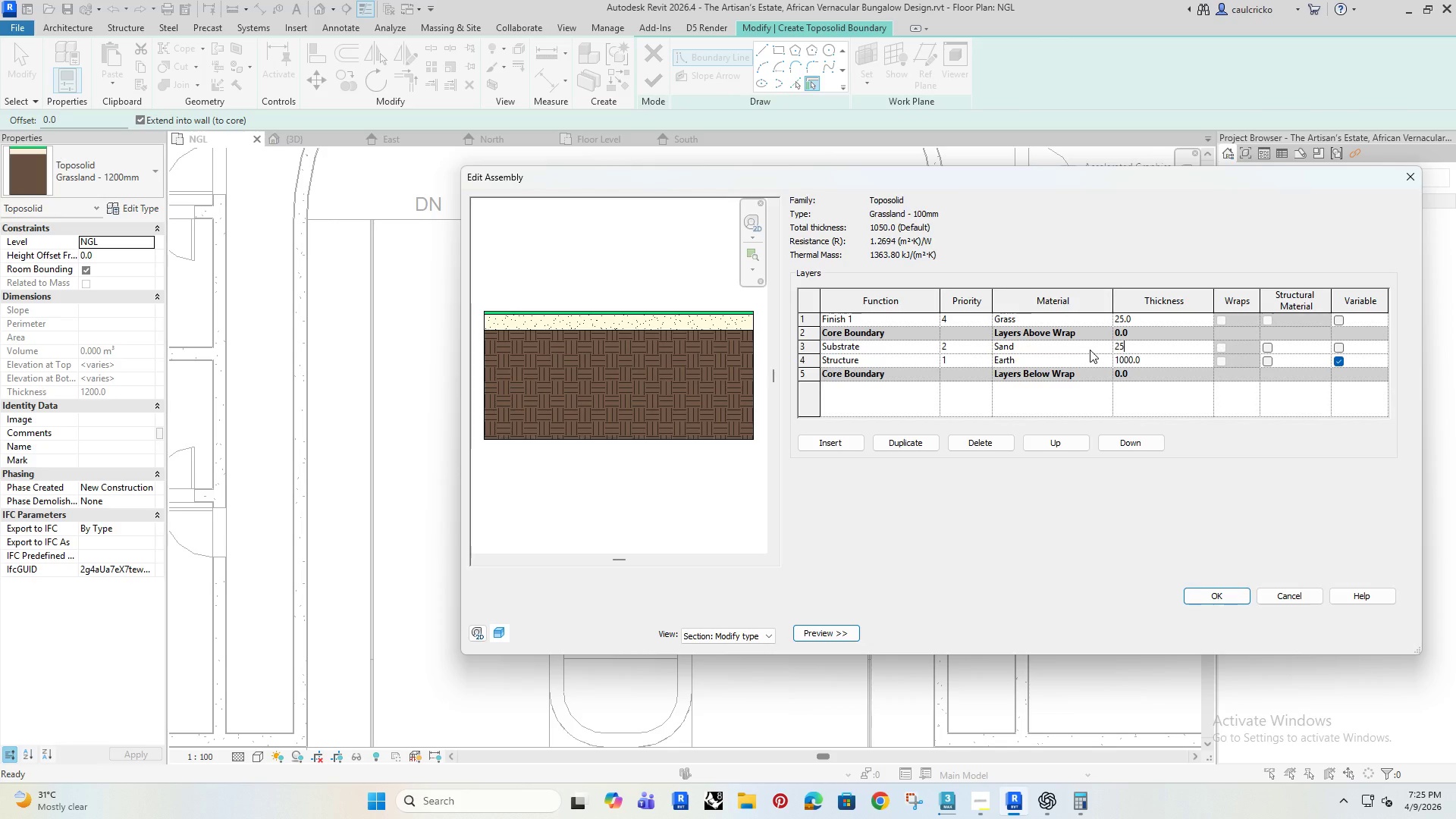 
key(Enter)
 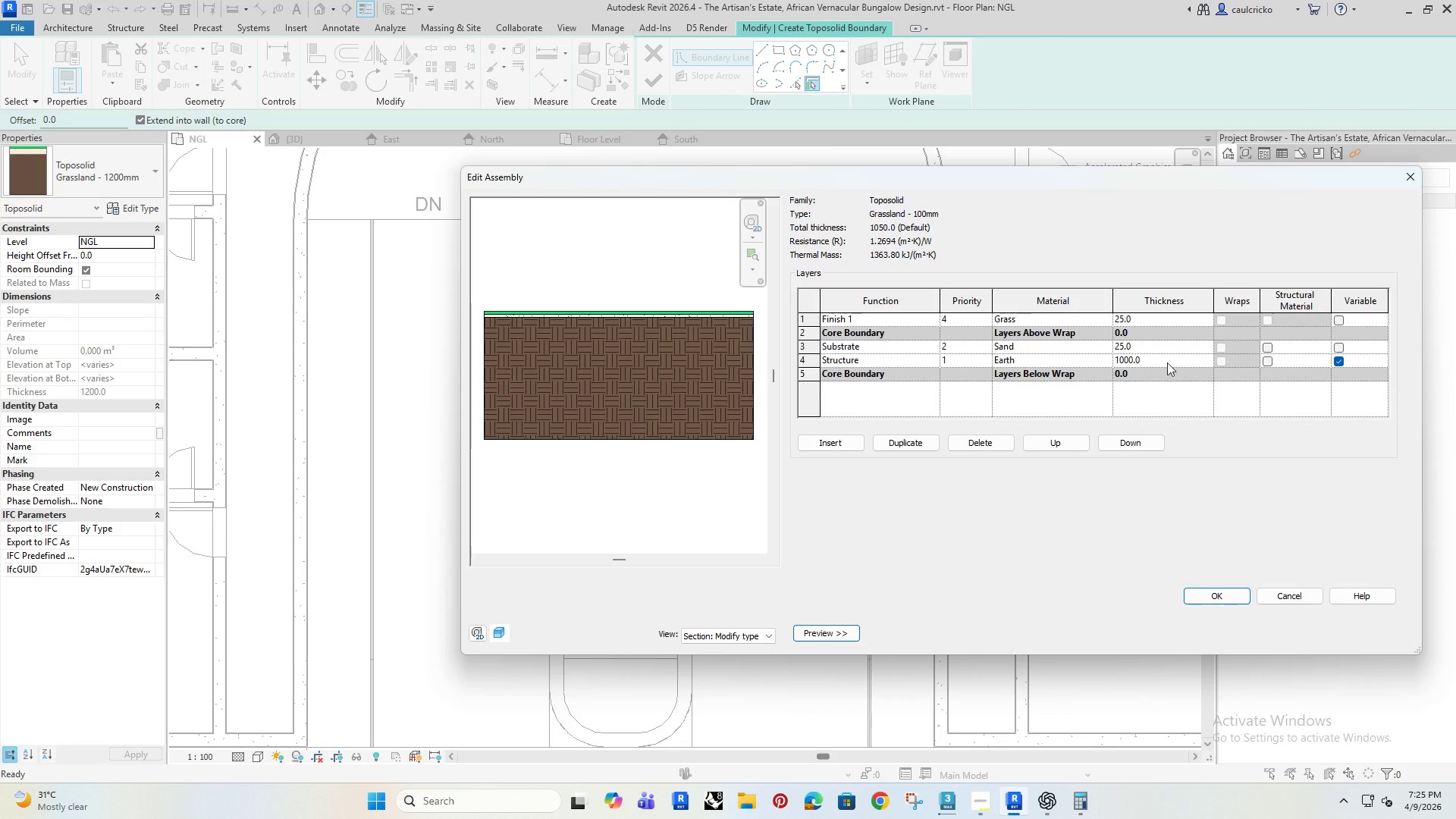 
left_click([1165, 362])
 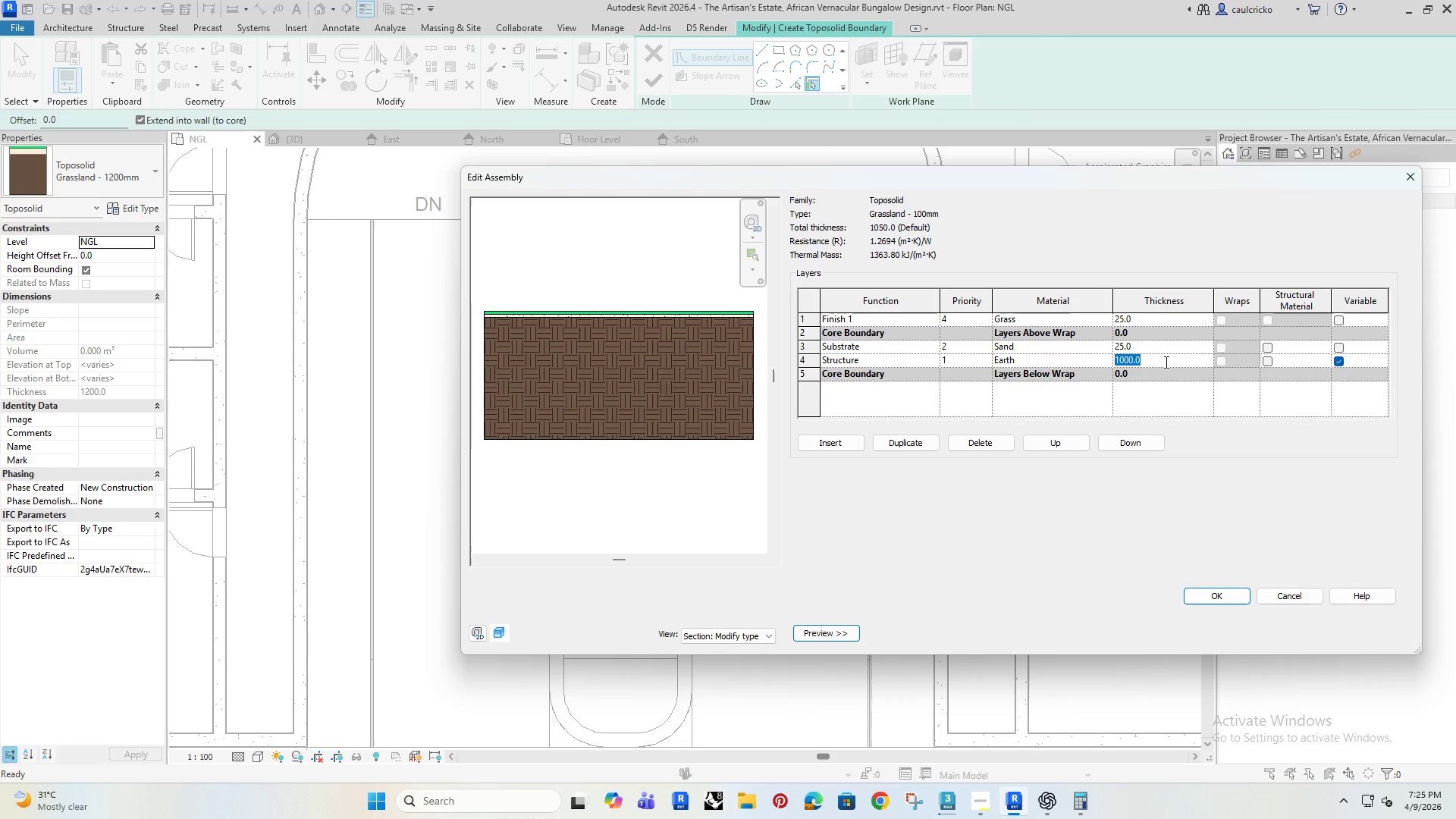 
type(50)
 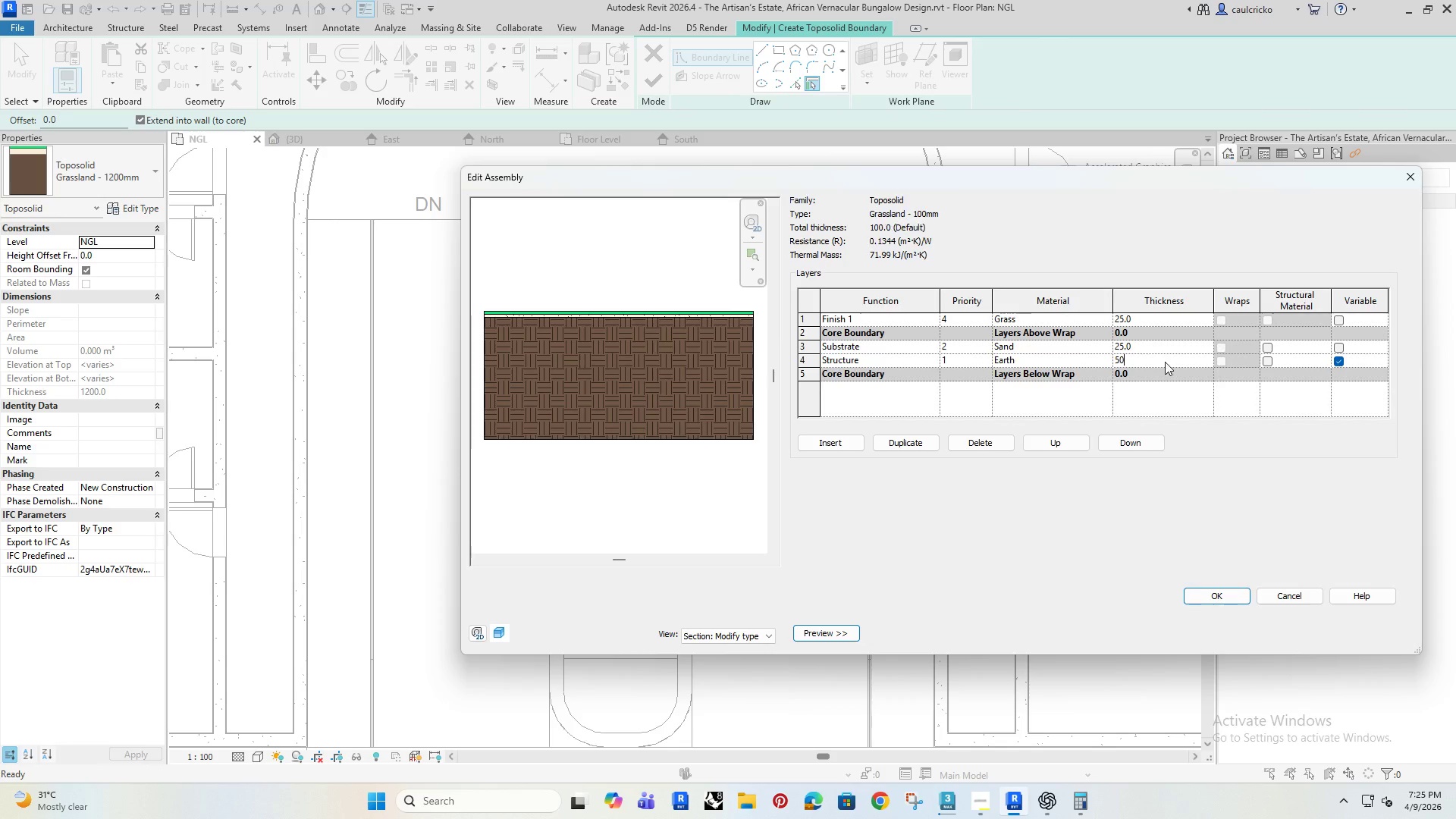 
key(Enter)
 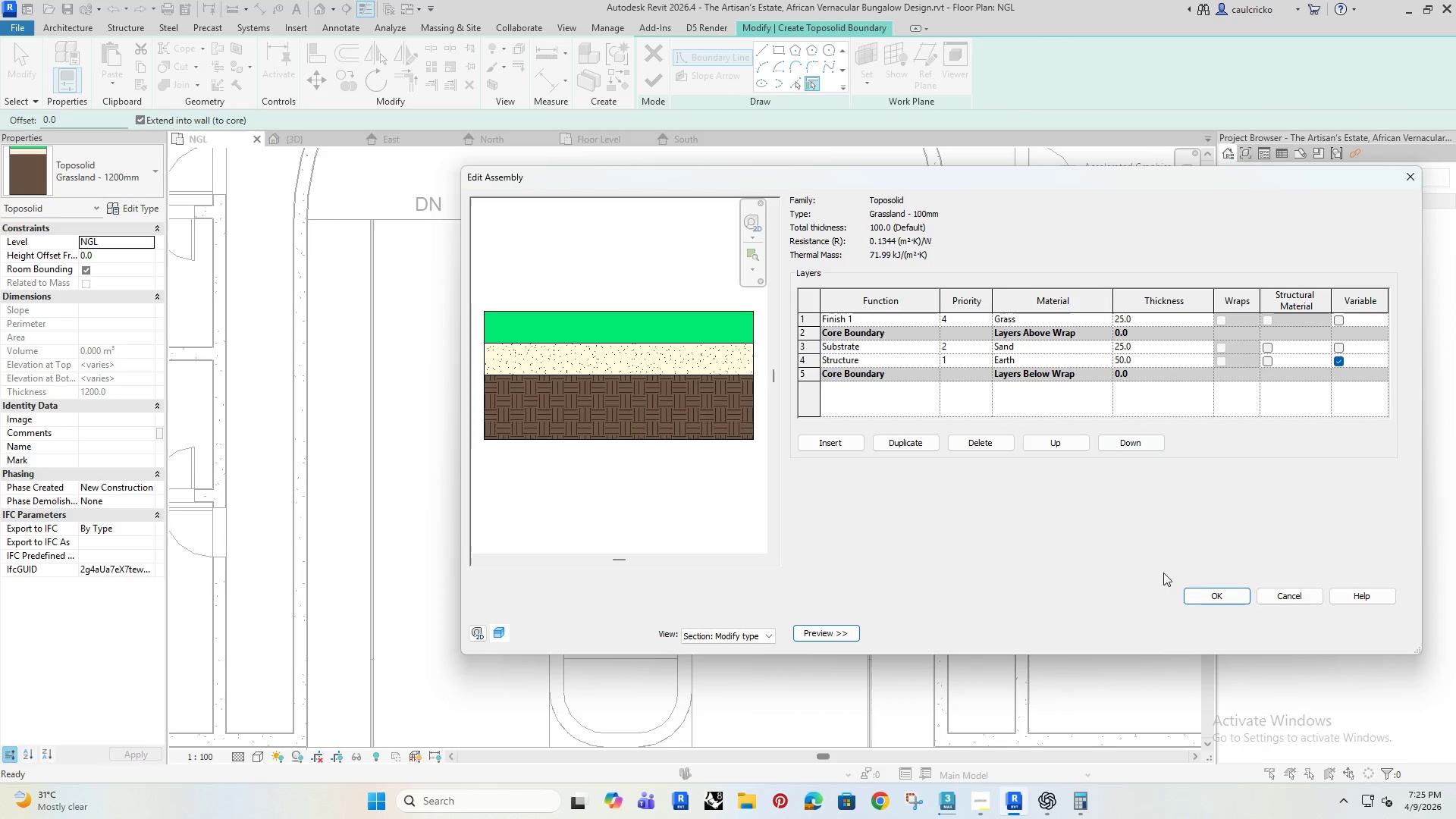 
left_click([1197, 598])
 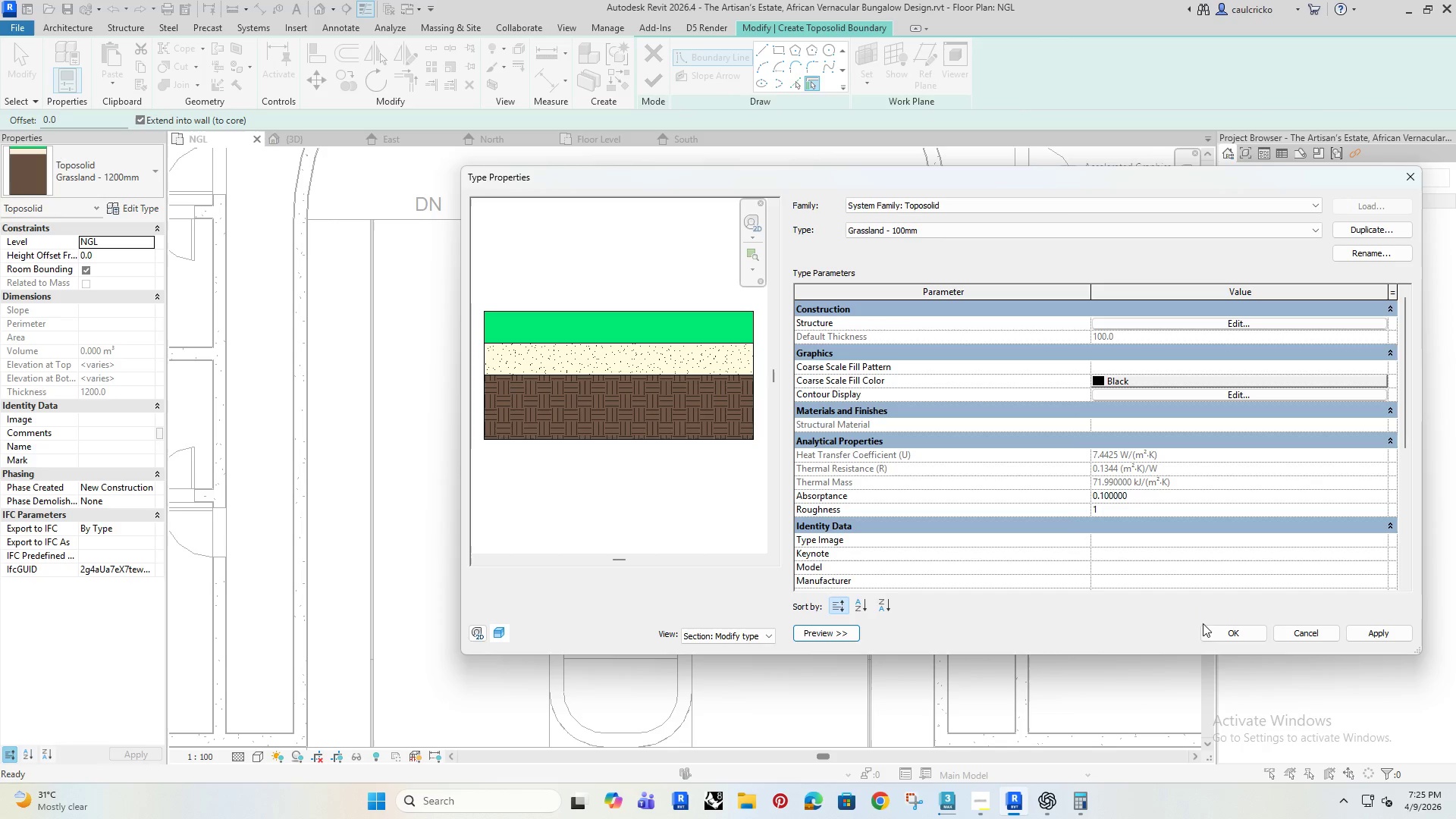 
left_click([1210, 629])
 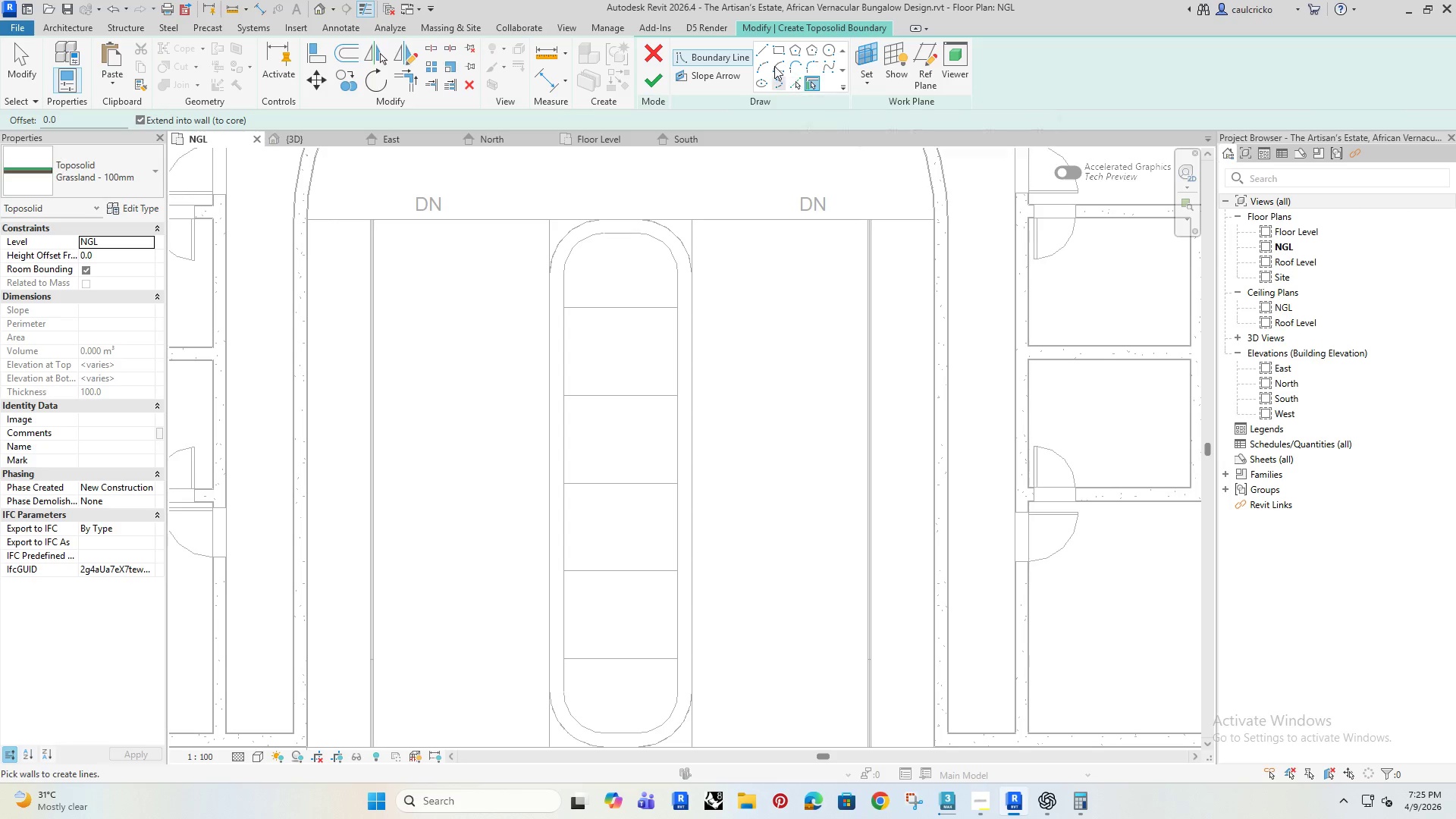 
left_click([776, 47])
 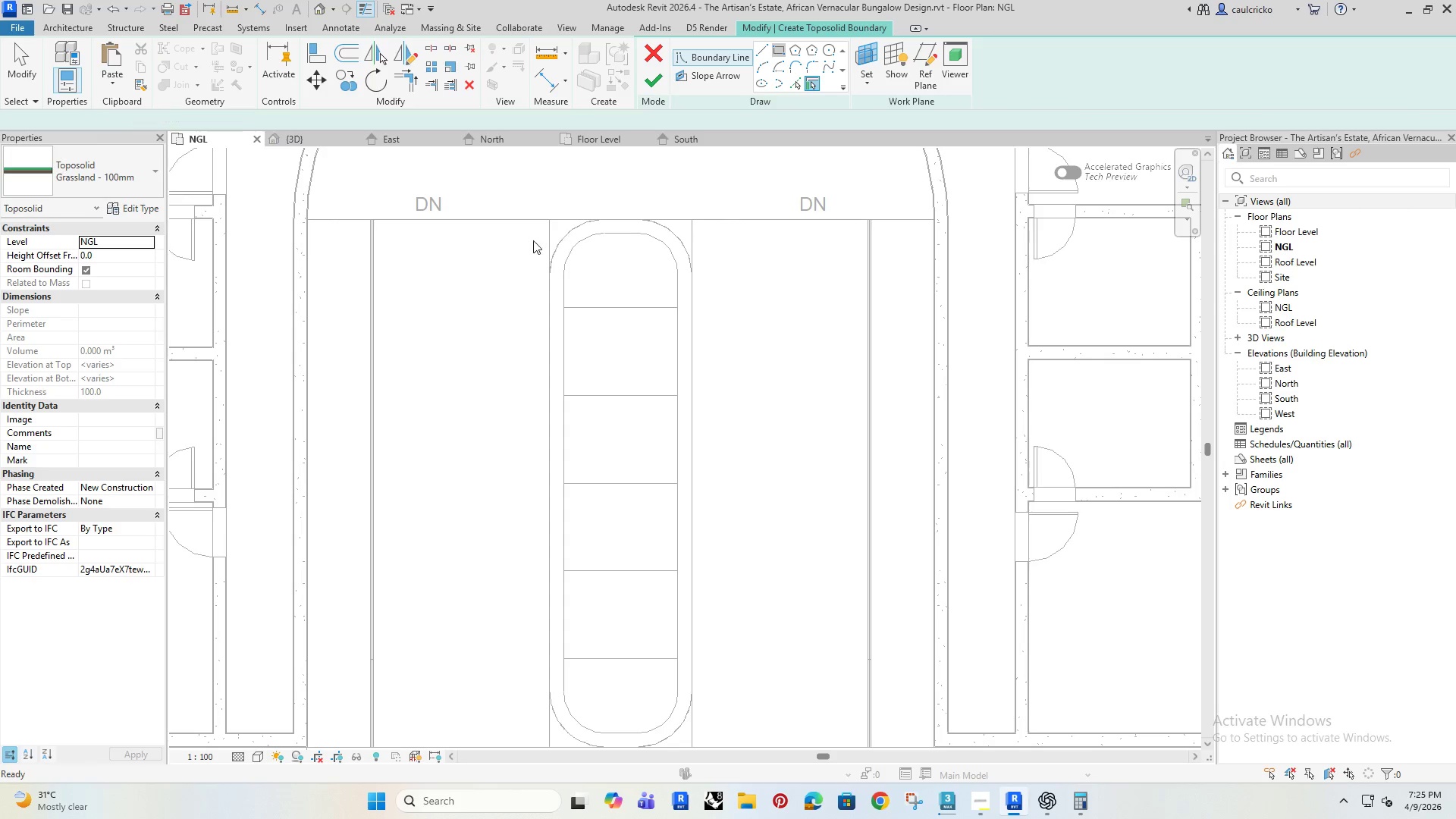 
scroll: coordinate [533, 240], scroll_direction: up, amount: 4.0
 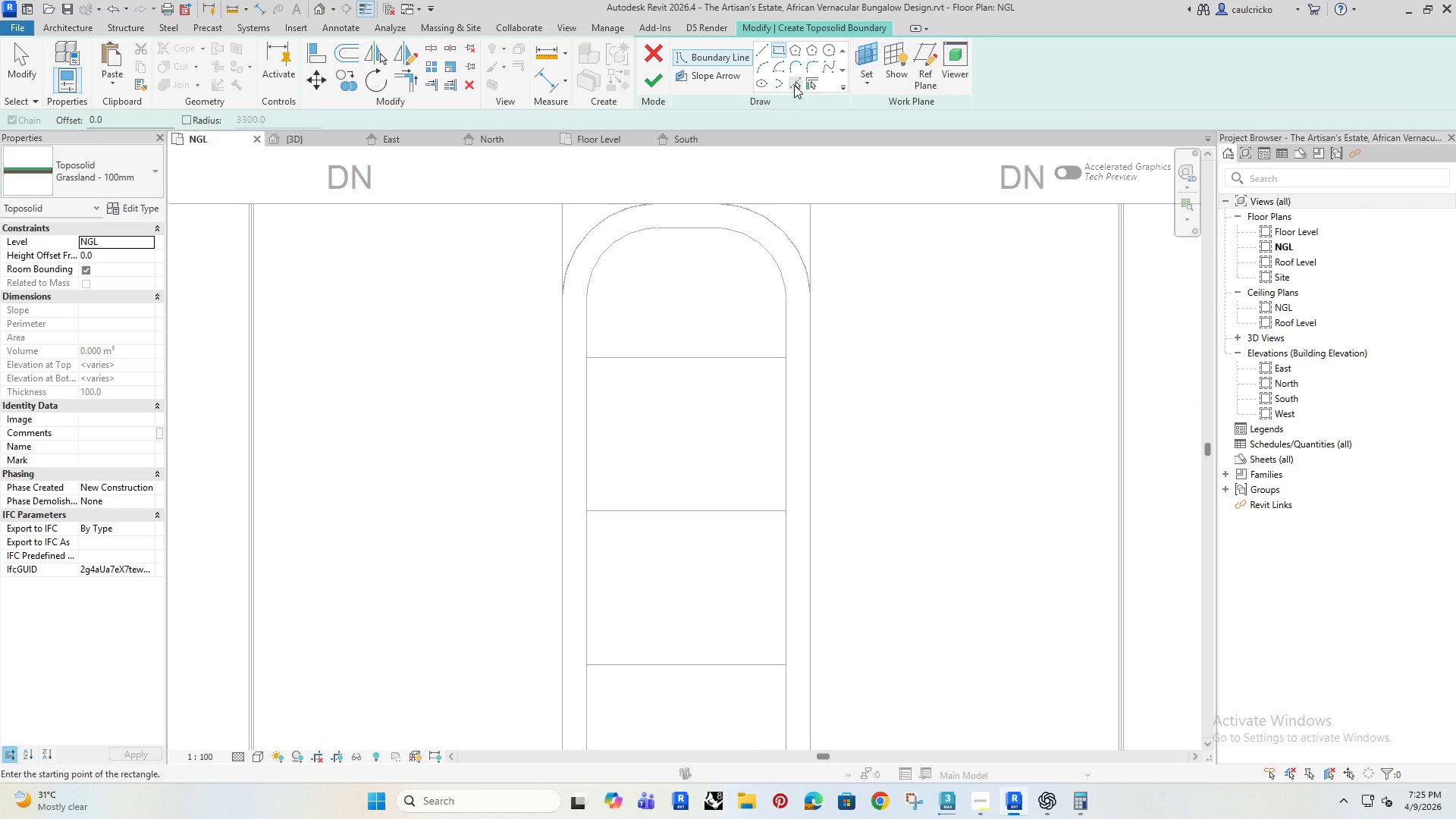 
left_click([796, 83])
 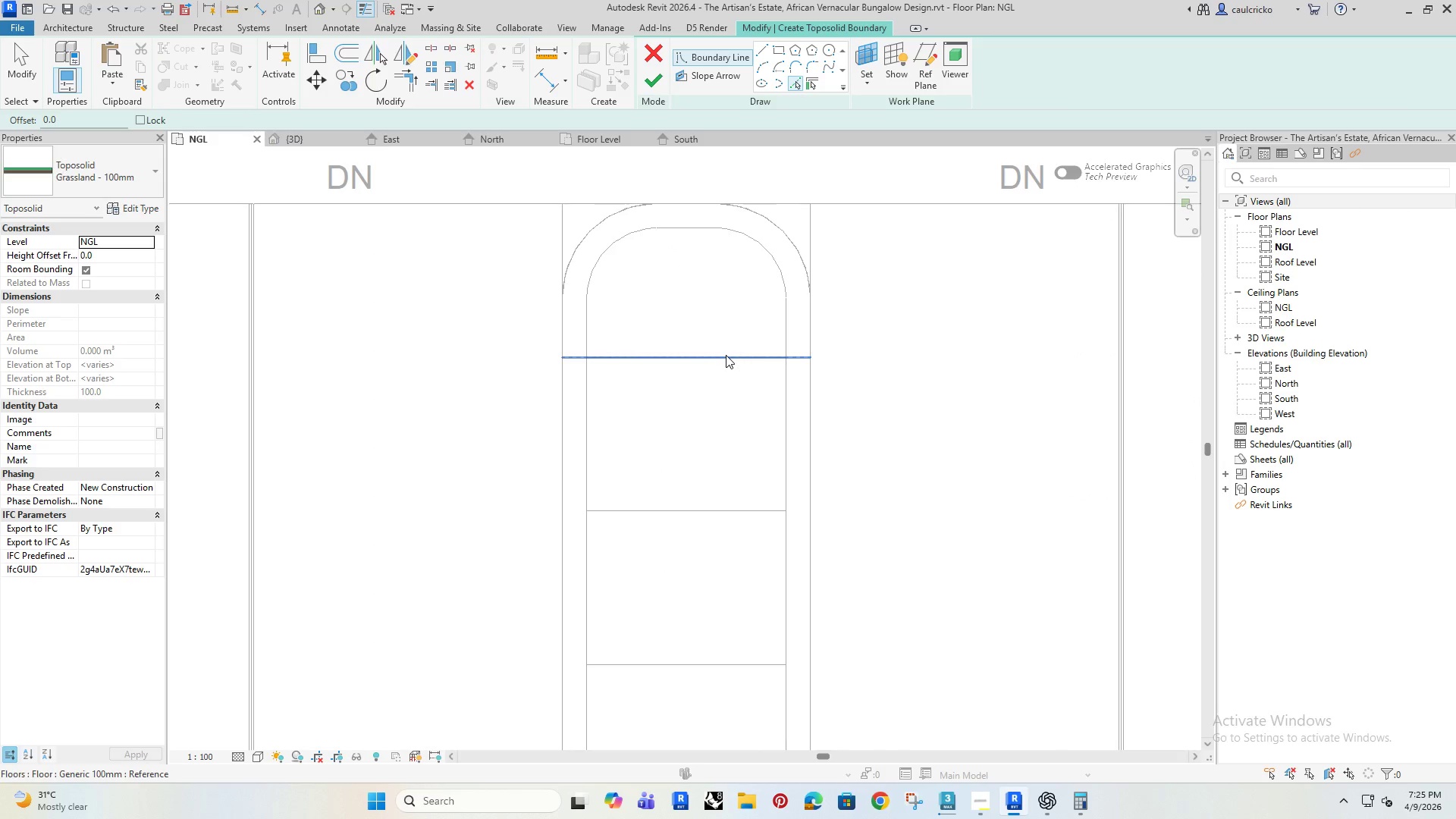 
left_click([726, 355])
 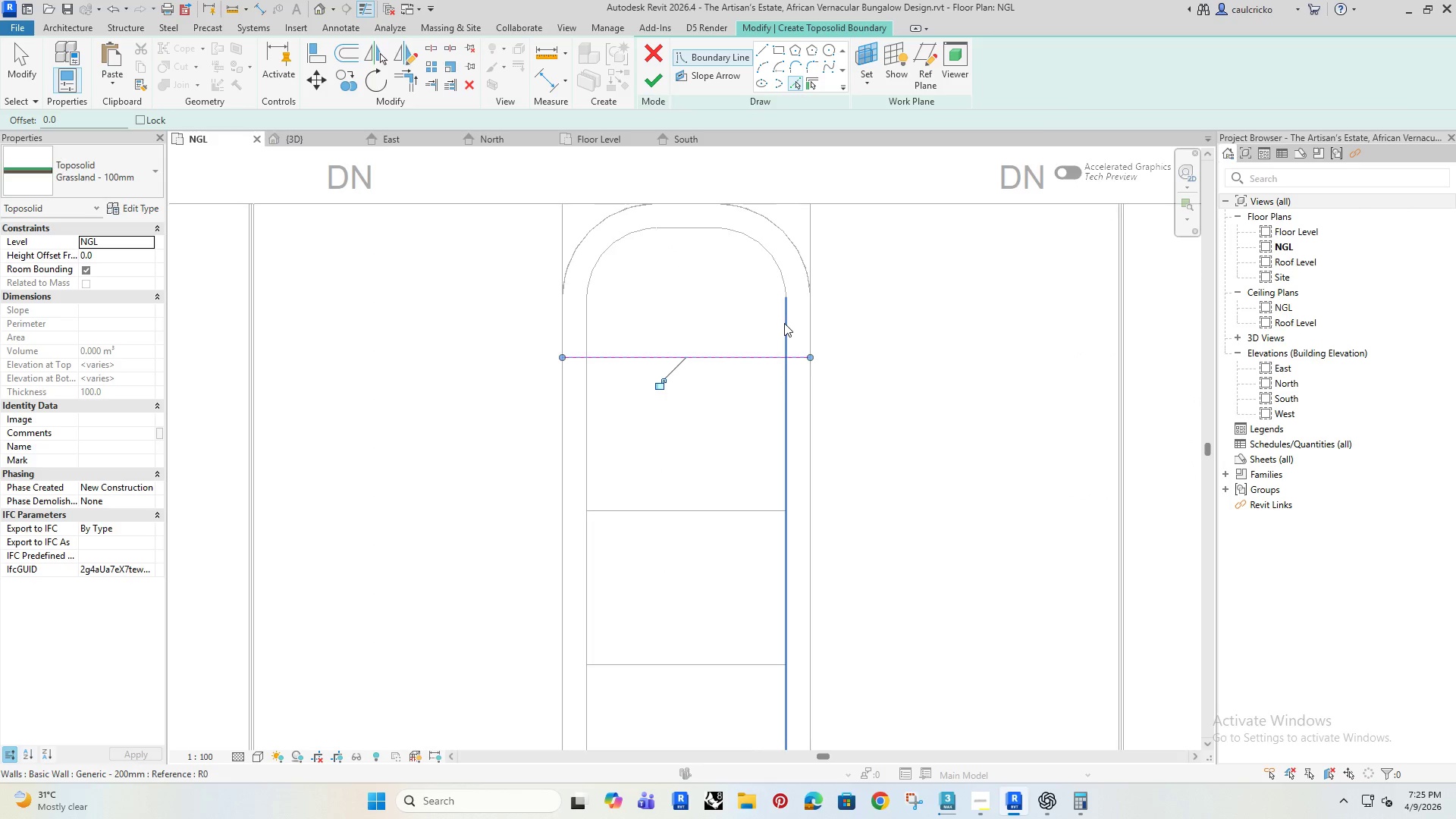 
left_click([784, 323])
 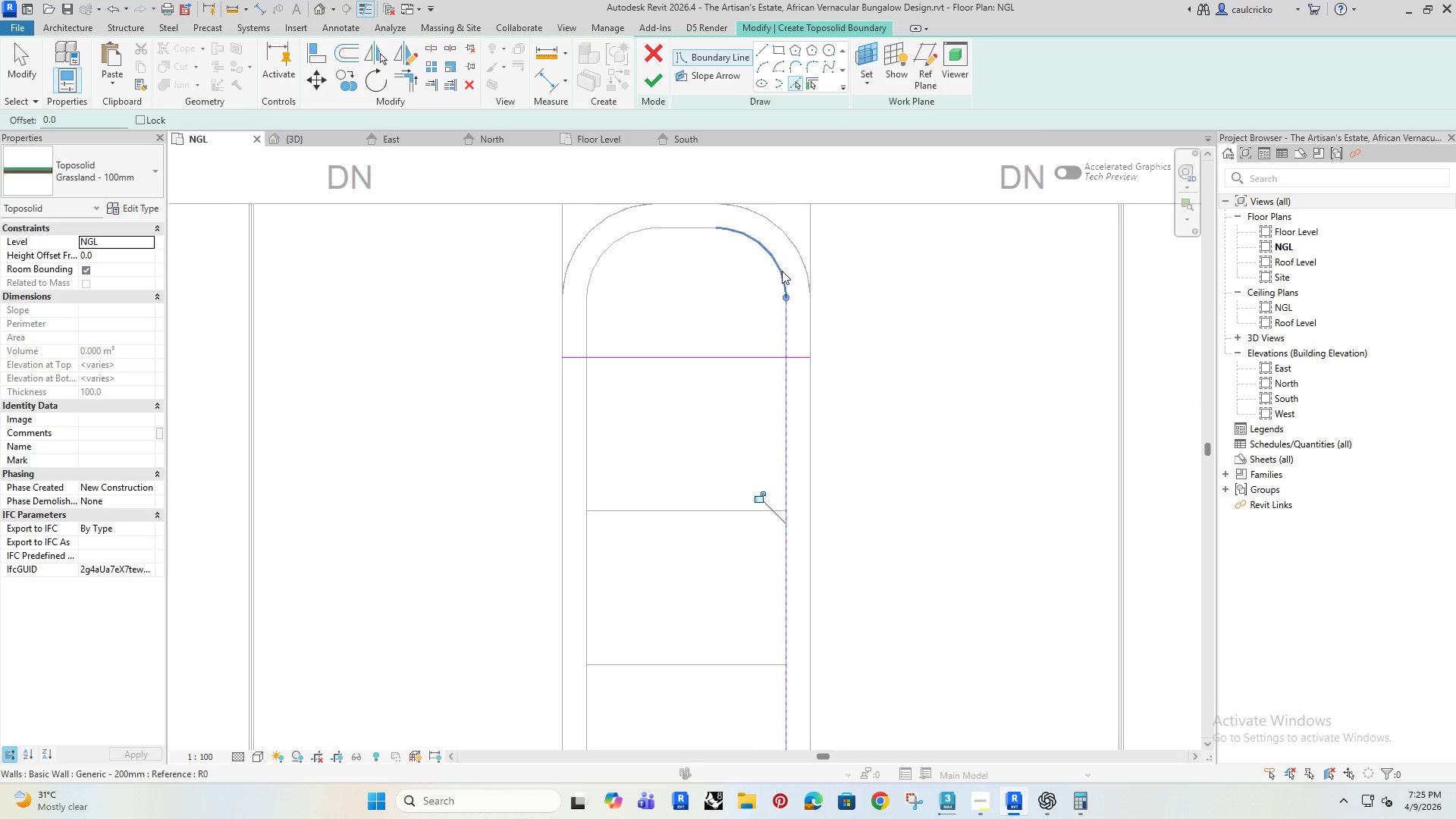 
left_click([782, 271])
 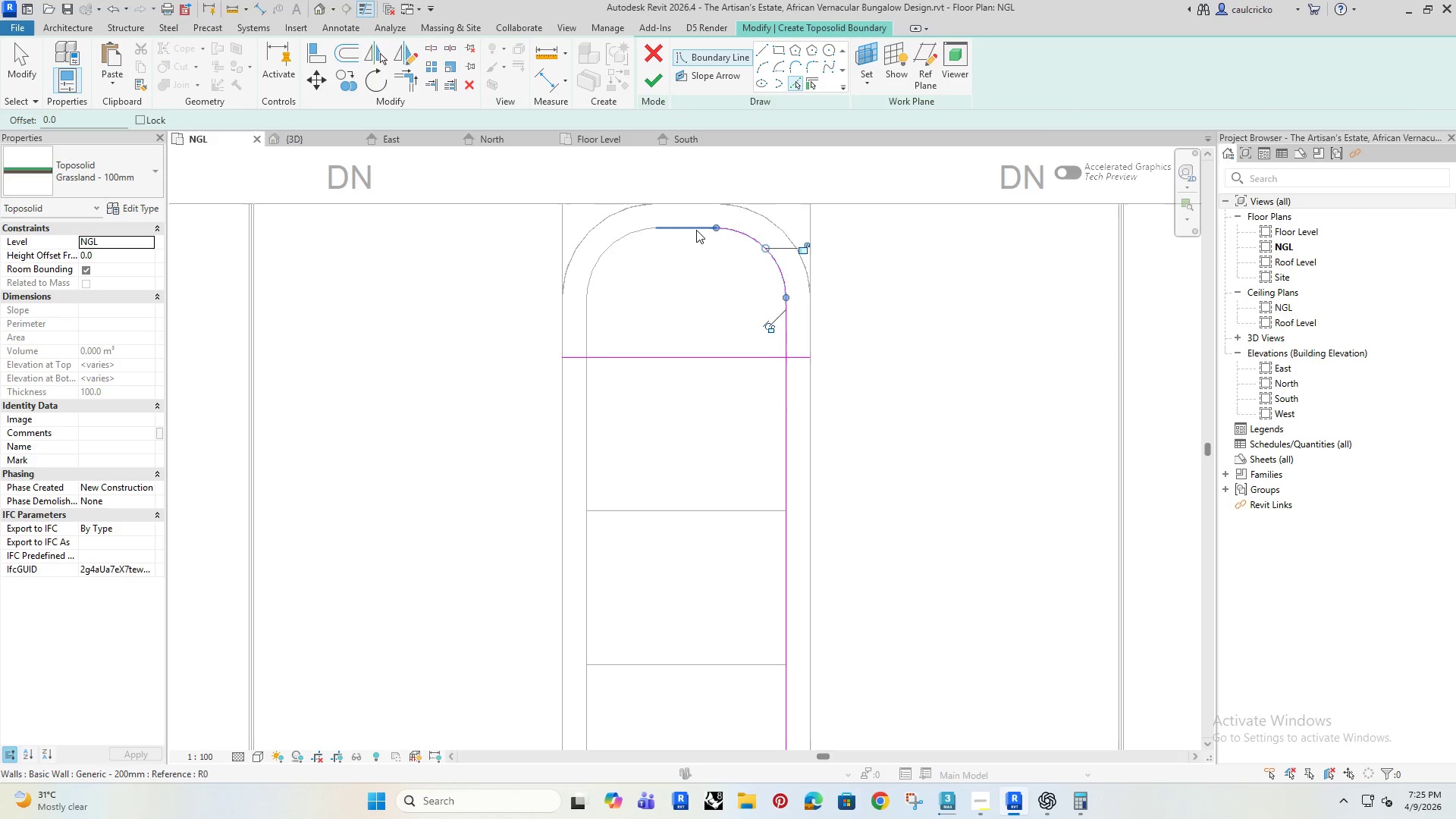 
left_click([696, 230])
 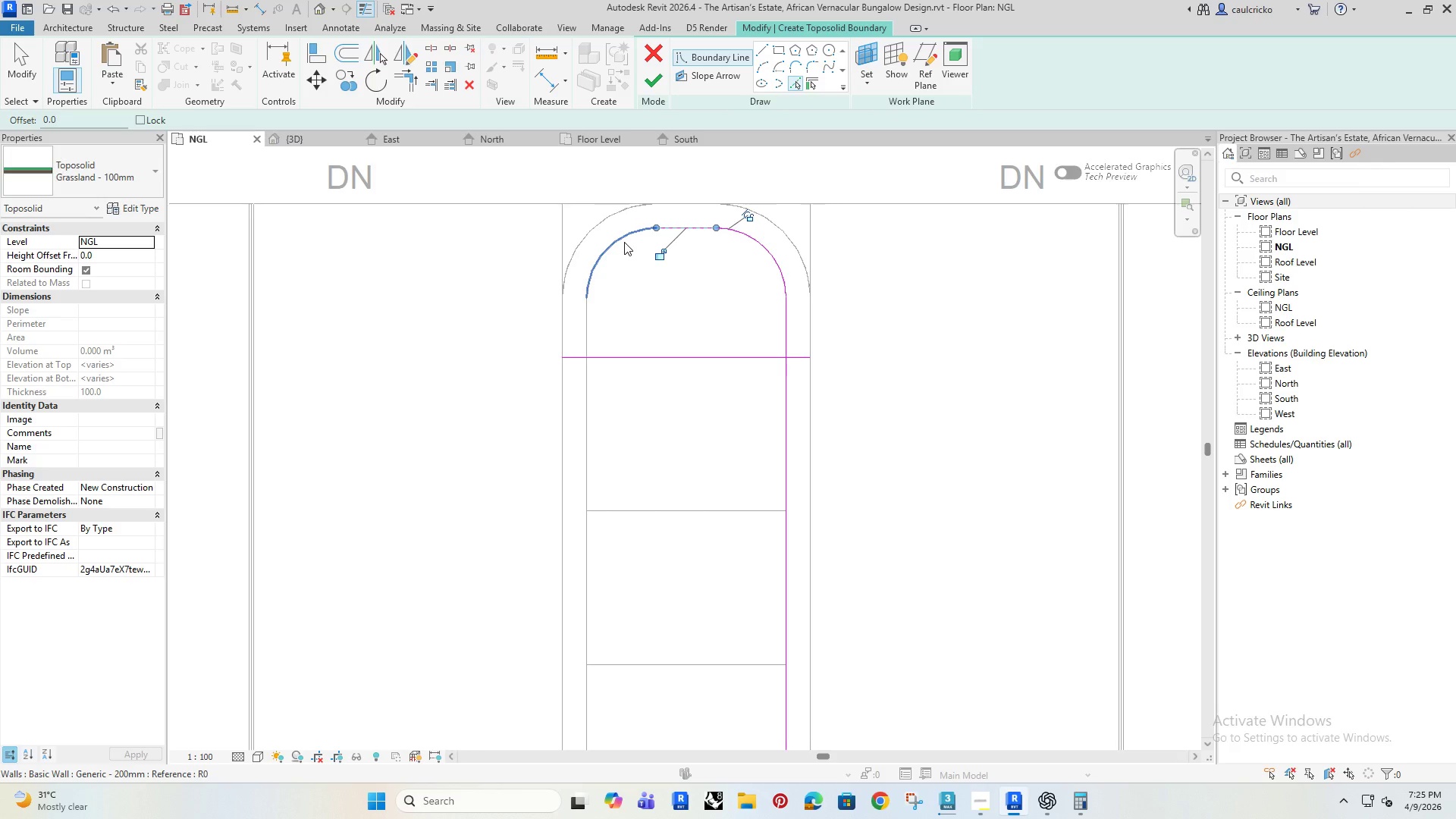 
left_click([624, 242])
 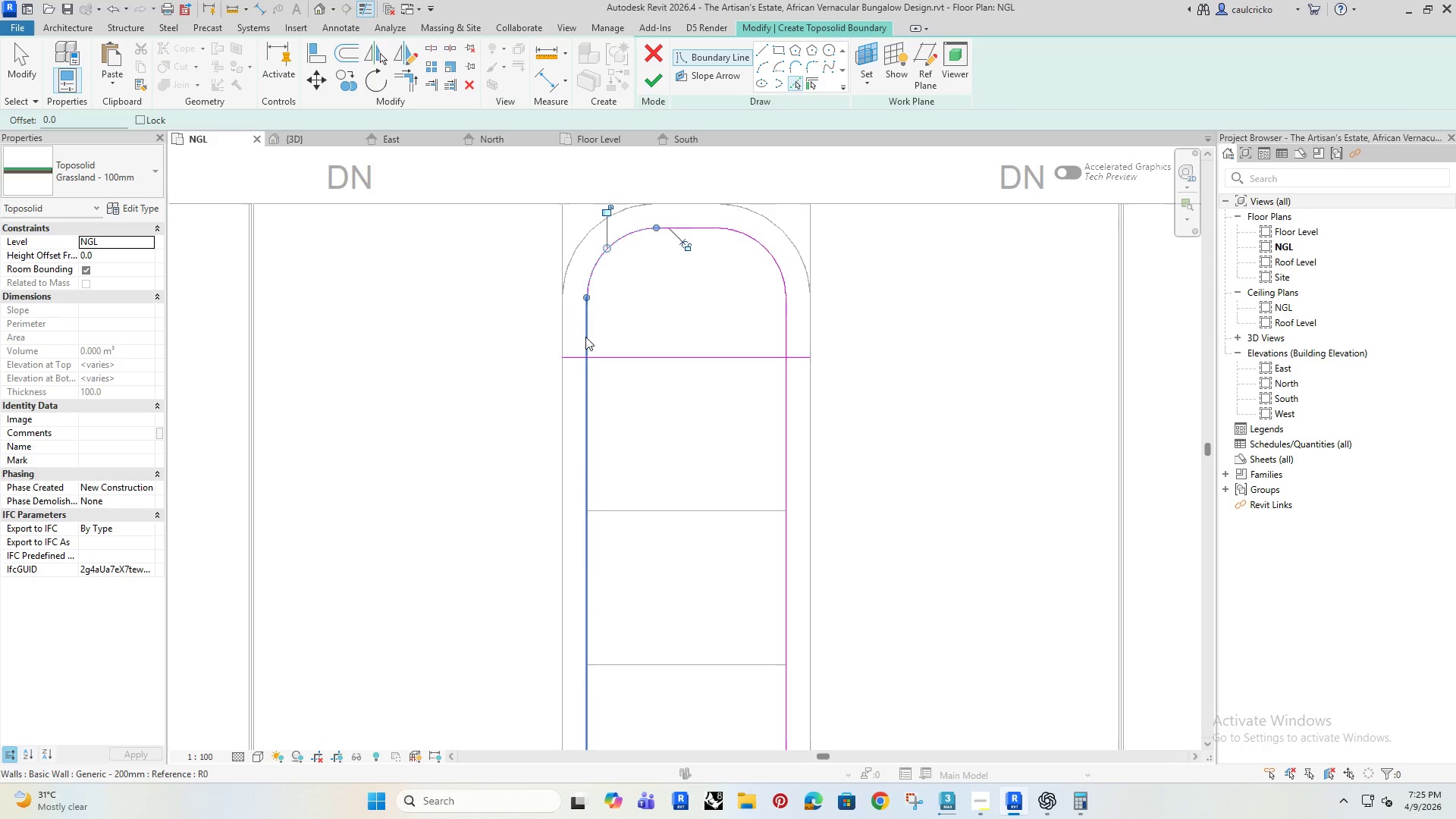 
left_click([585, 337])
 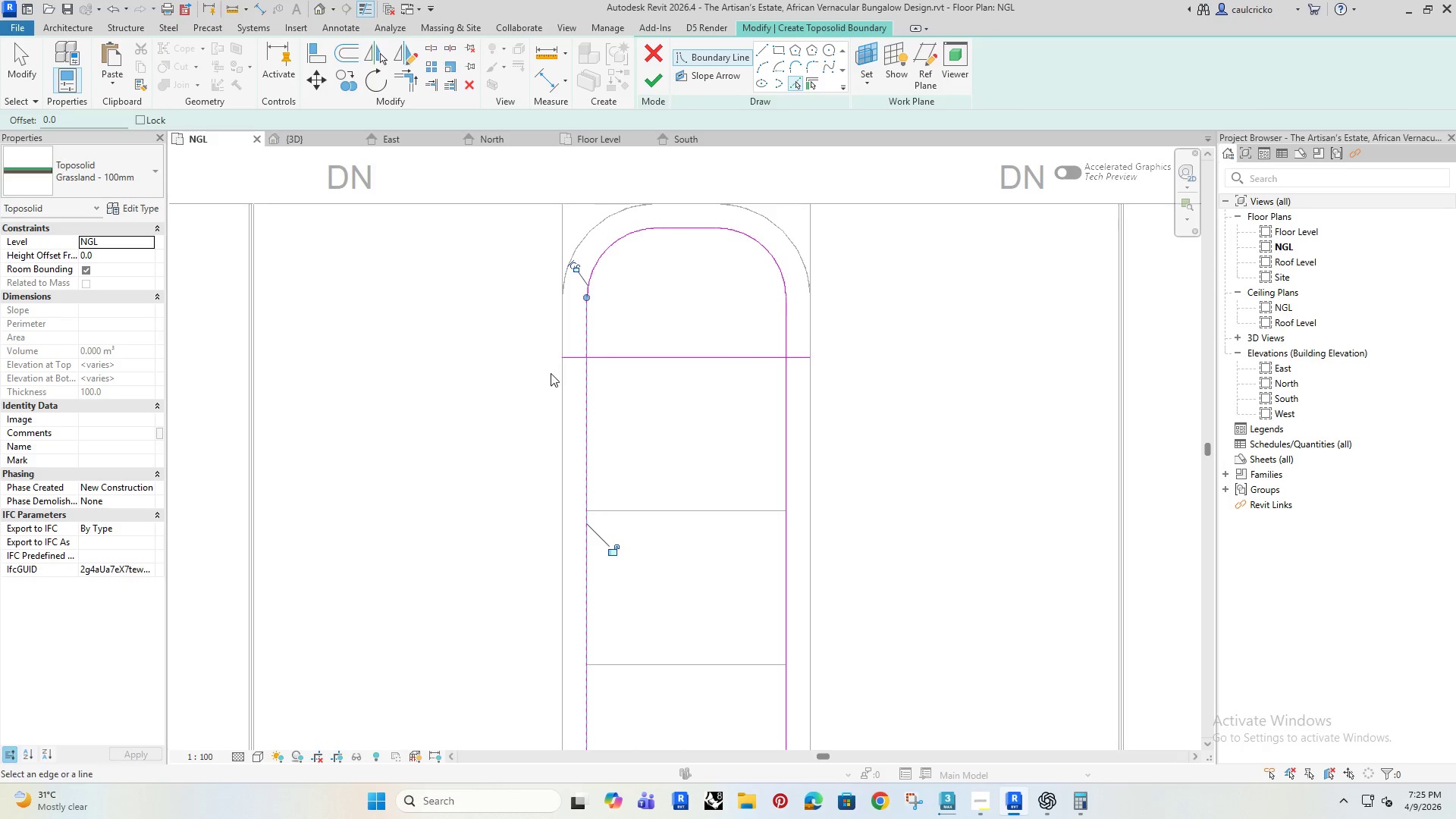 
key(Escape)
key(Escape)
key(Escape)
type(tr)
 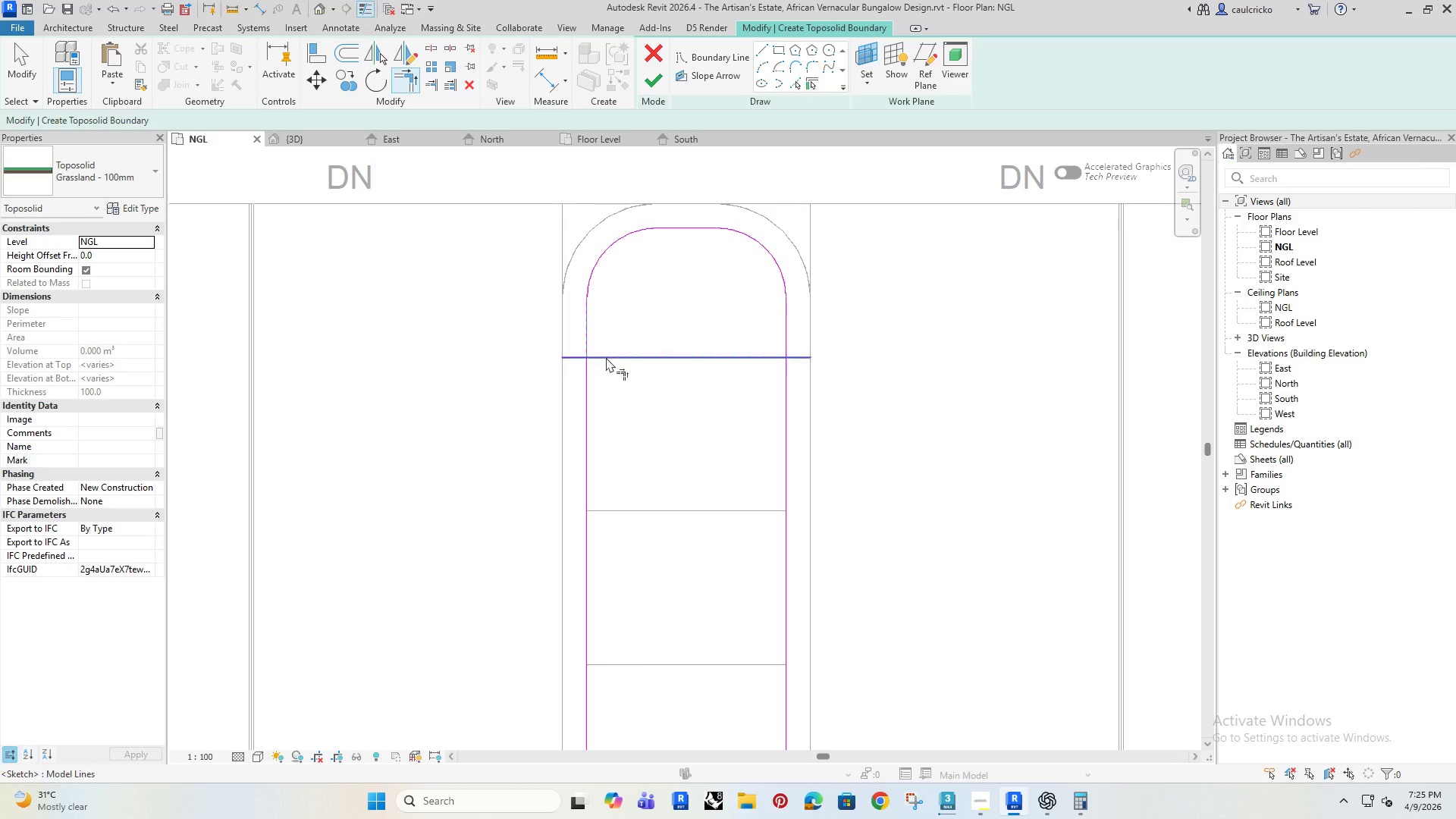 
left_click([606, 358])
 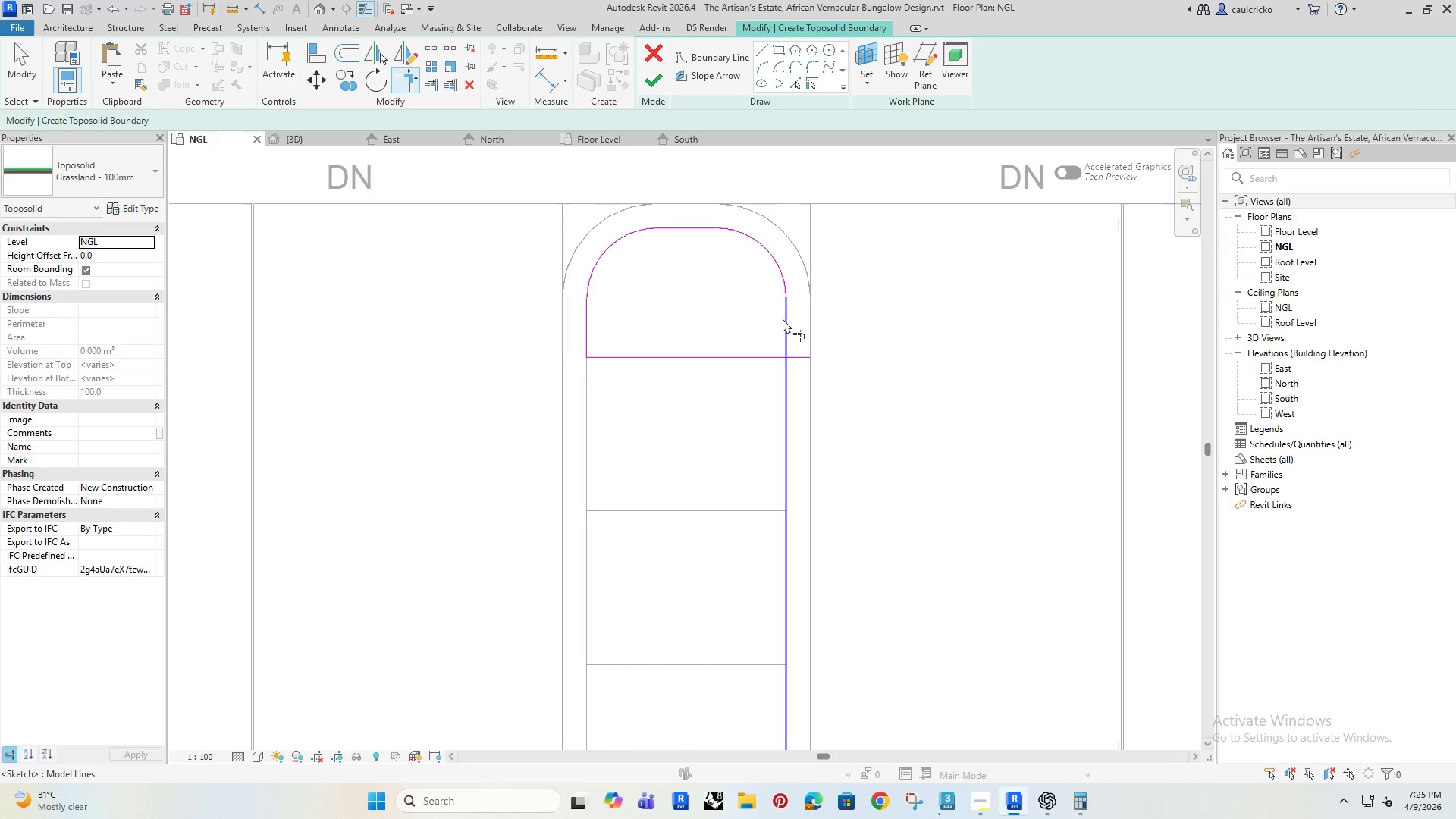 
left_click([783, 318])
 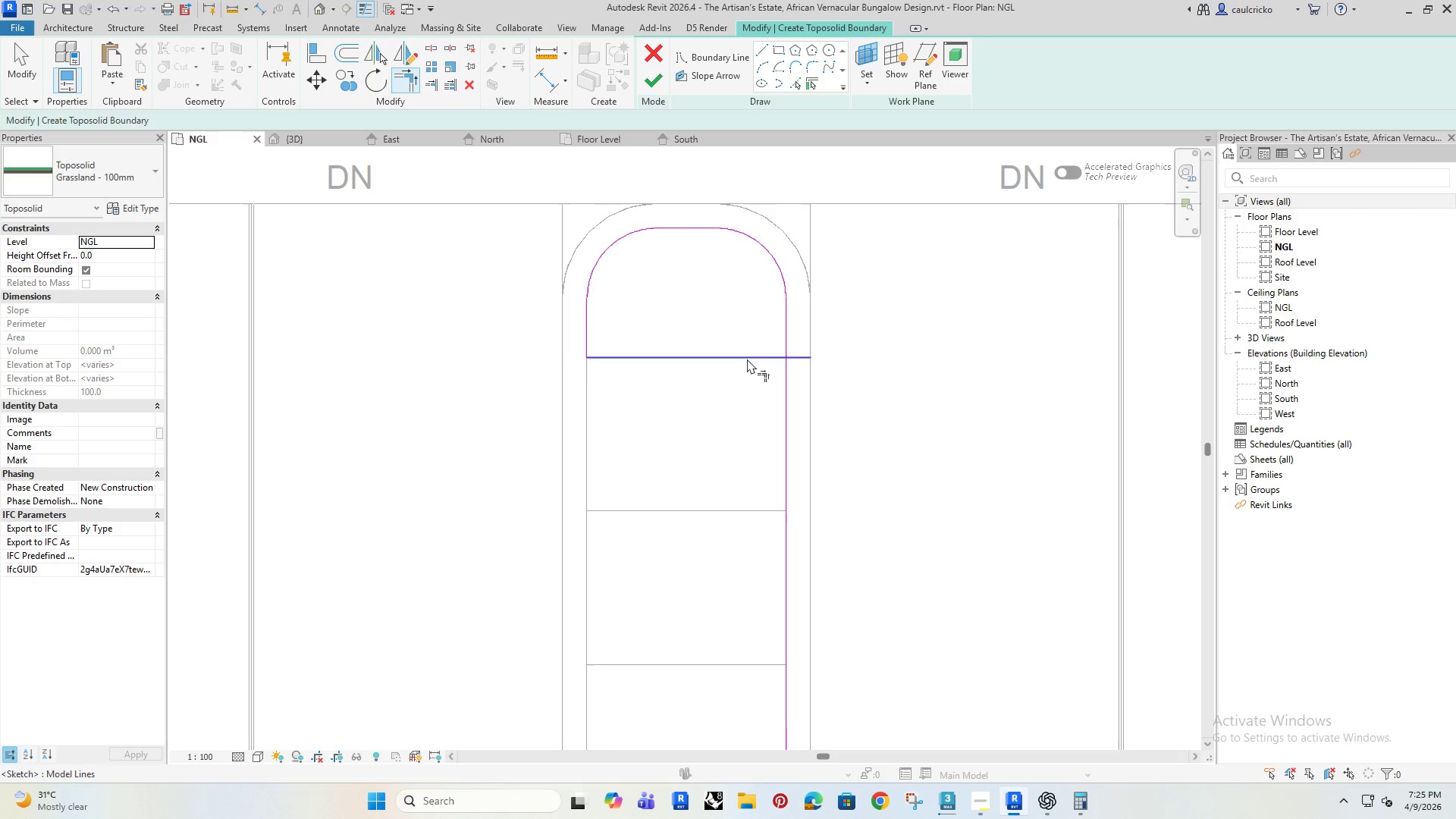 
double_click([747, 359])
 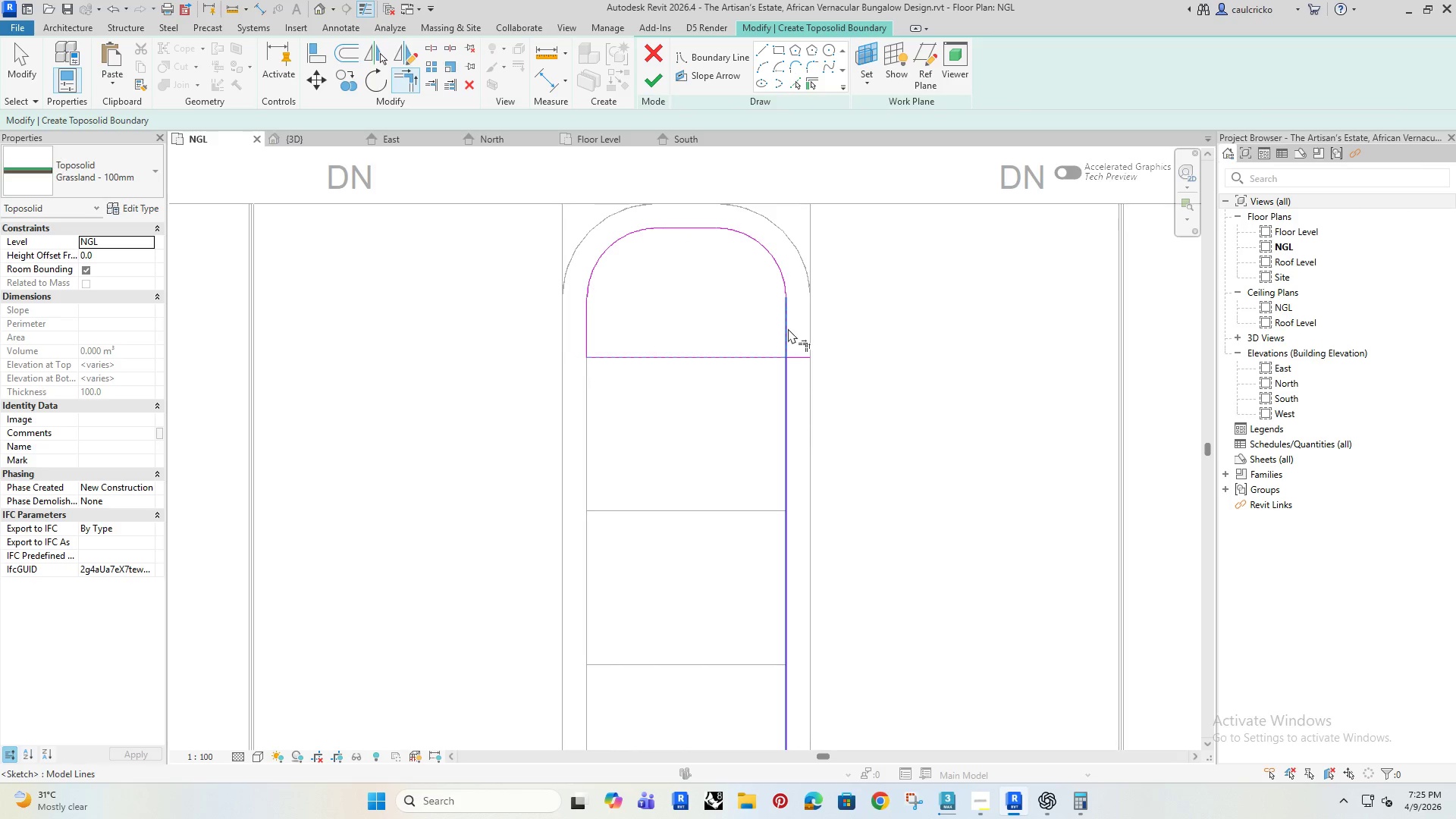 
left_click([788, 328])
 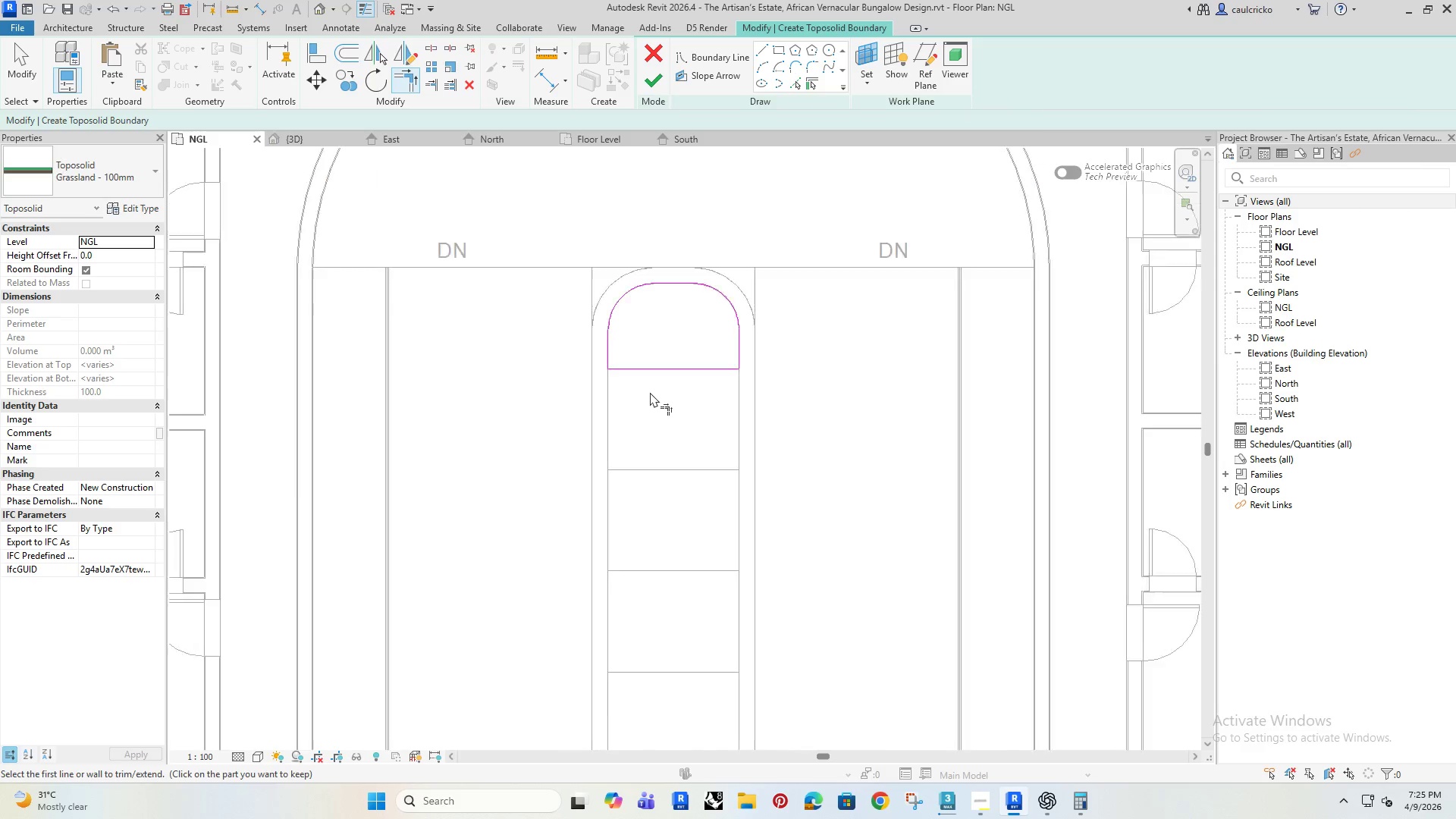 
scroll: coordinate [650, 392], scroll_direction: down, amount: 5.0
 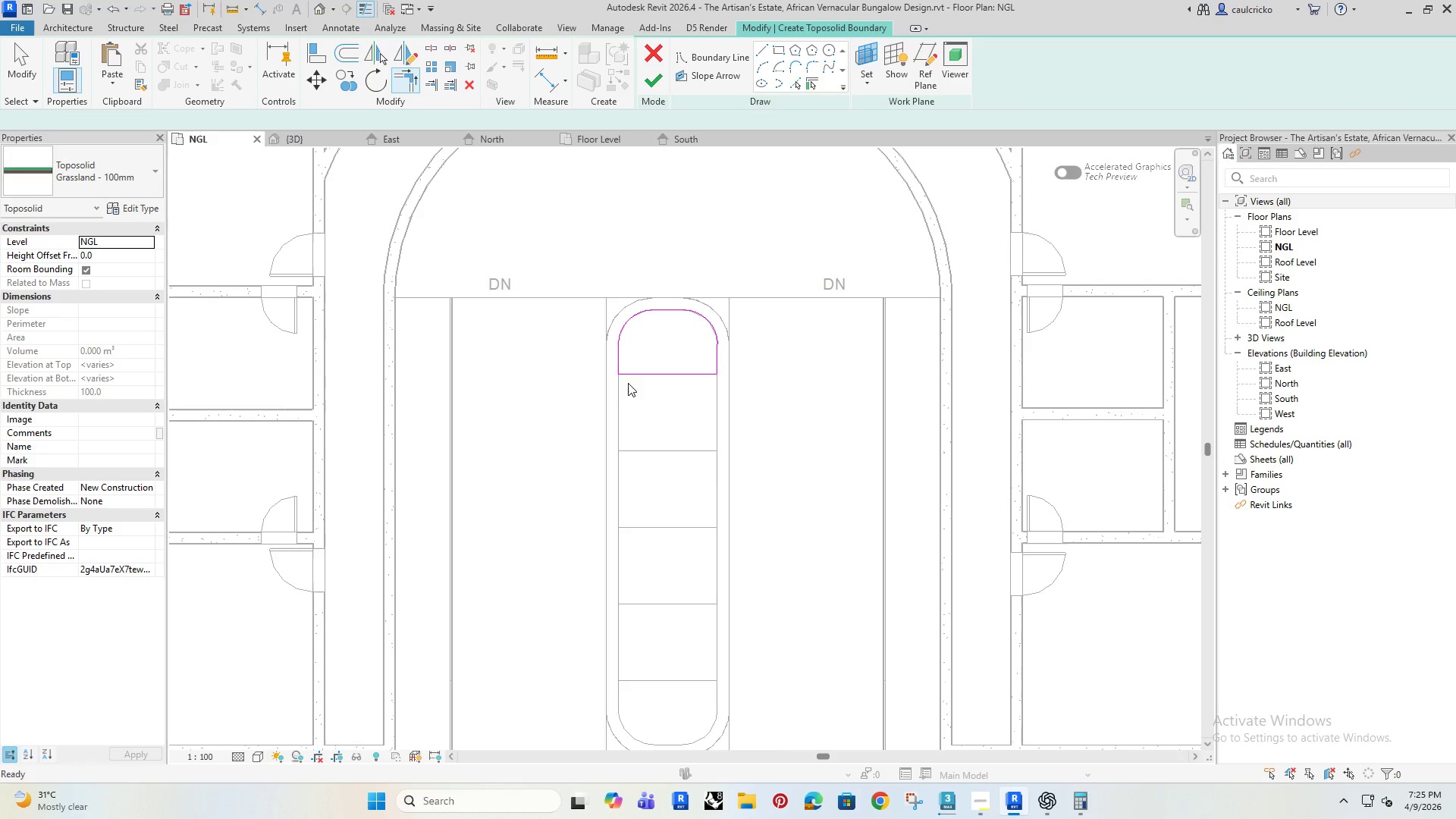 
left_click([148, 240])
 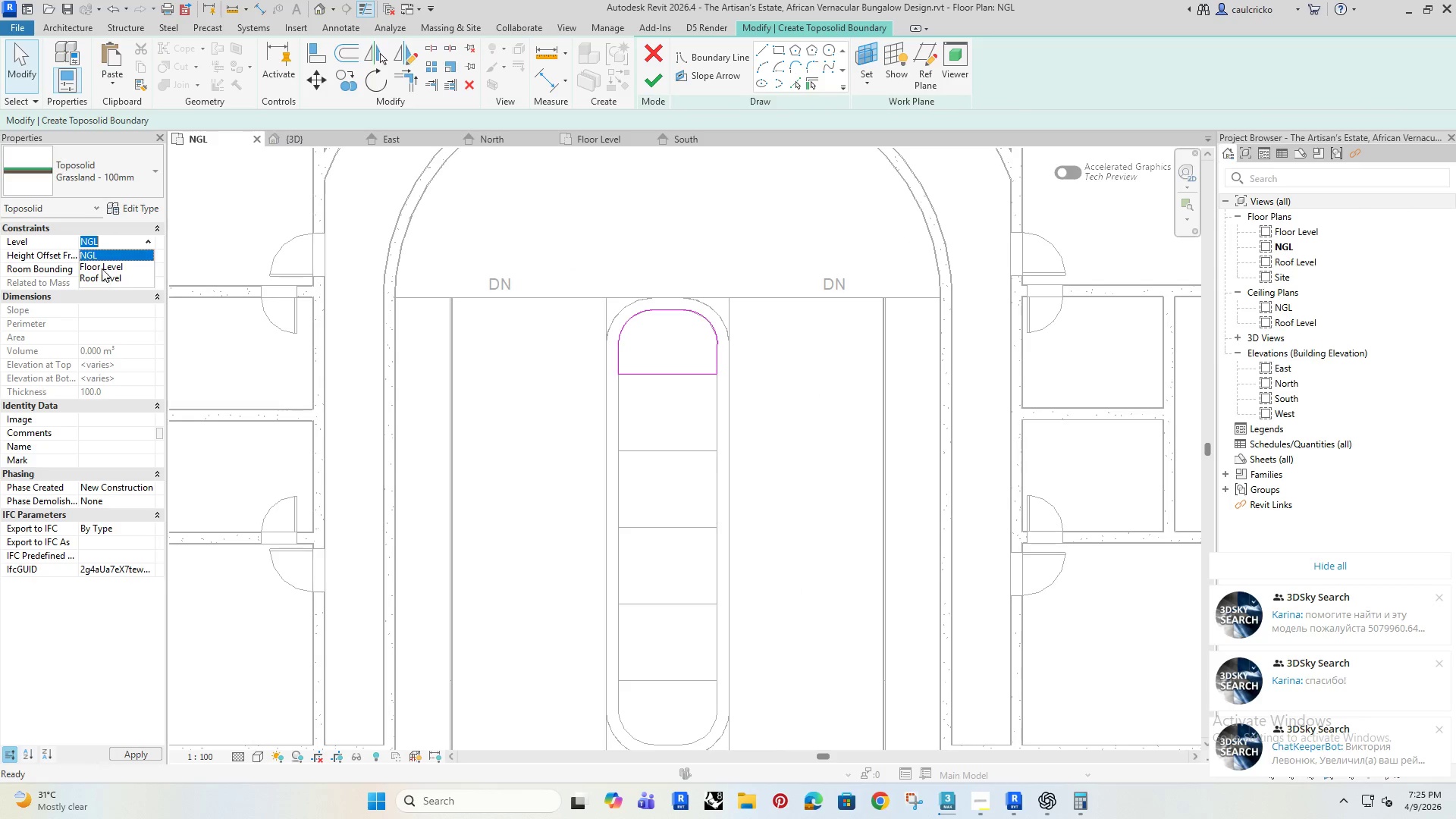 
left_click([102, 268])
 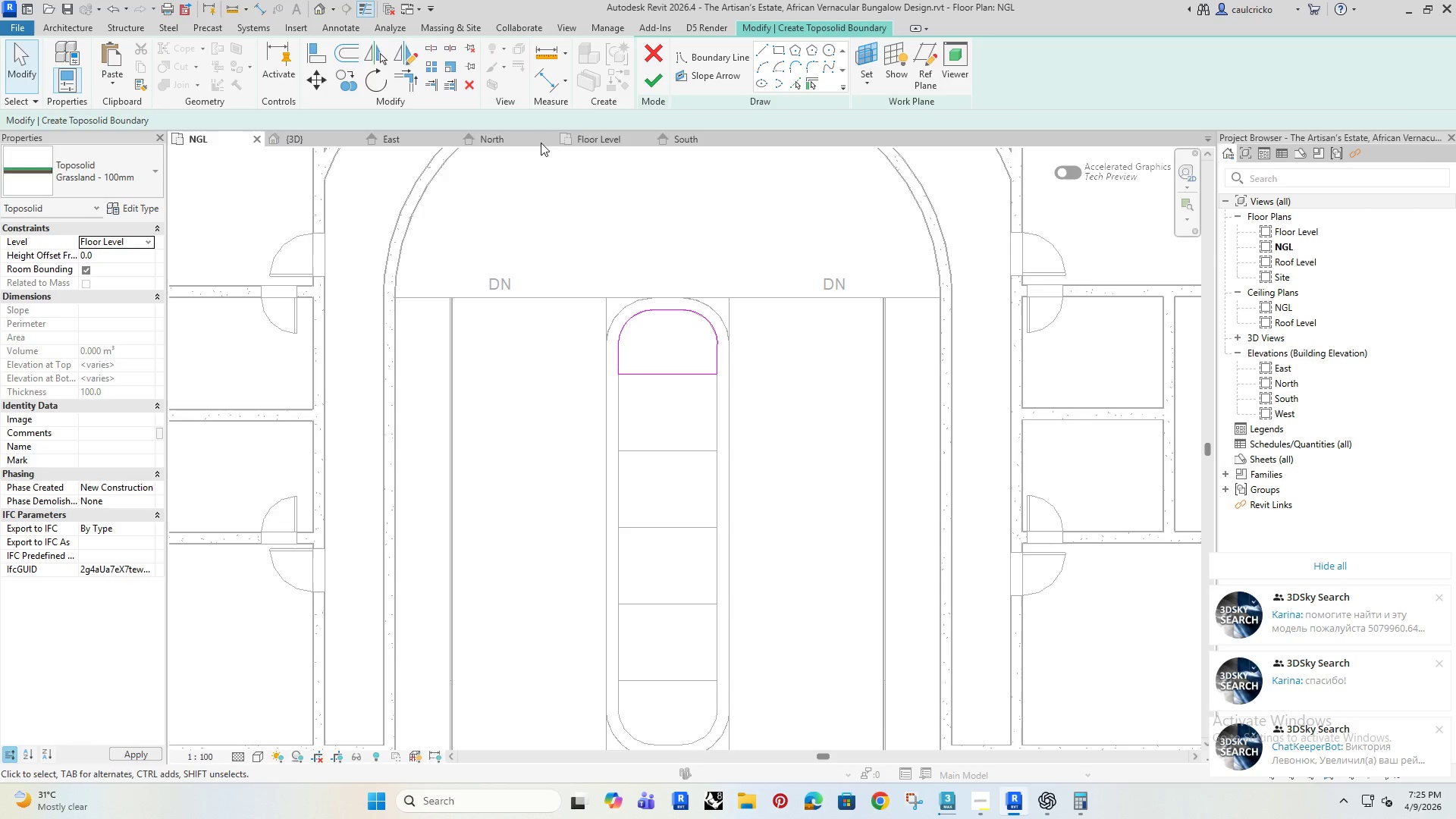 
left_click([657, 79])
 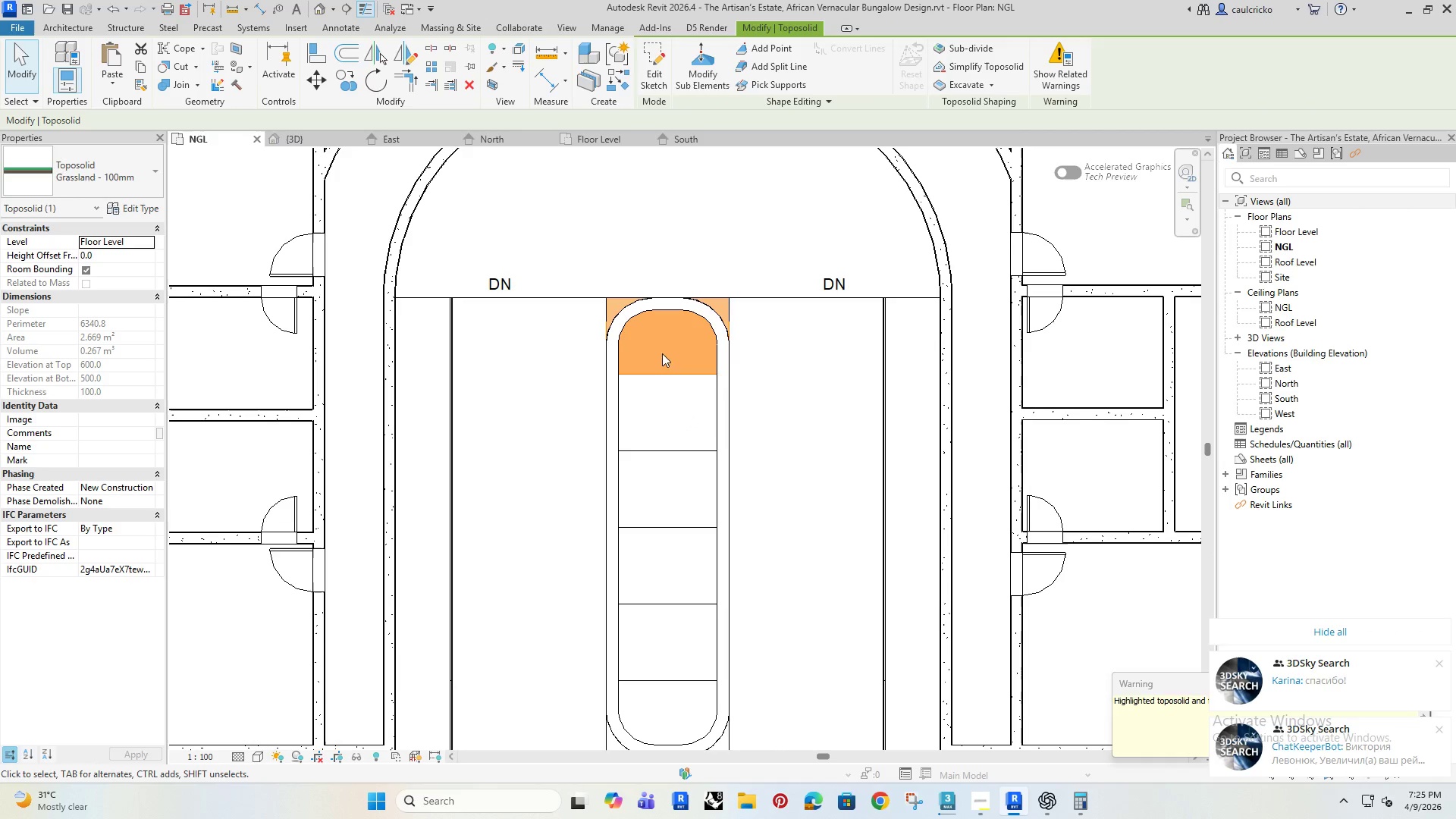 
wait(5.38)
 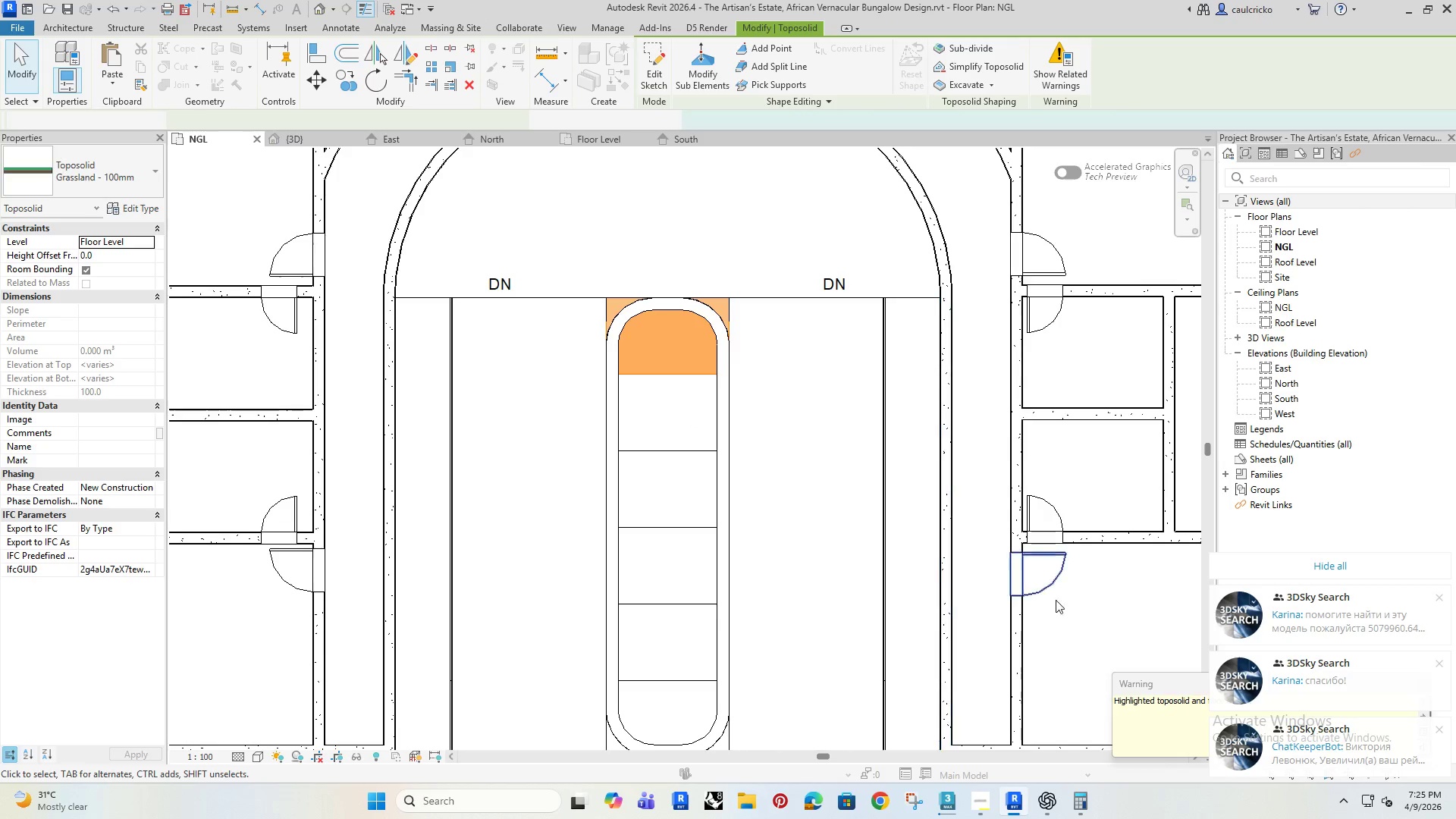 
scroll: coordinate [609, 313], scroll_direction: up, amount: 3.0
 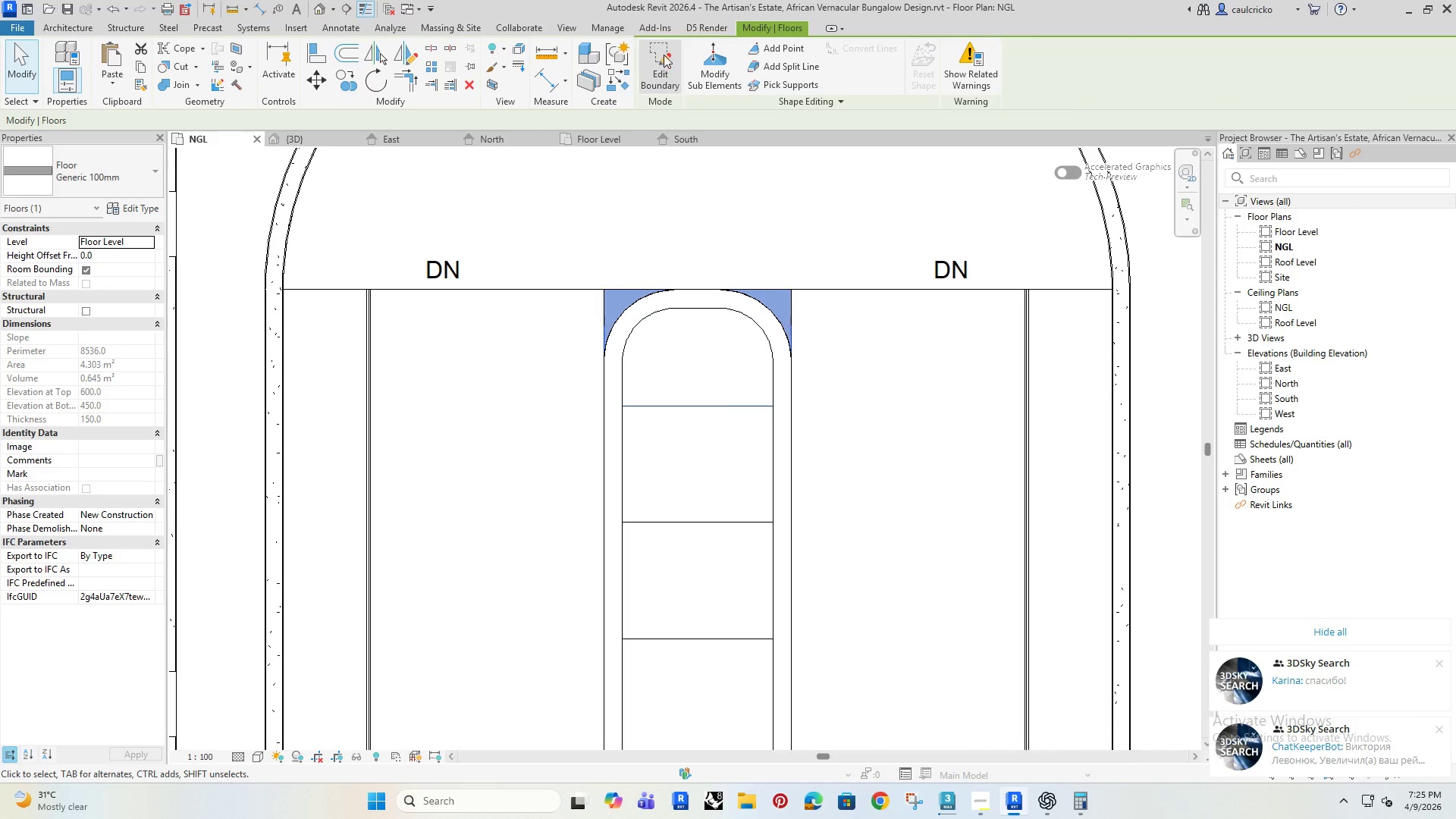 
left_click([664, 54])
 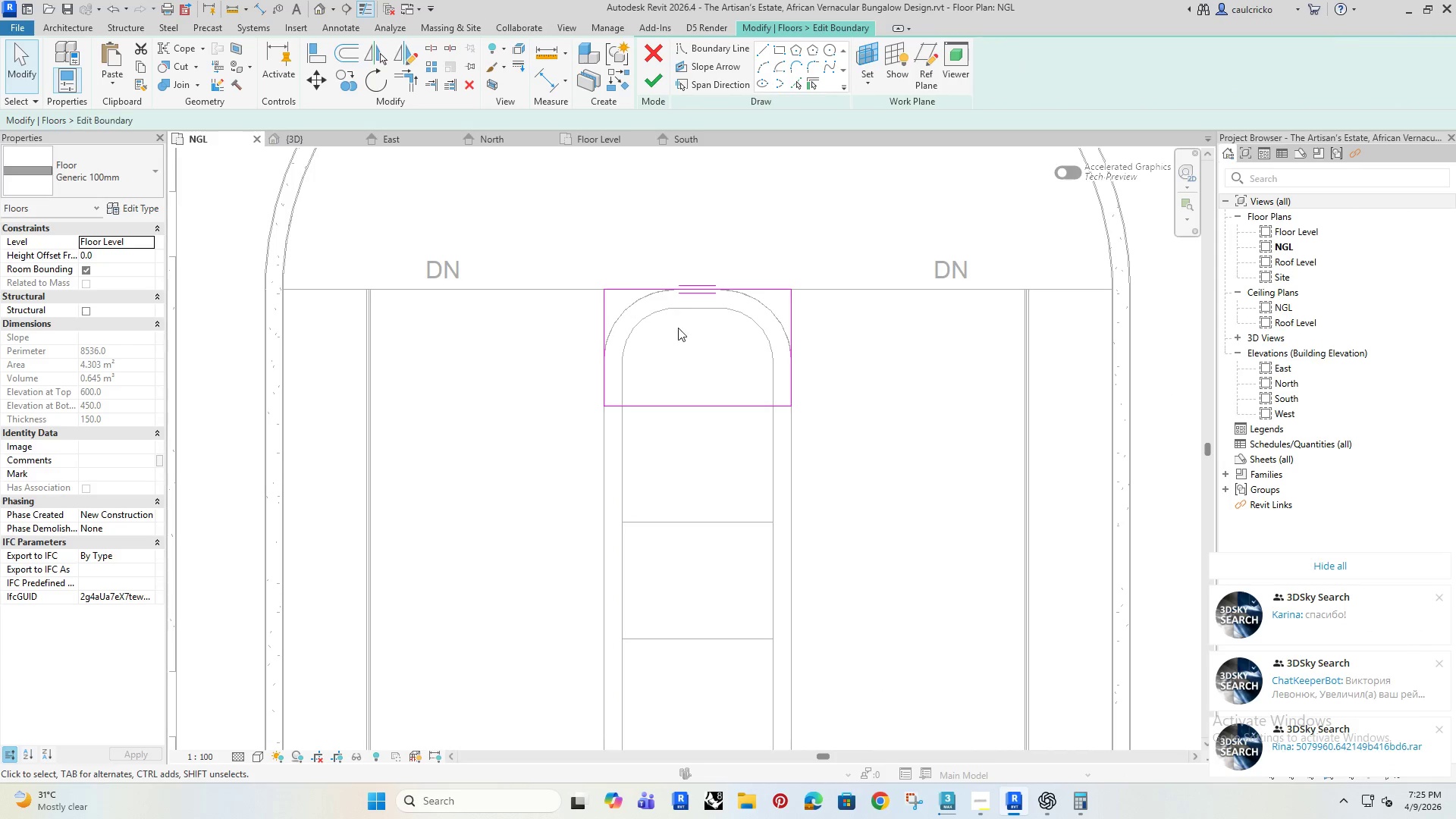 
left_click([708, 406])
 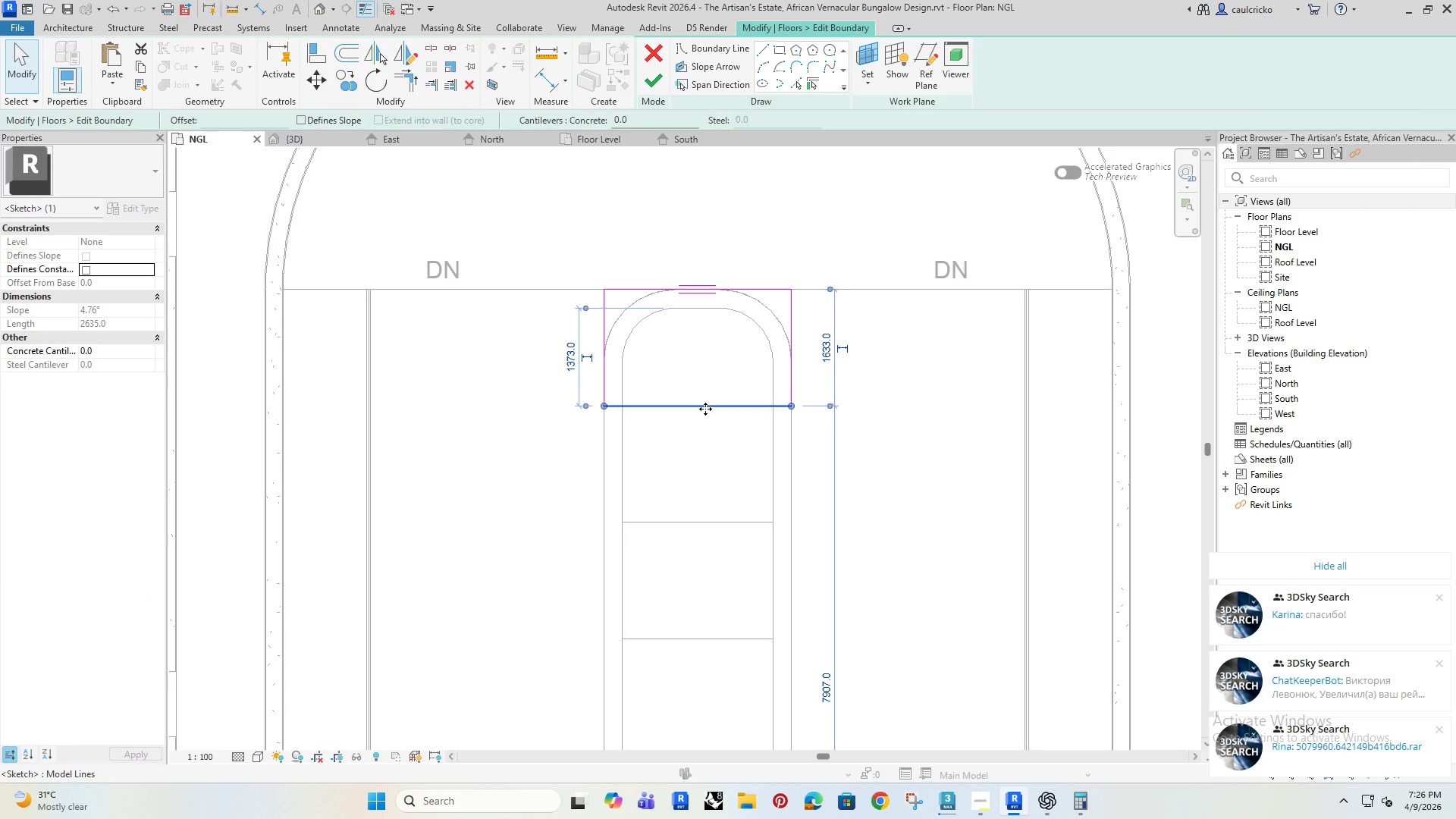 
left_click_drag(start_coordinate=[705, 409], to_coordinate=[698, 356])
 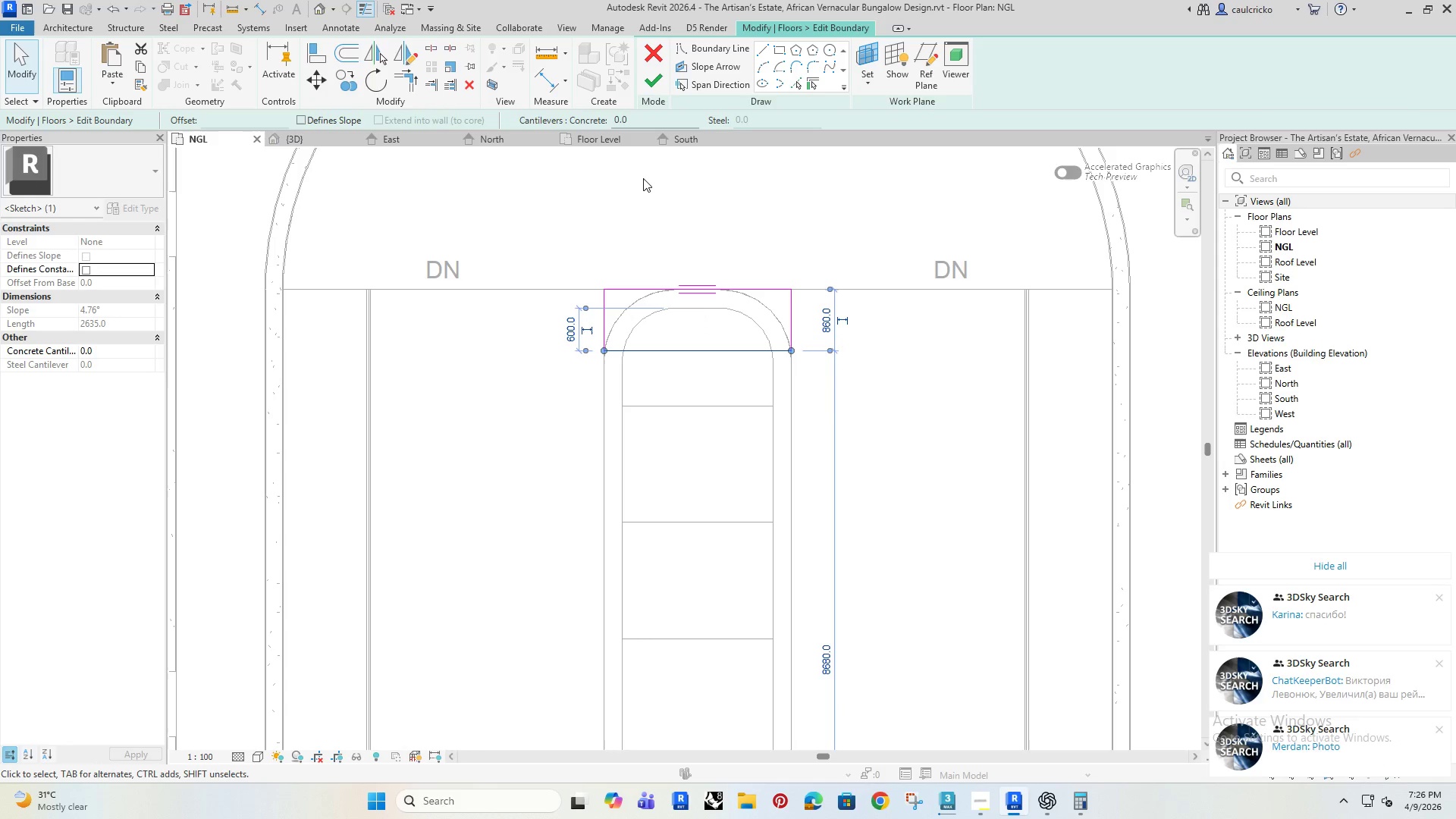 
wait(5.77)
 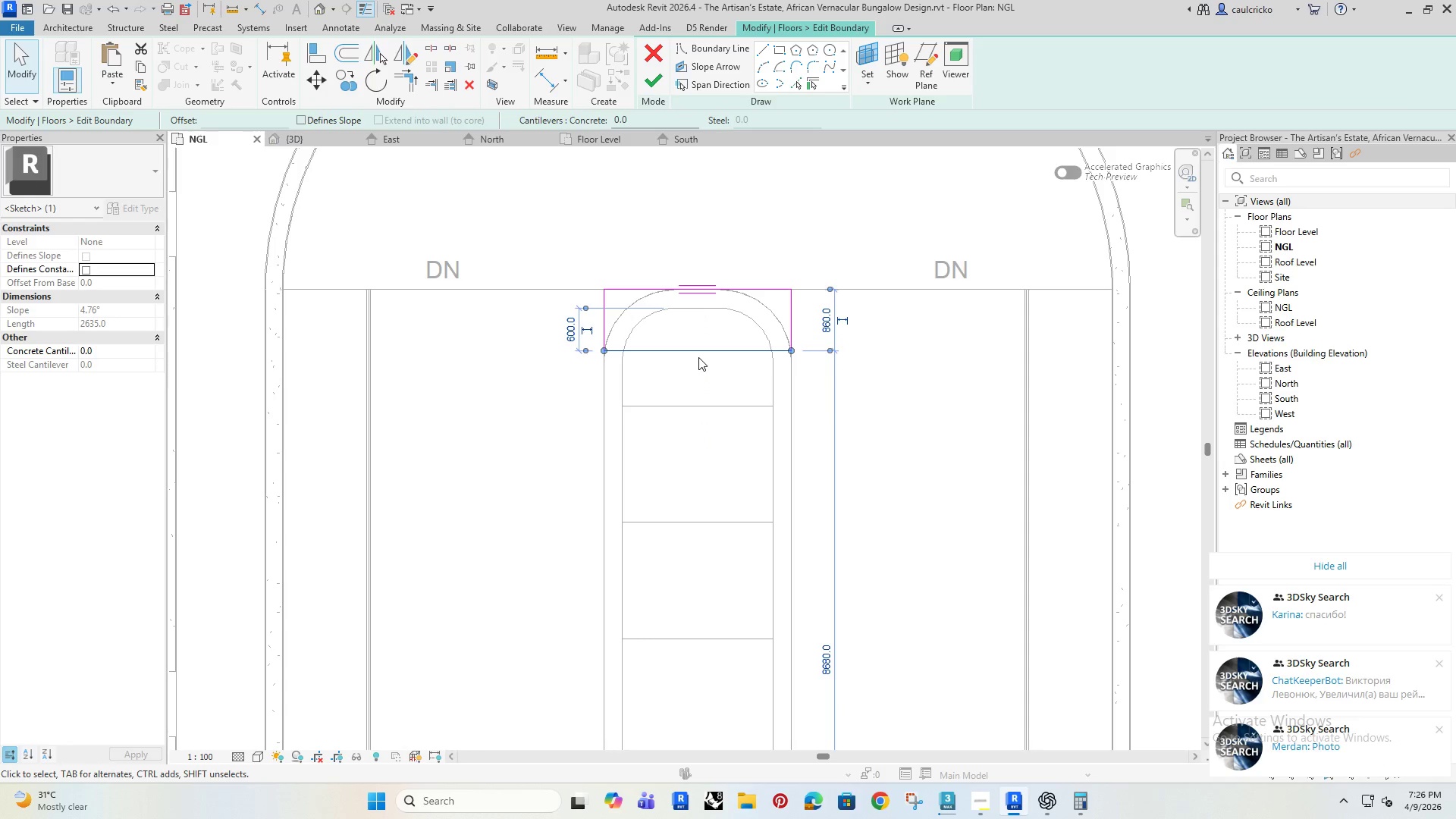 
double_click([651, 49])
 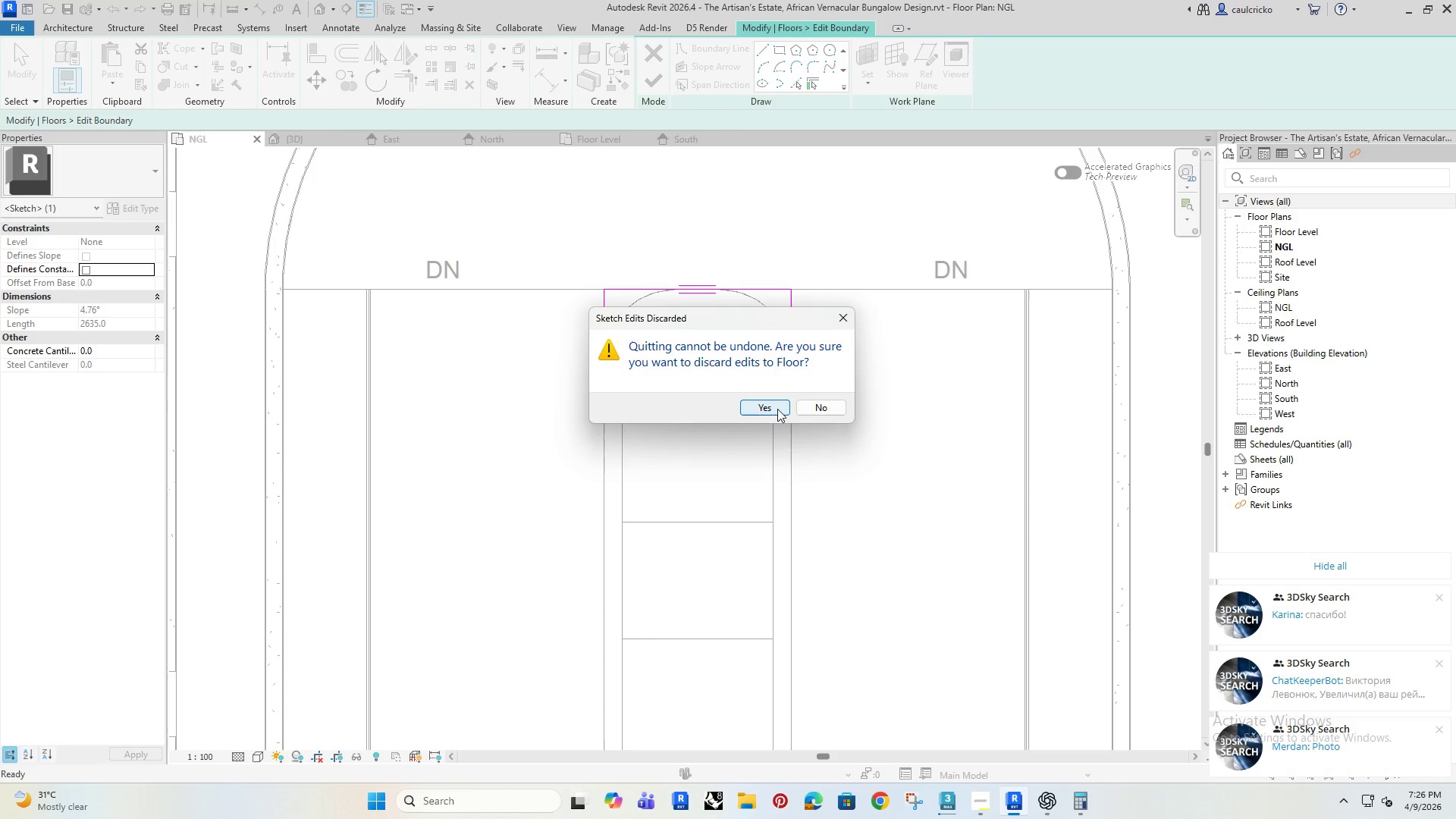 
left_click([763, 406])
 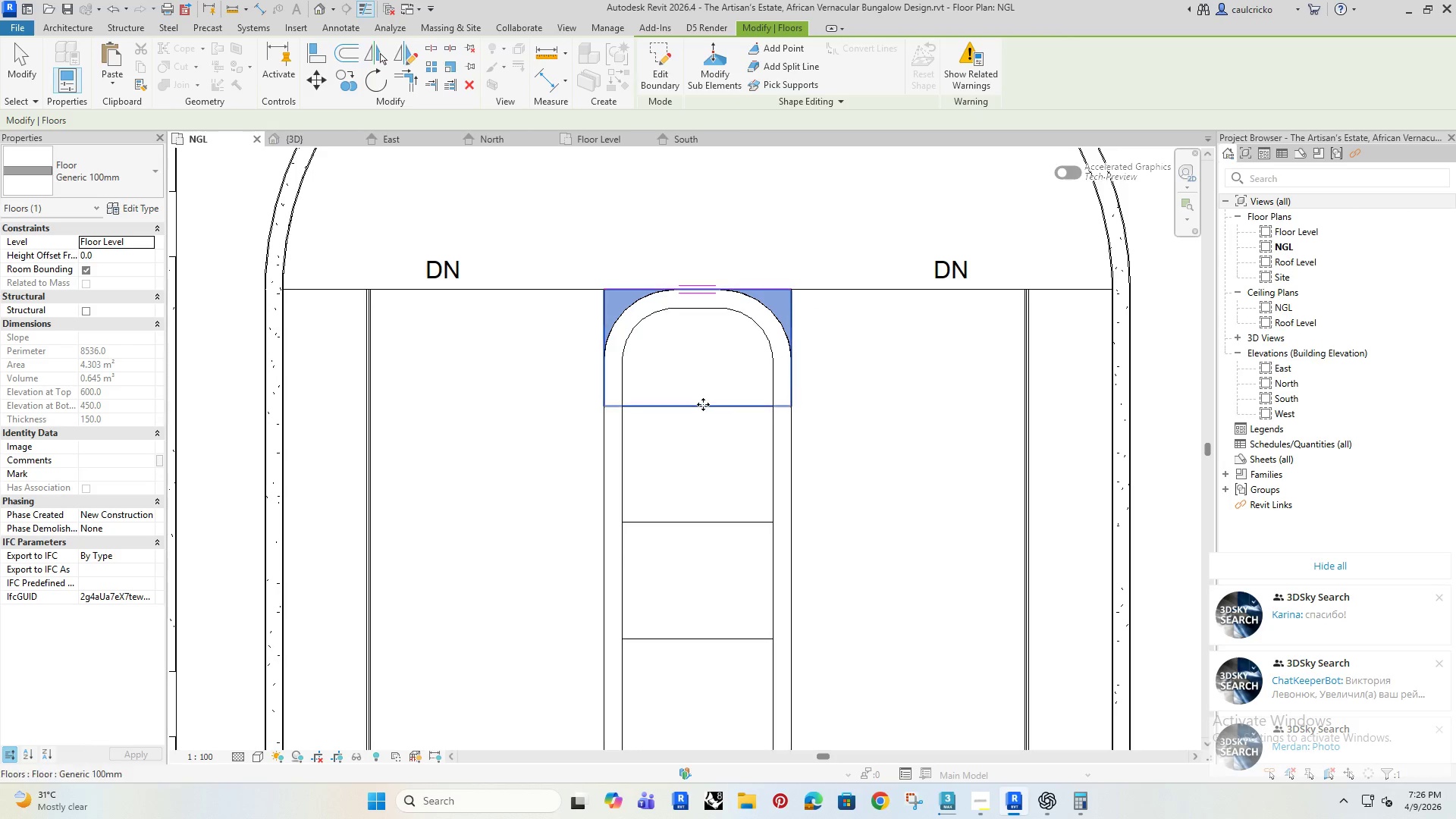 
left_click([695, 389])
 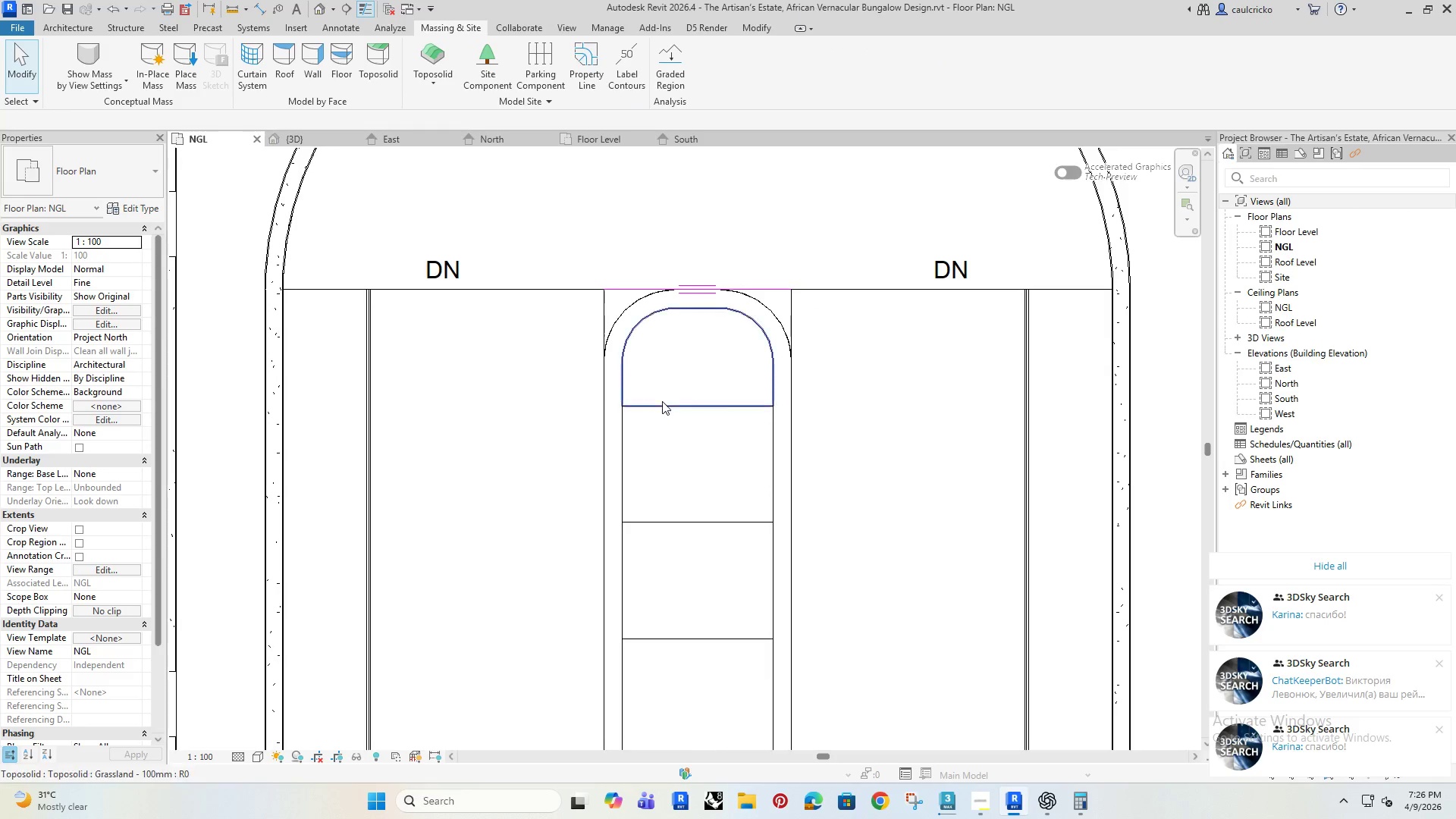 
left_click([662, 402])
 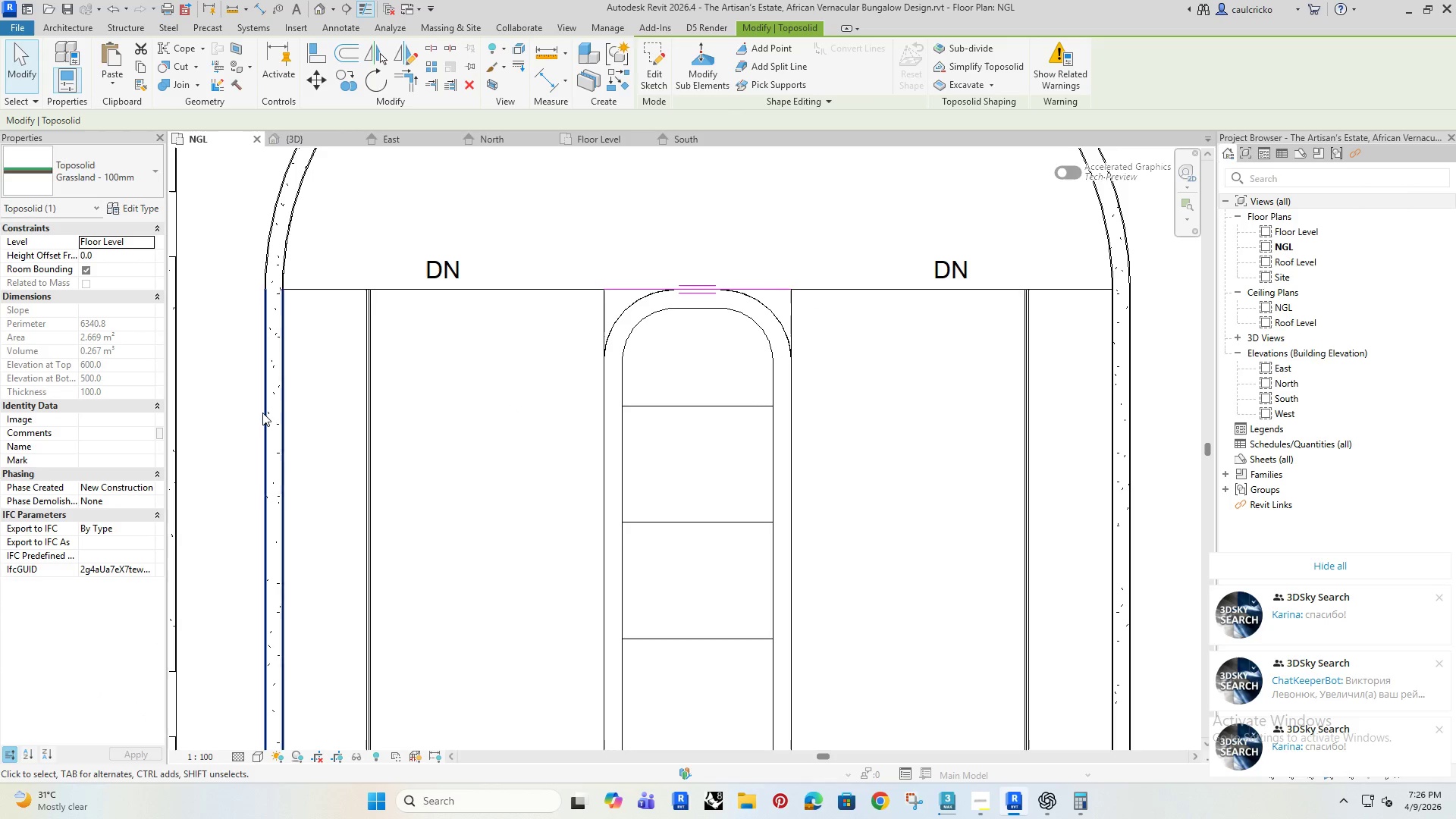 
left_click([109, 256])
 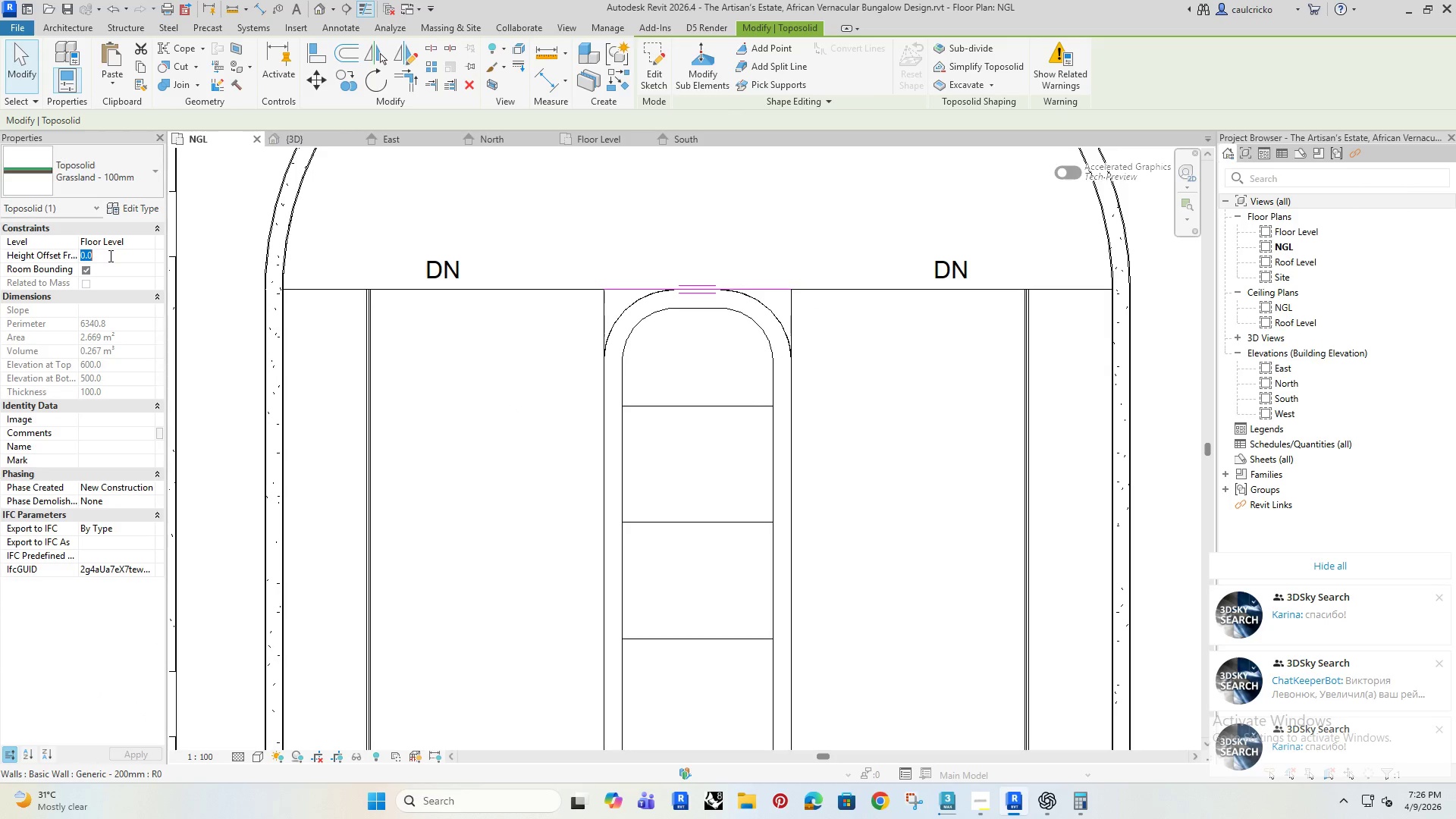 
type(100)
 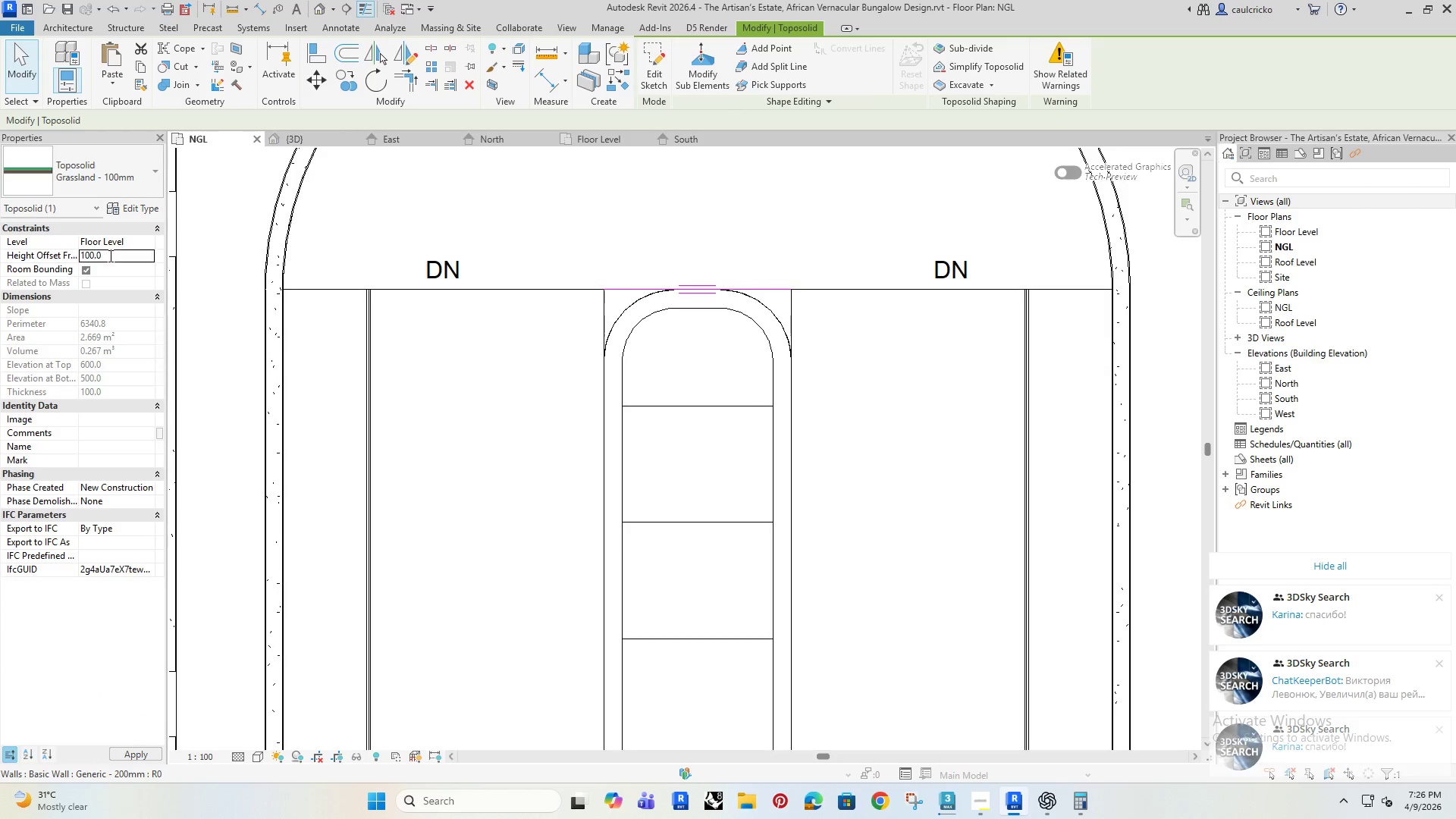 
key(Enter)
 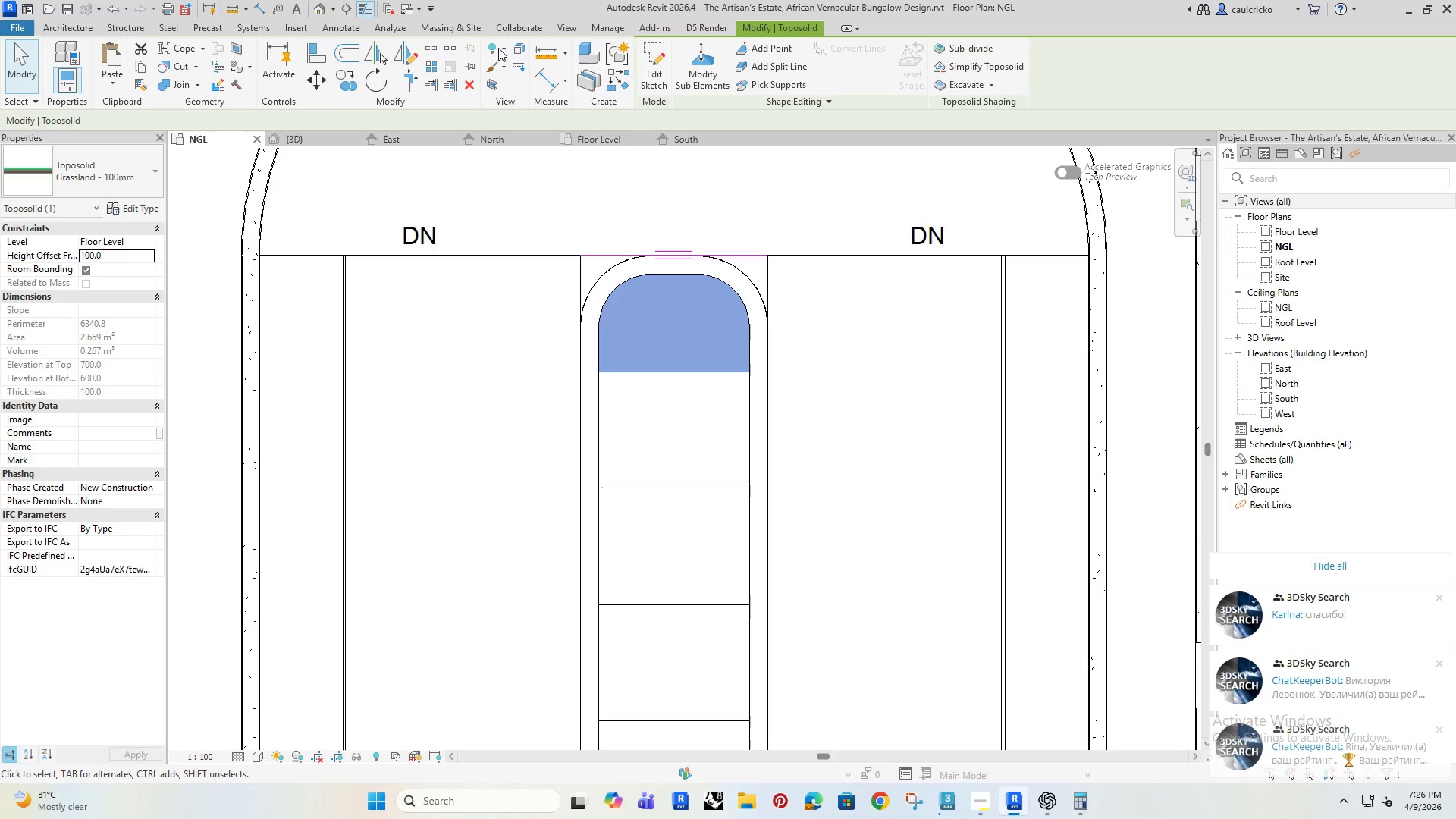 
wait(7.84)
 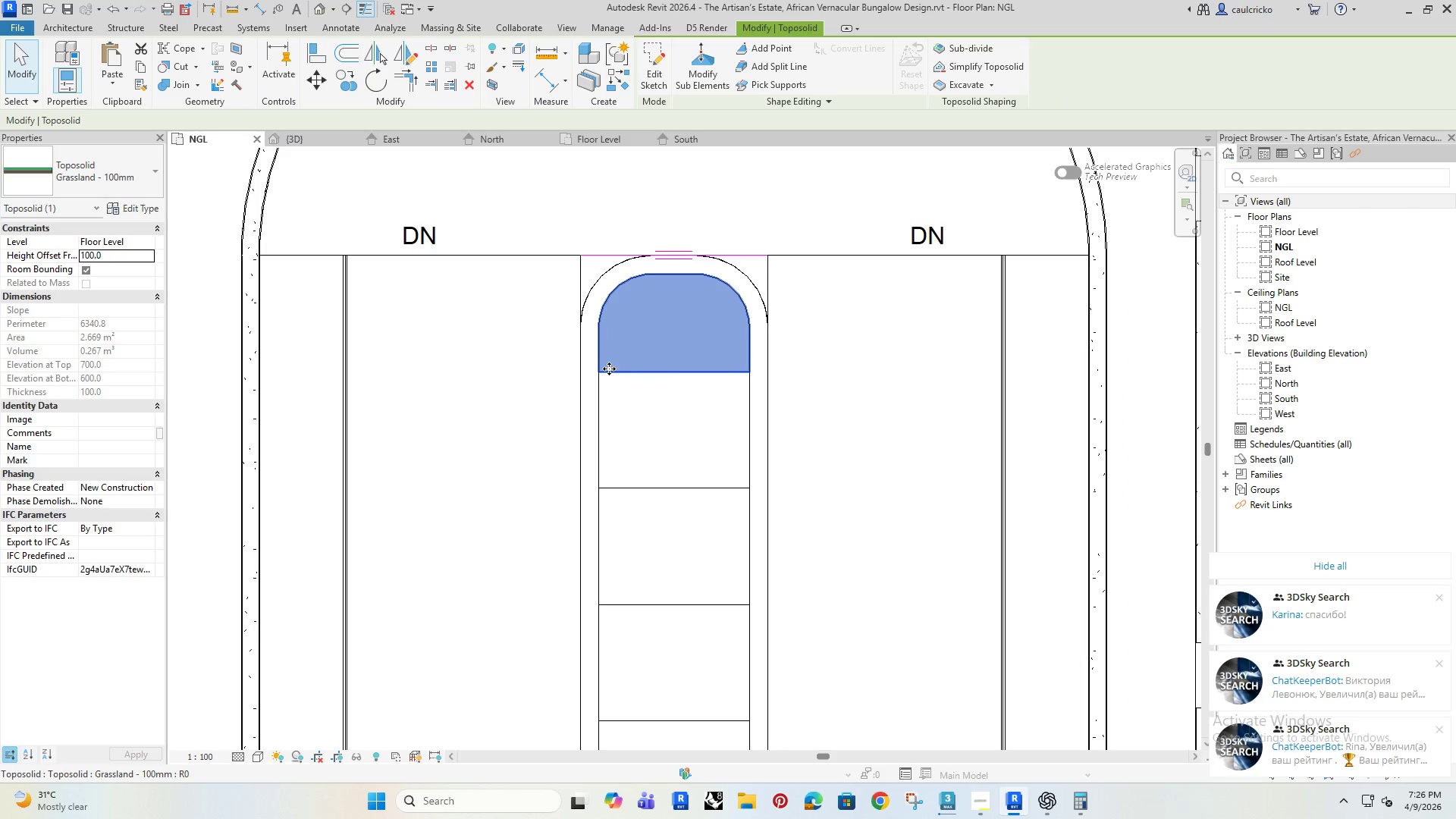 
left_click([424, 48])
 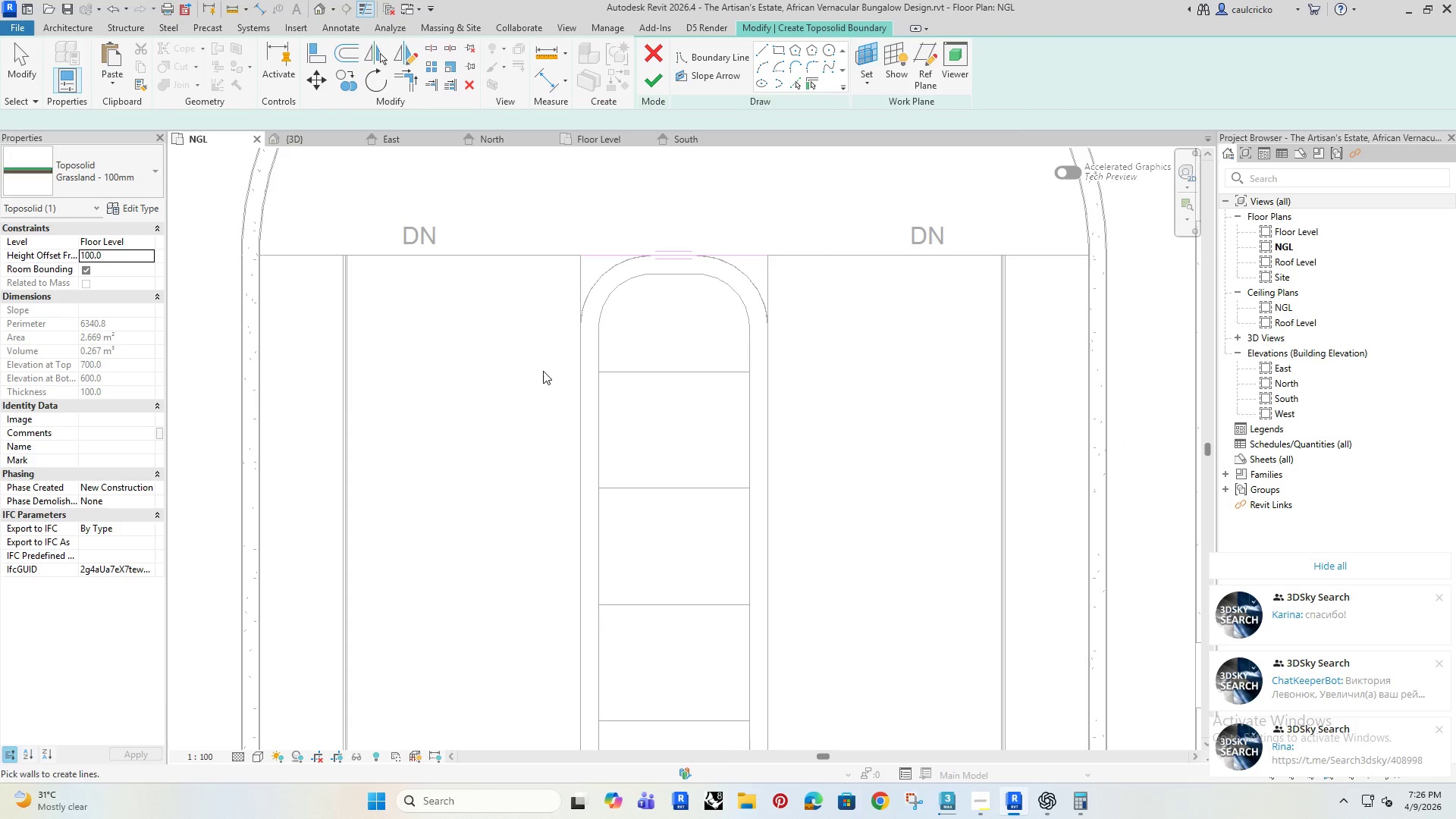 
scroll: coordinate [676, 392], scroll_direction: up, amount: 1.0
 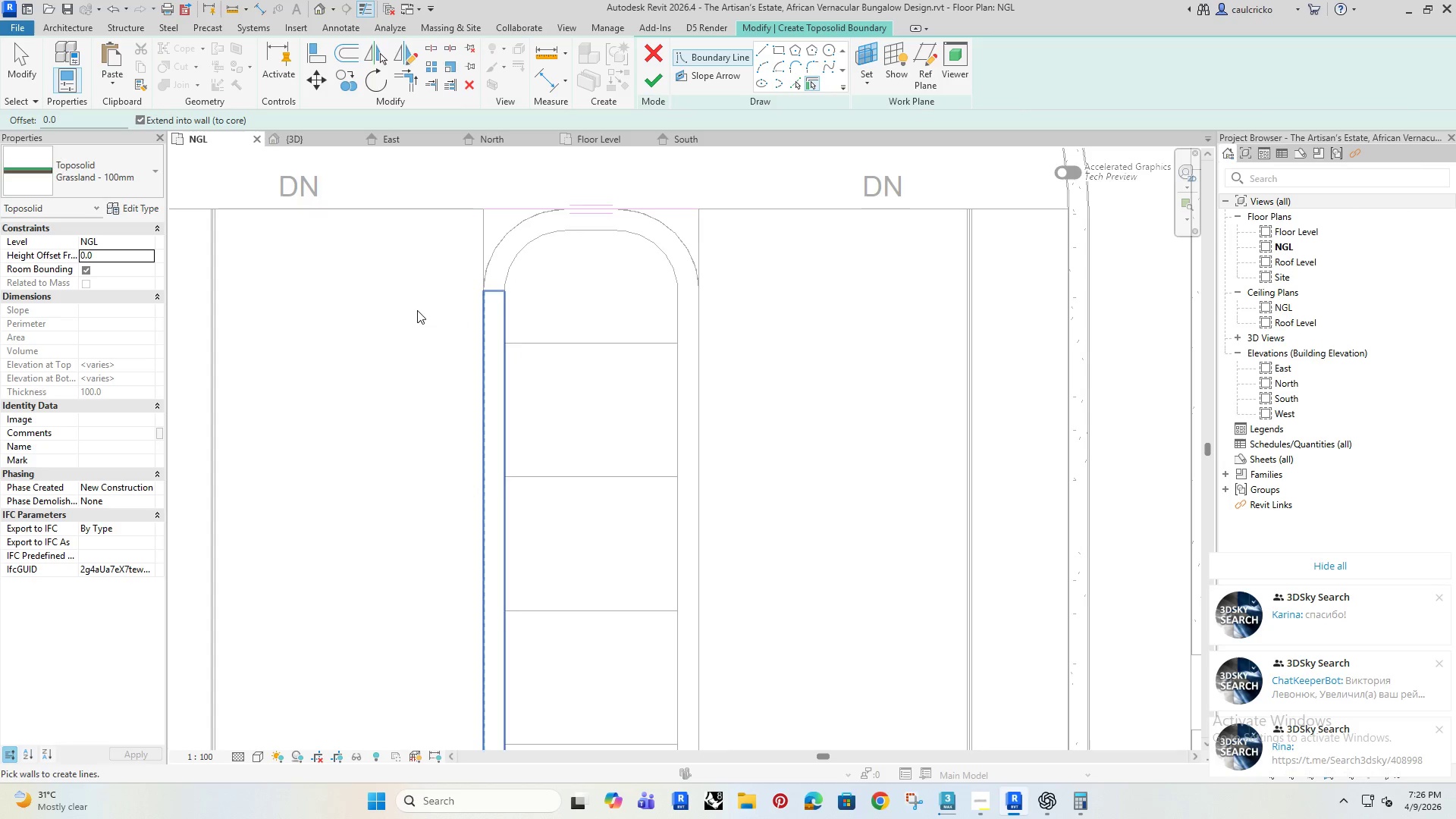 
left_click([105, 253])
 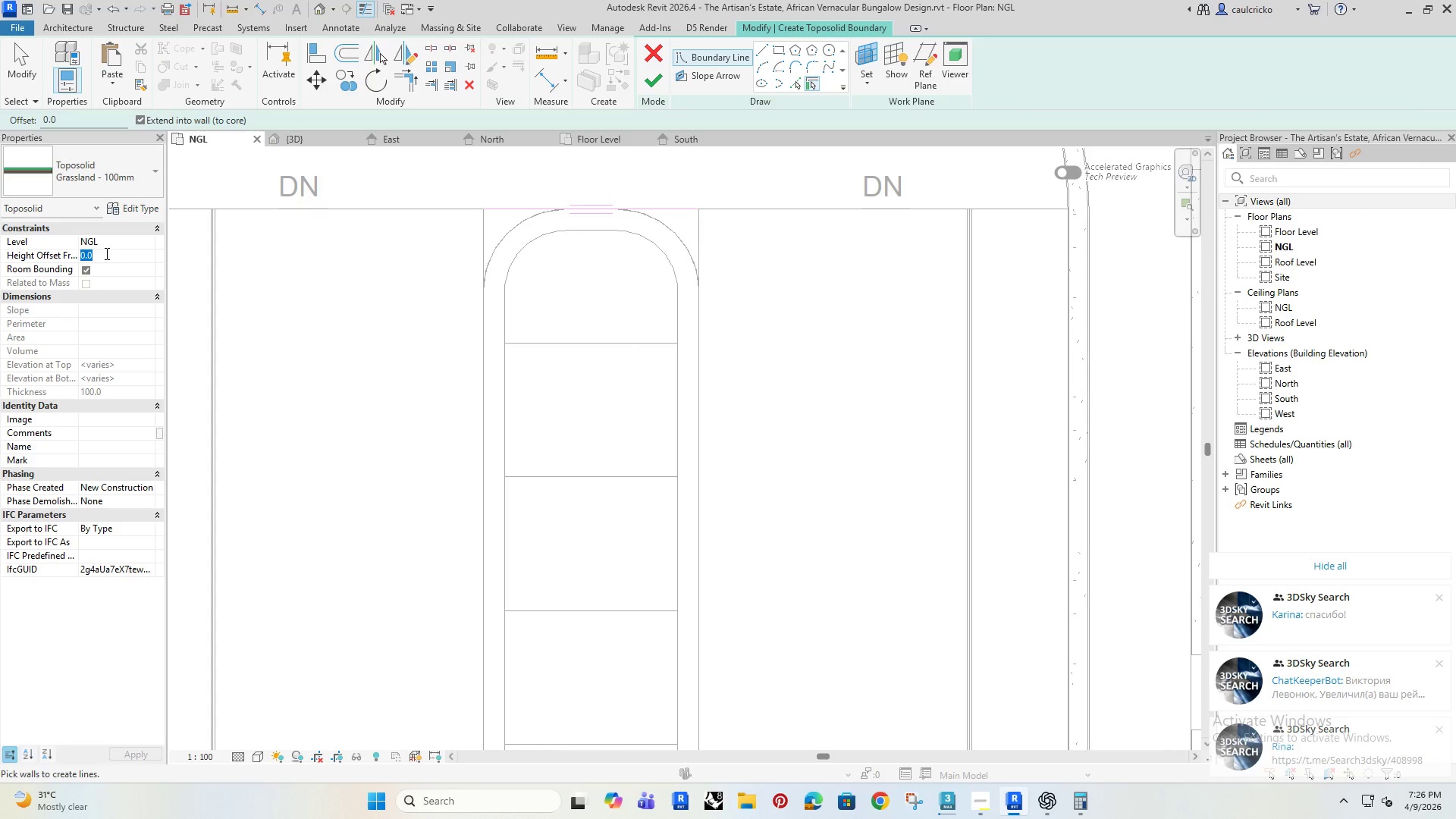 
key(Minus)
 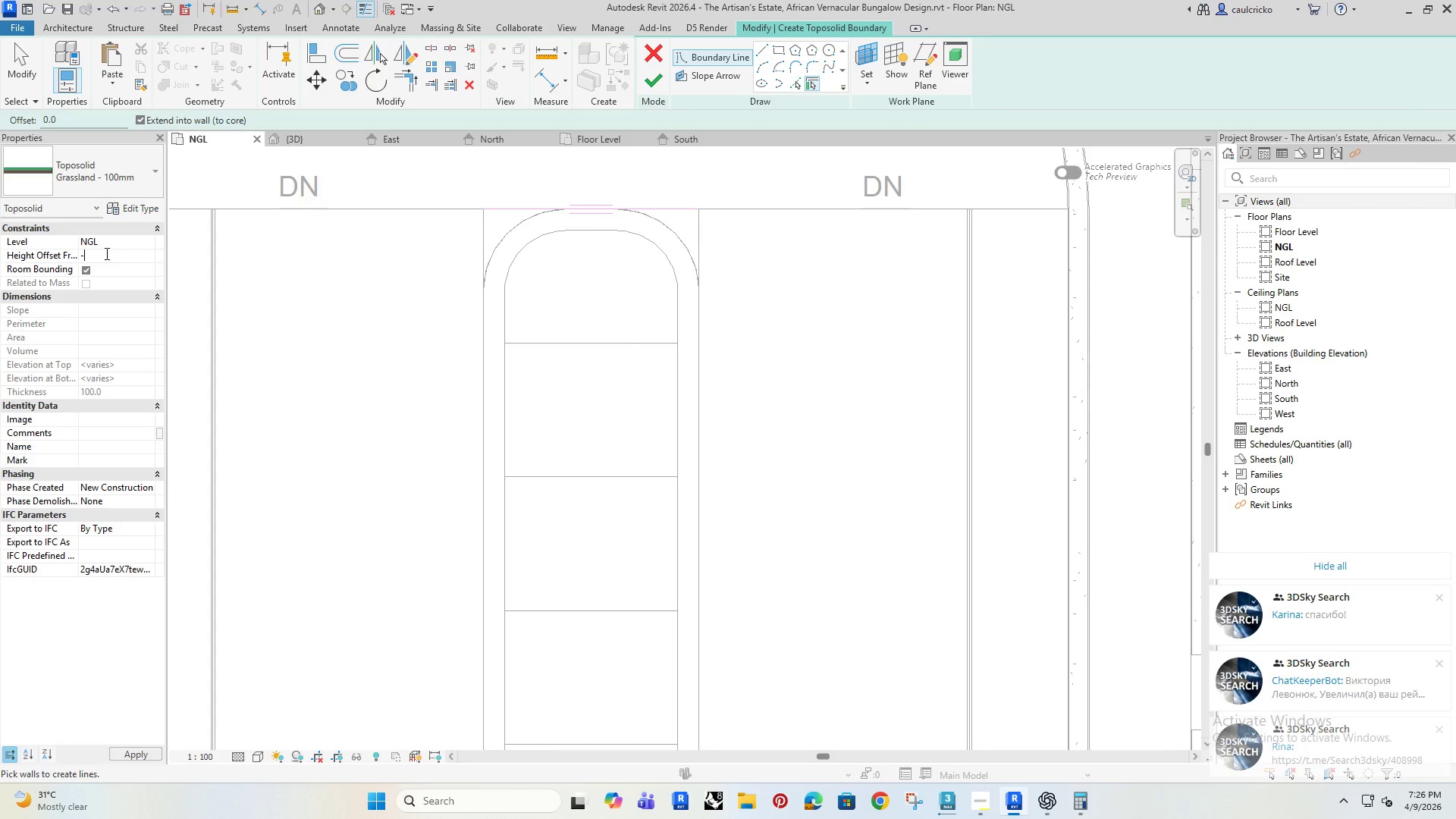 
key(1)
 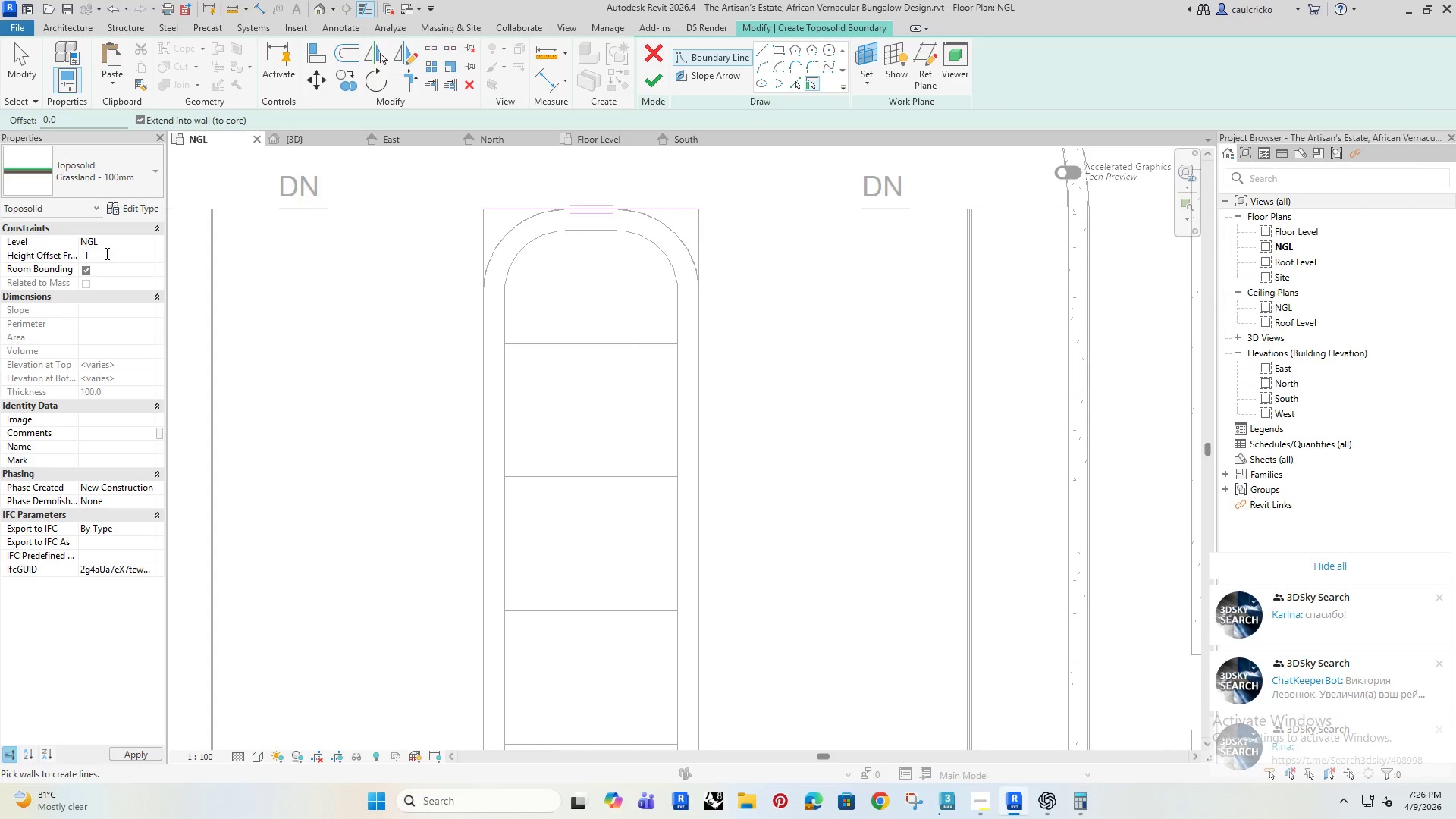 
key(Backspace)
 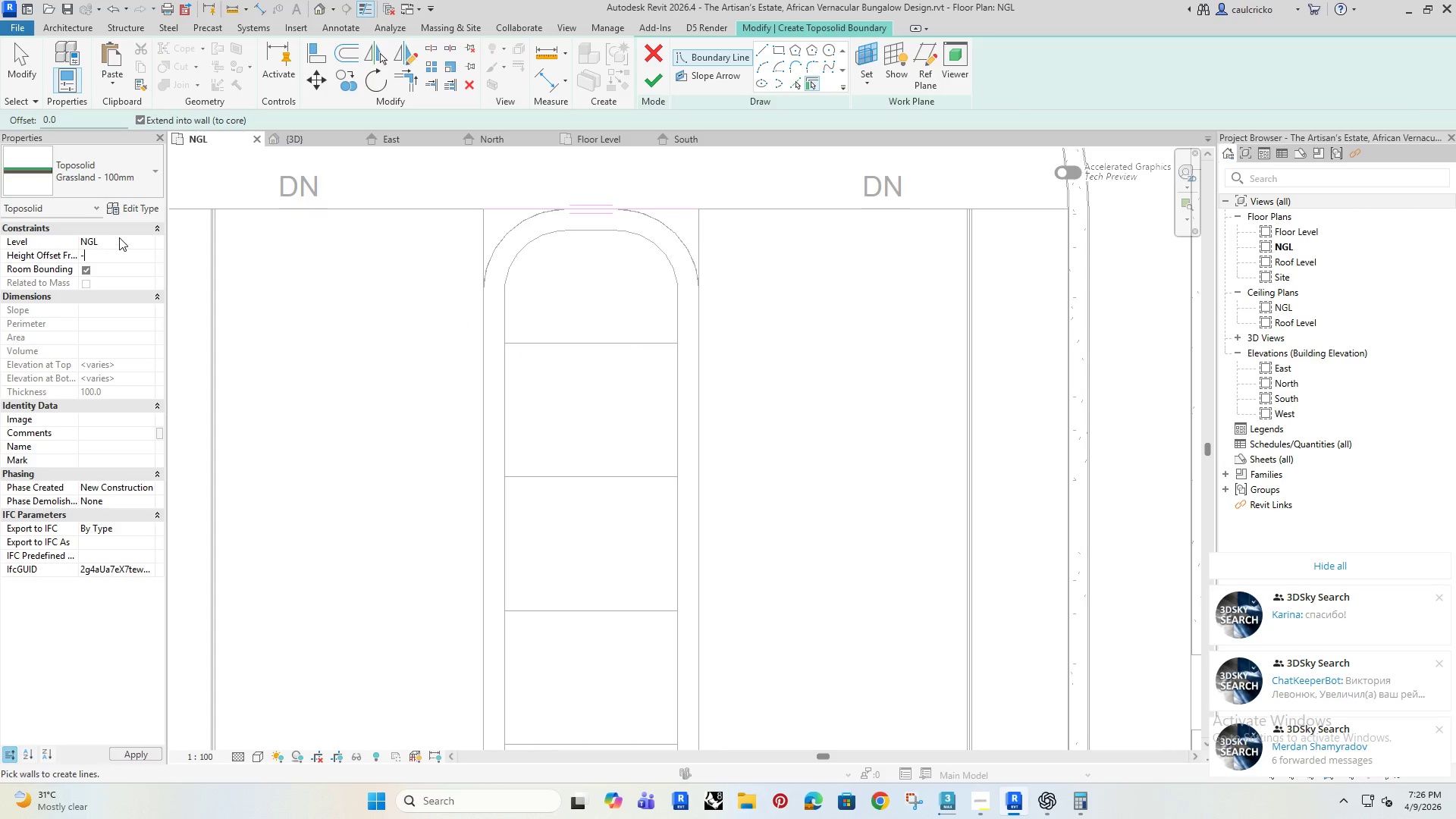 
left_click([119, 237])
 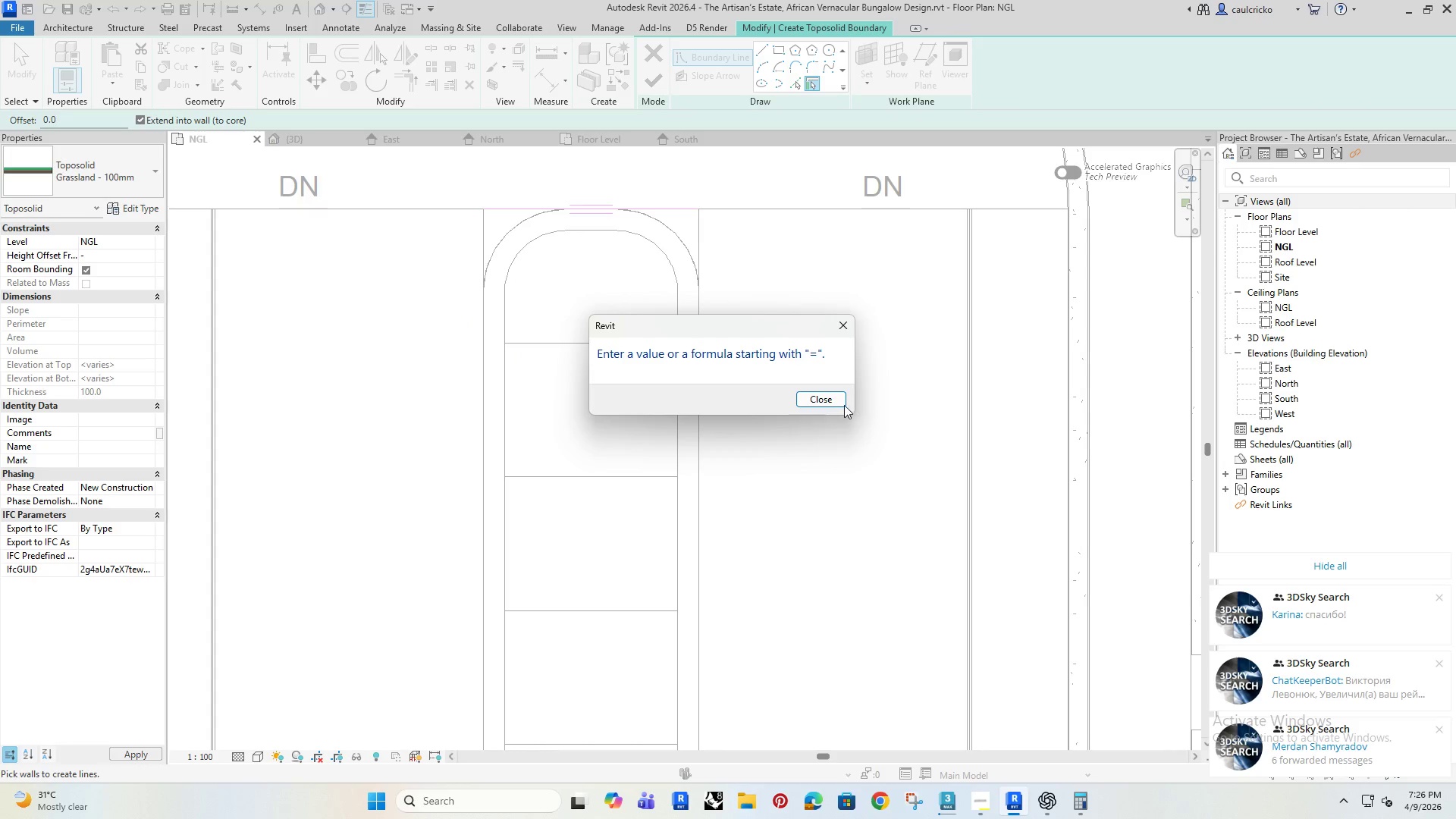 
left_click([836, 400])
 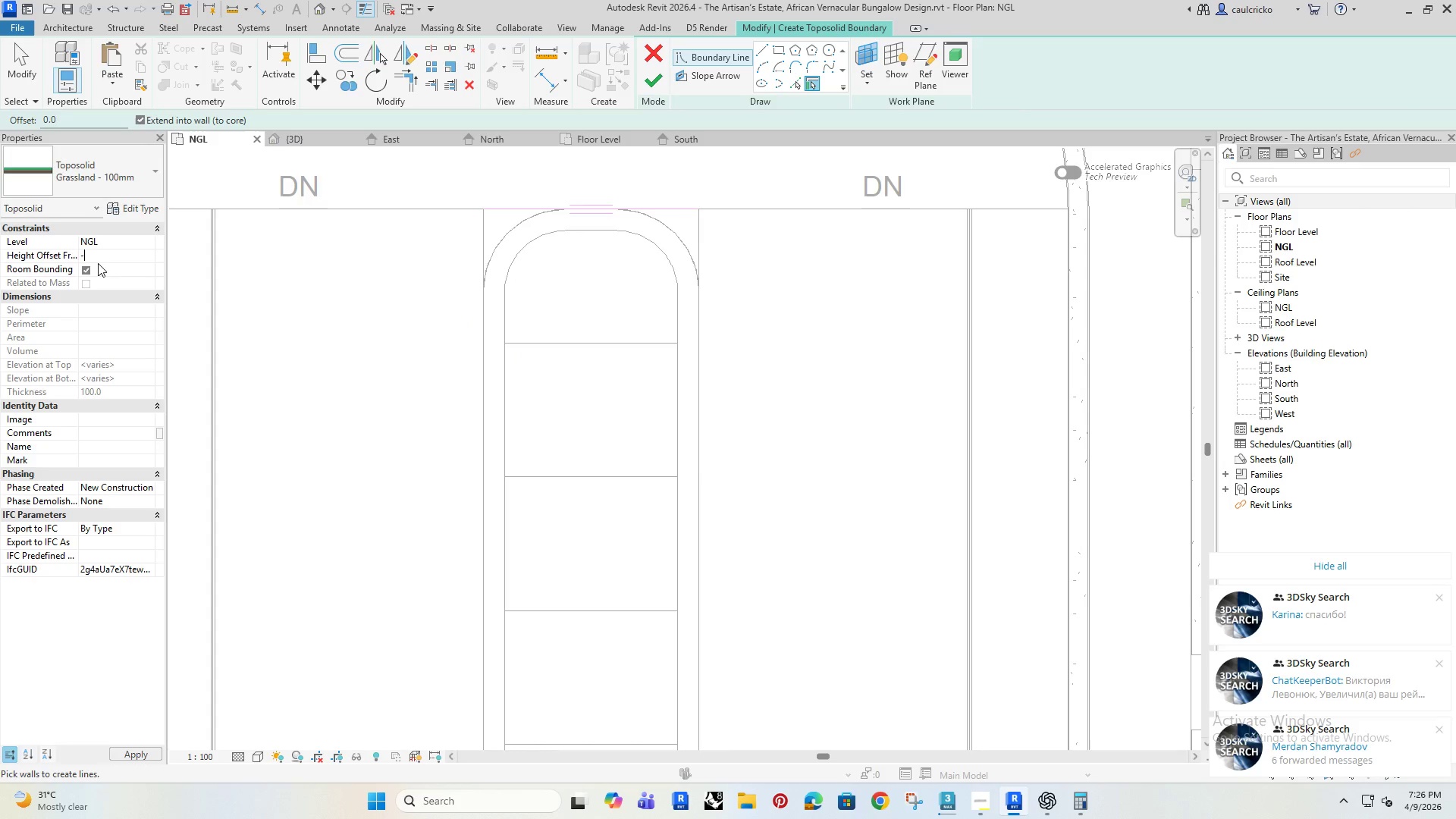 
key(Backspace)
type(100)
 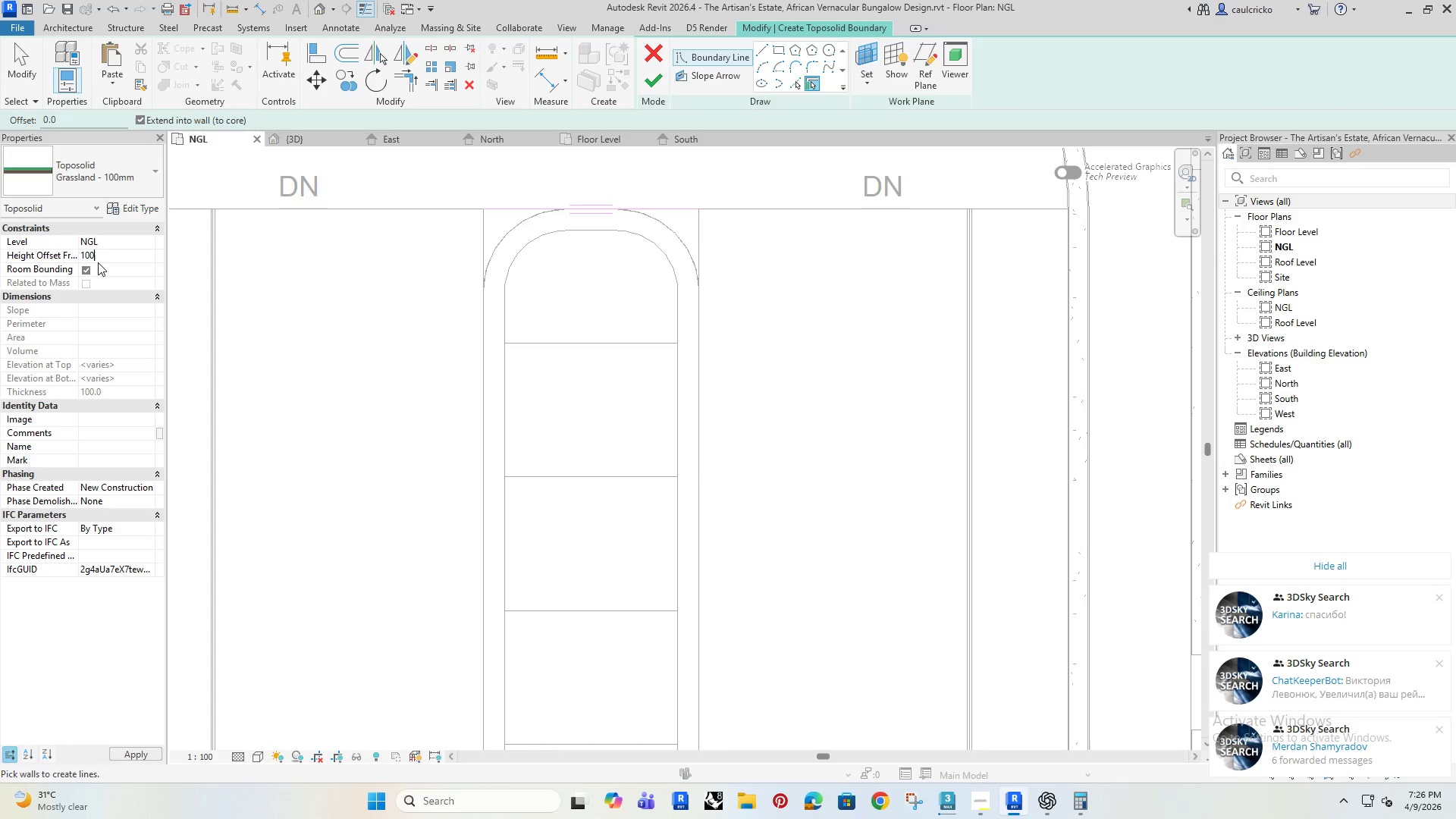 
key(Enter)
 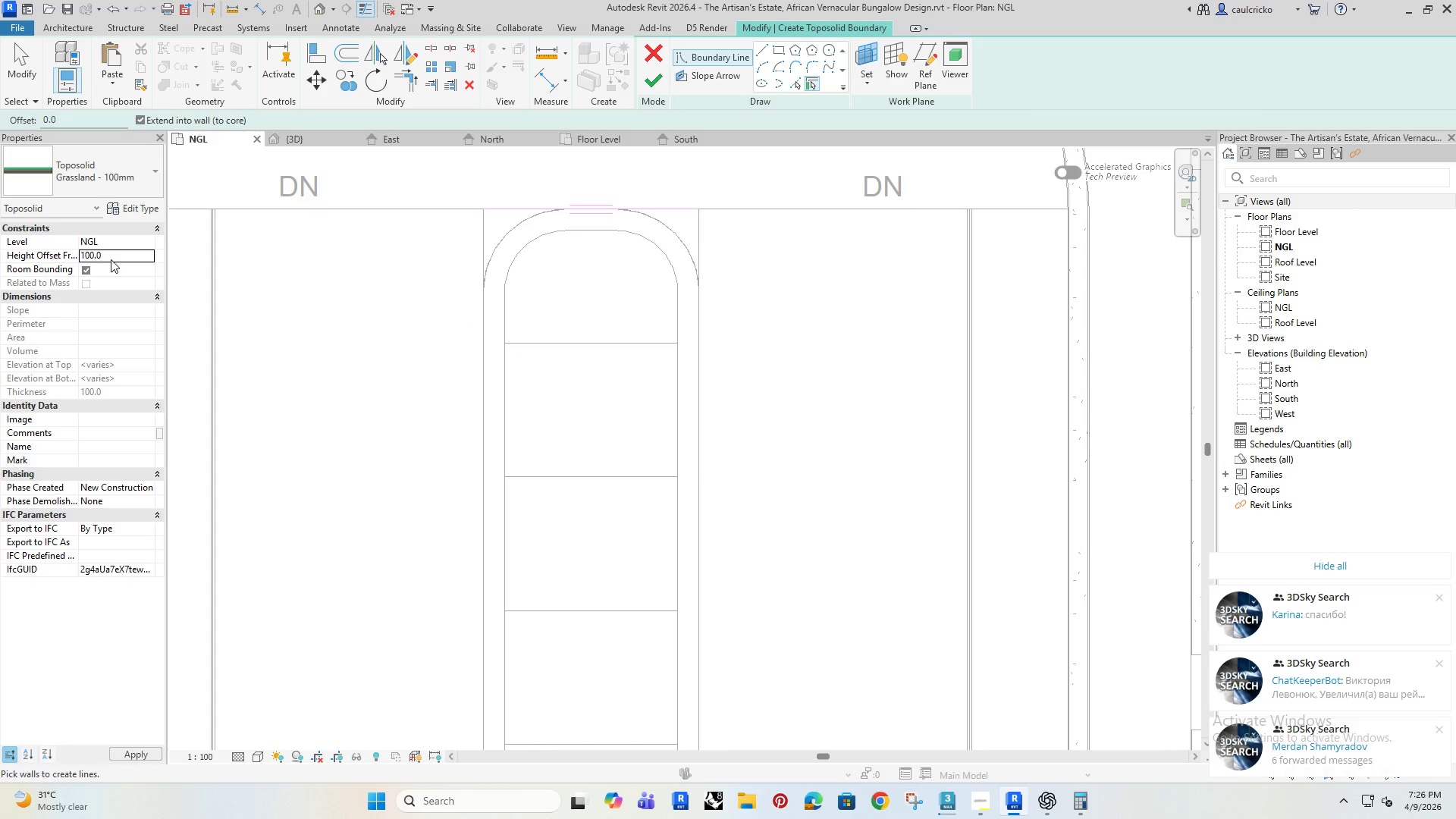 
left_click([121, 251])
 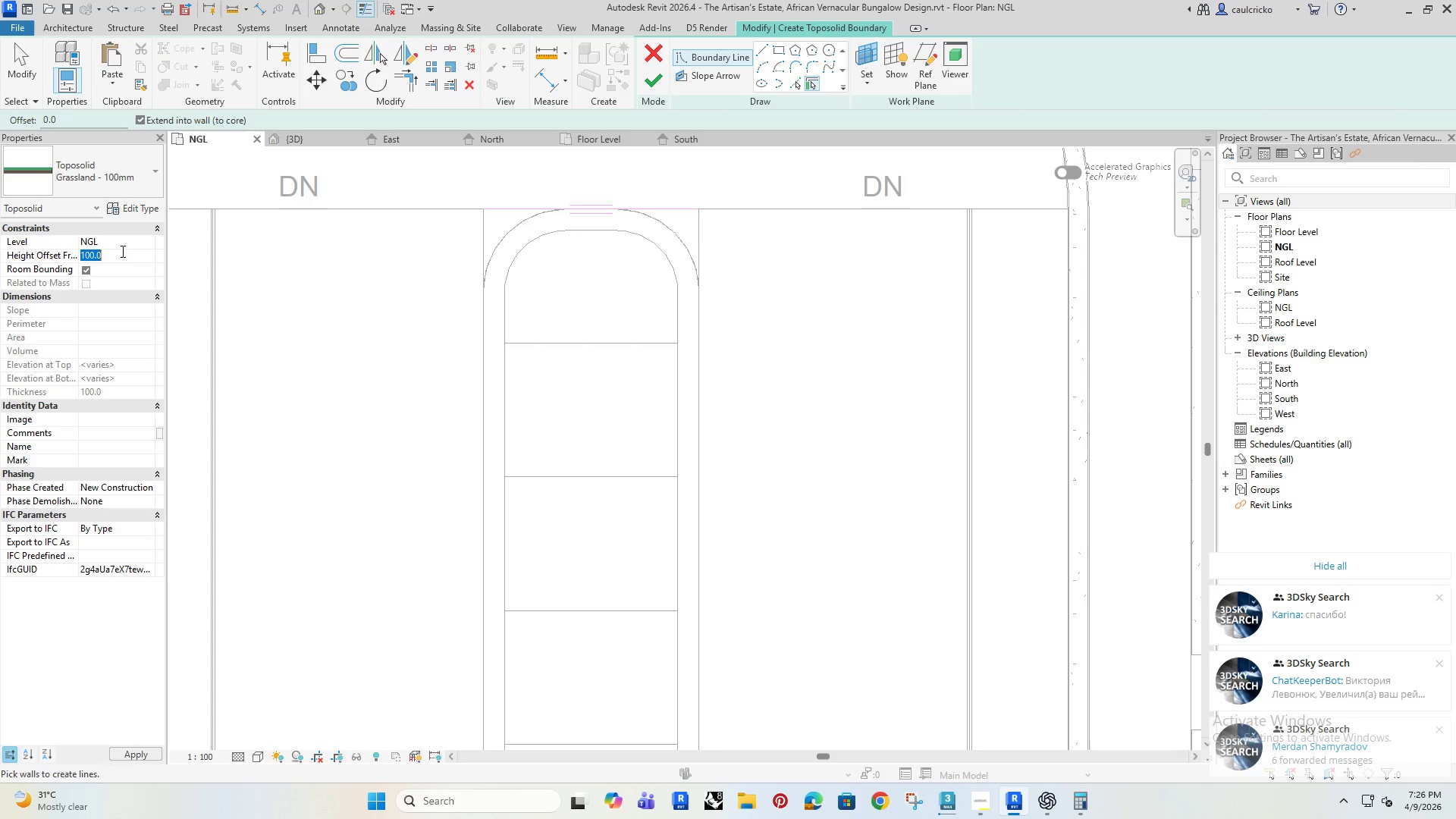 
type(-100)
 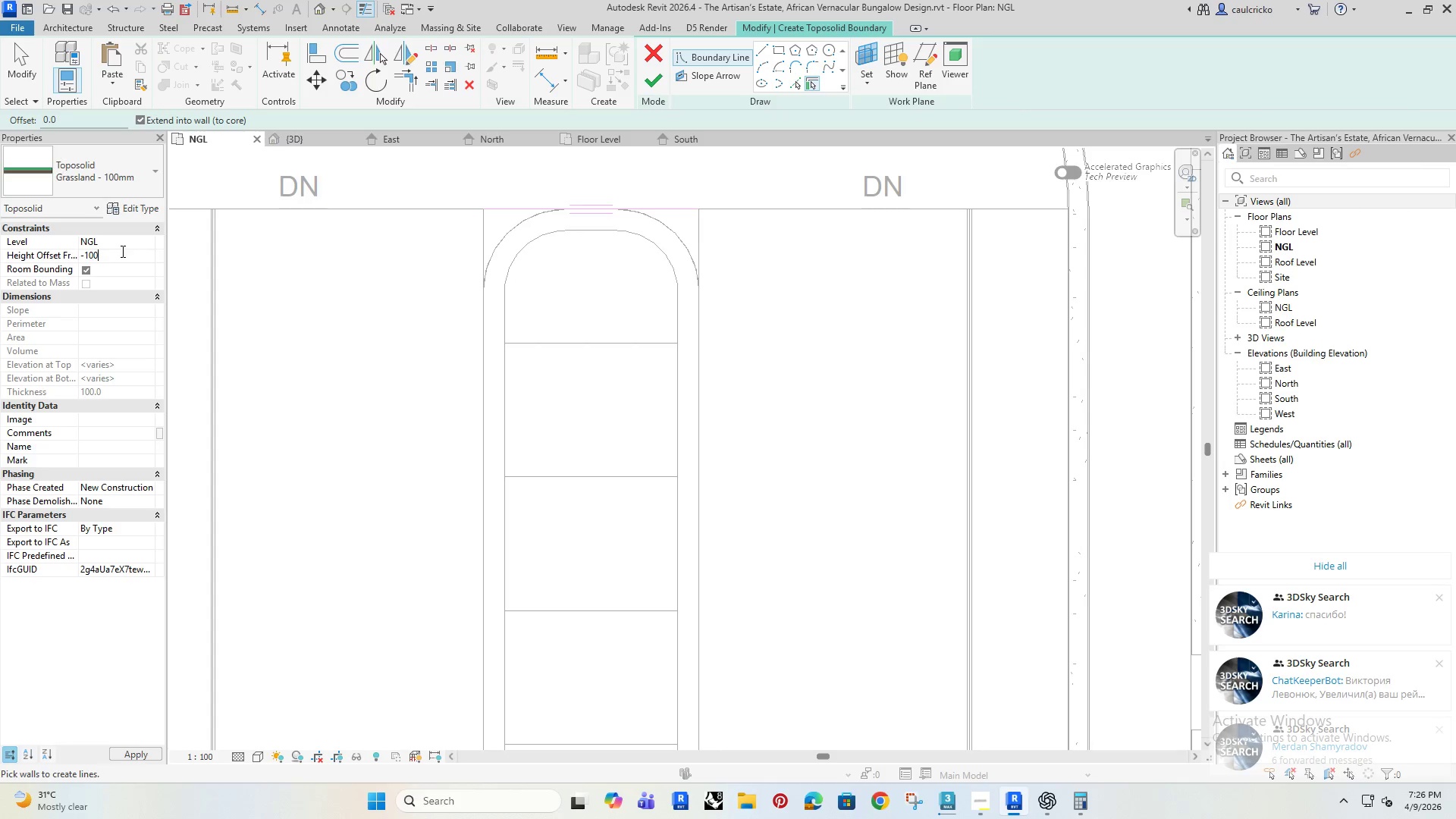 
key(Enter)
 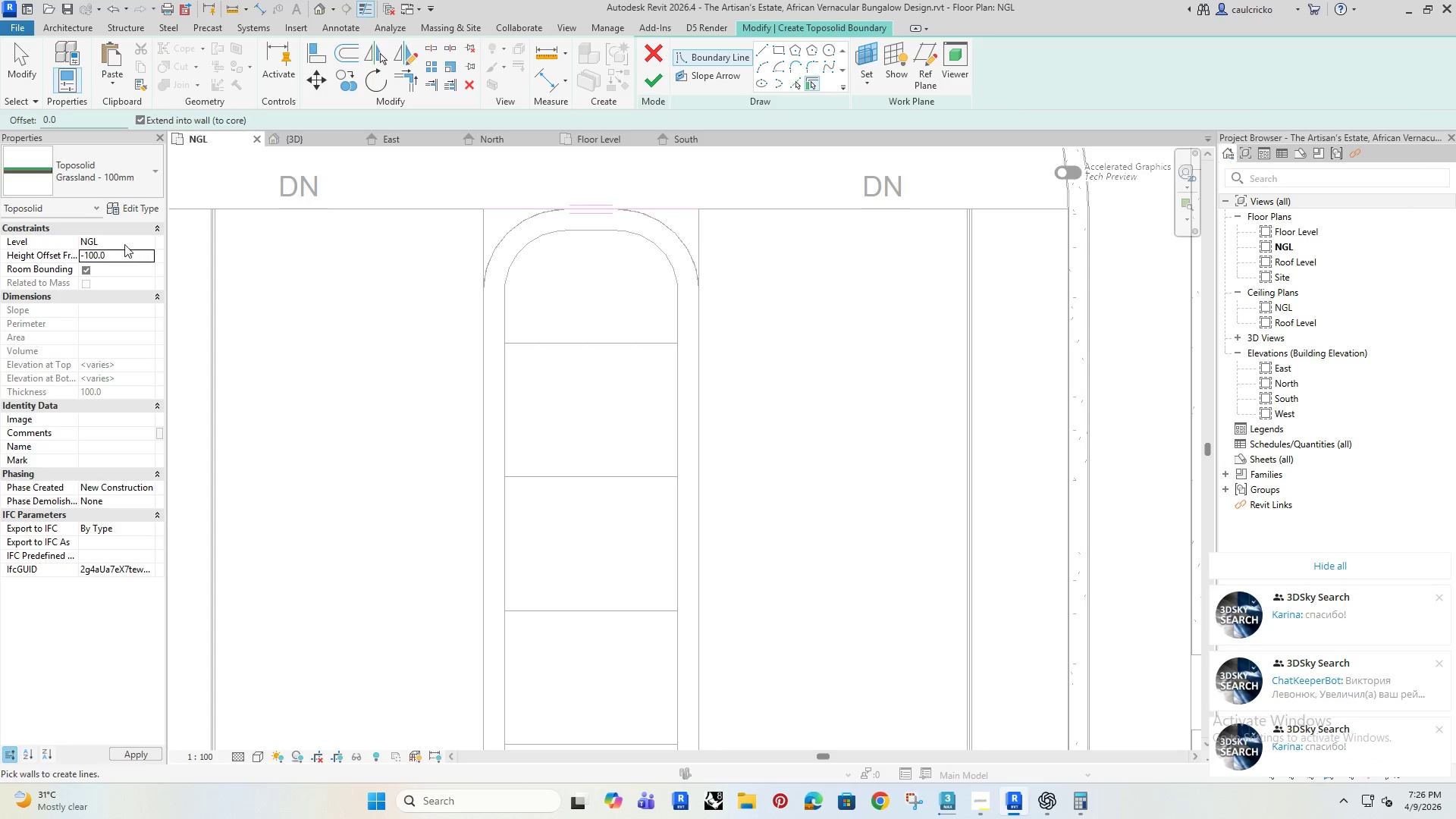 
left_click([121, 238])
 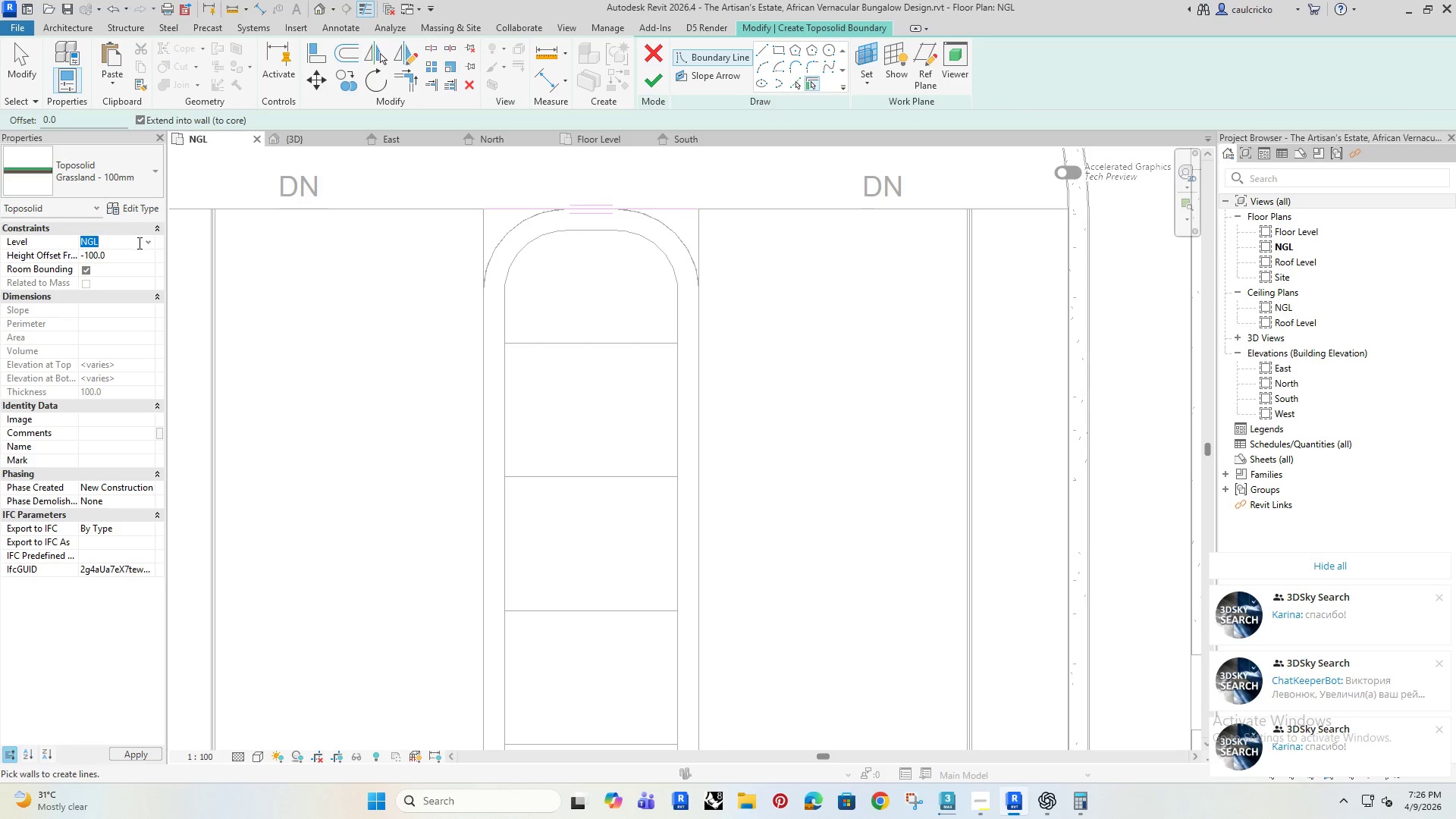 
left_click([146, 244])
 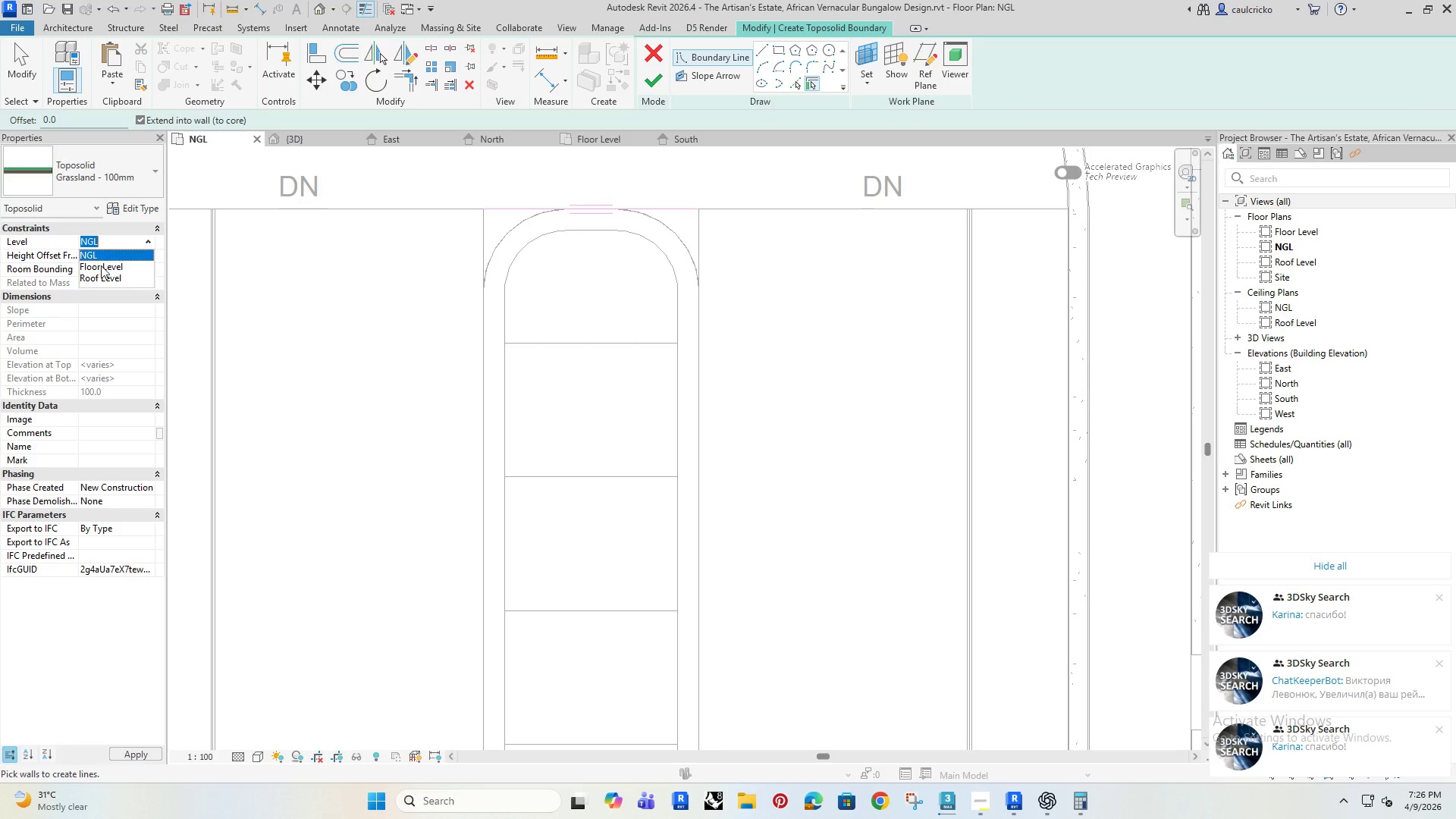 
left_click([99, 271])
 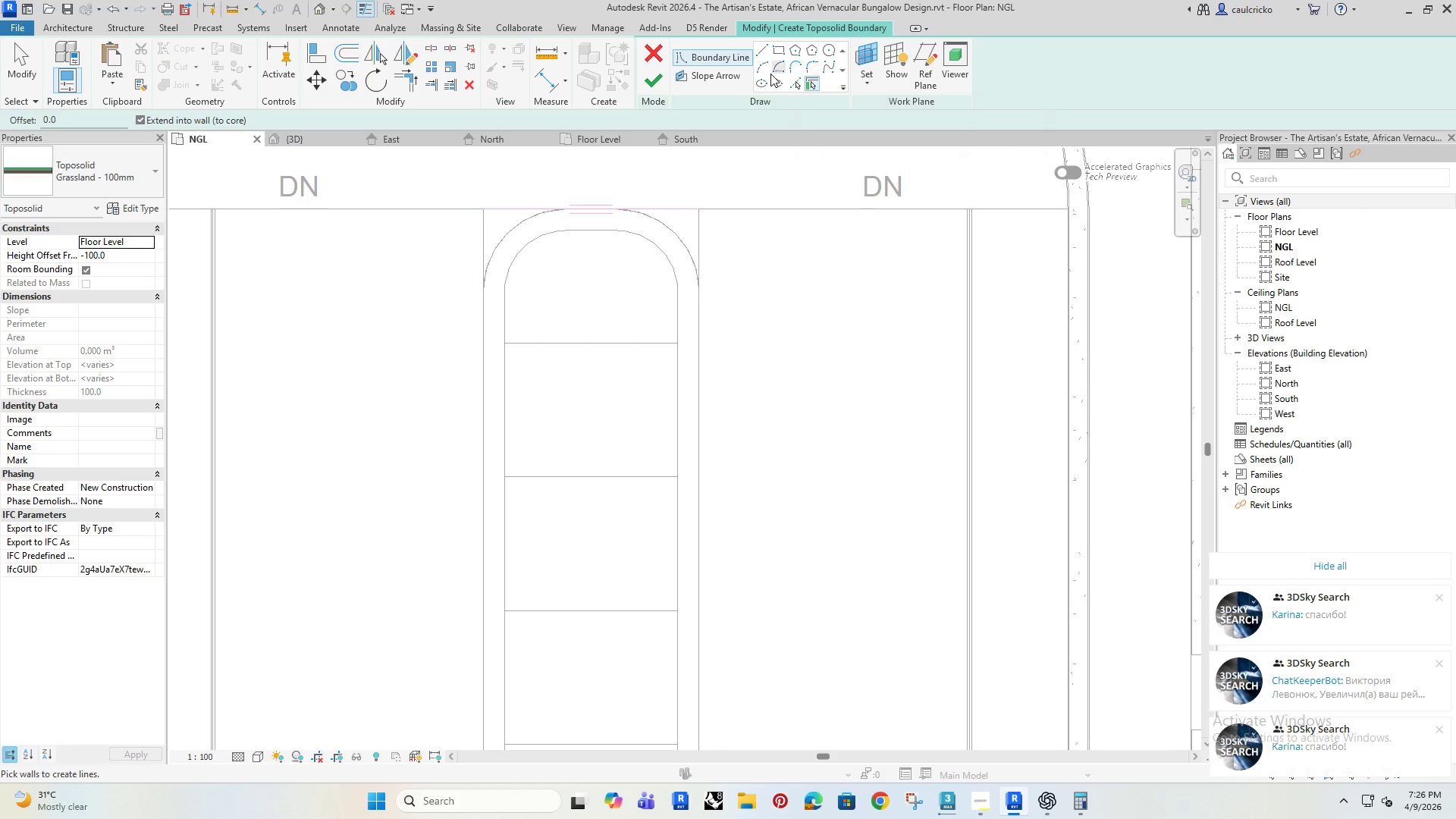 
left_click([781, 49])
 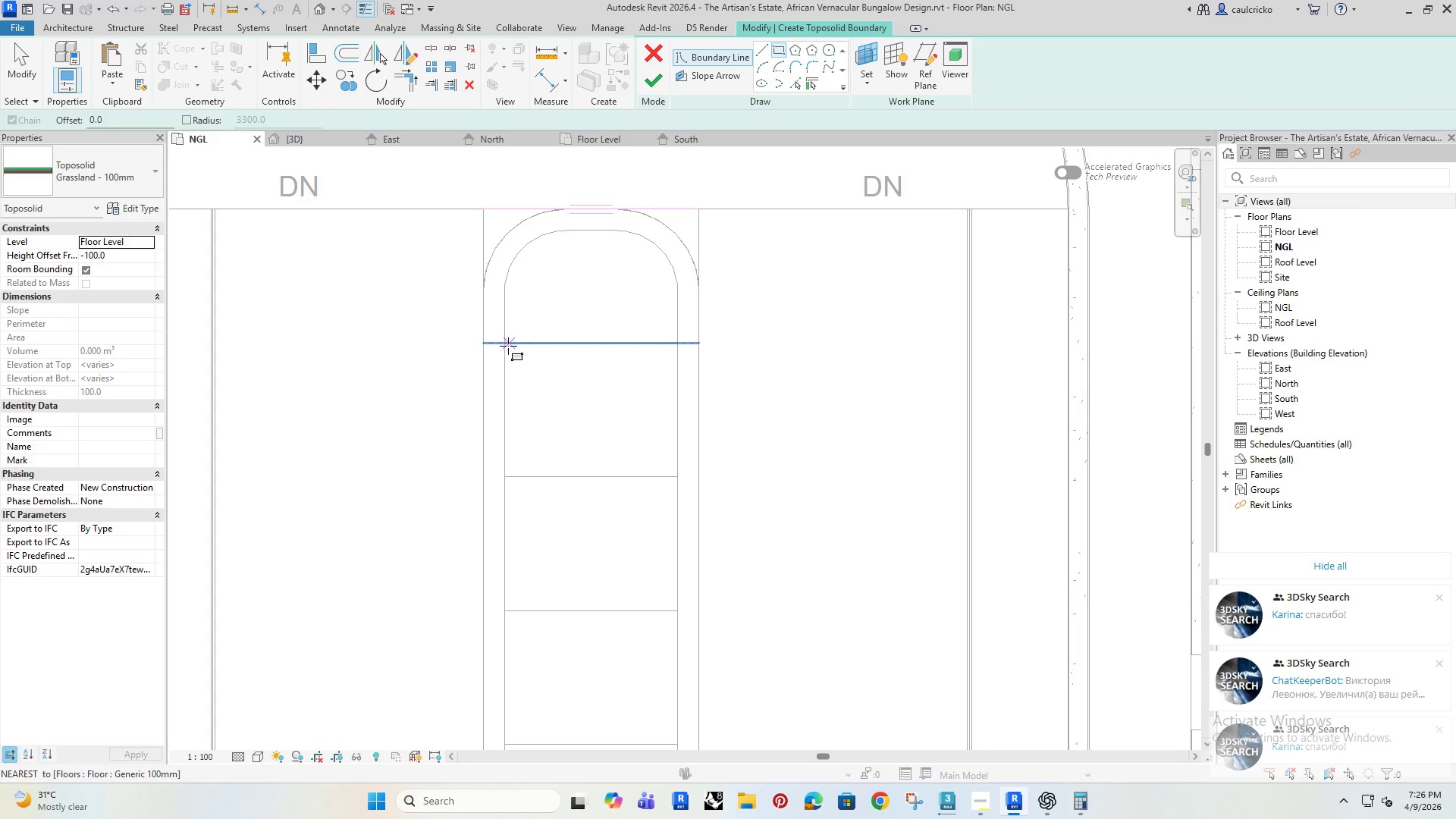 
left_click([505, 346])
 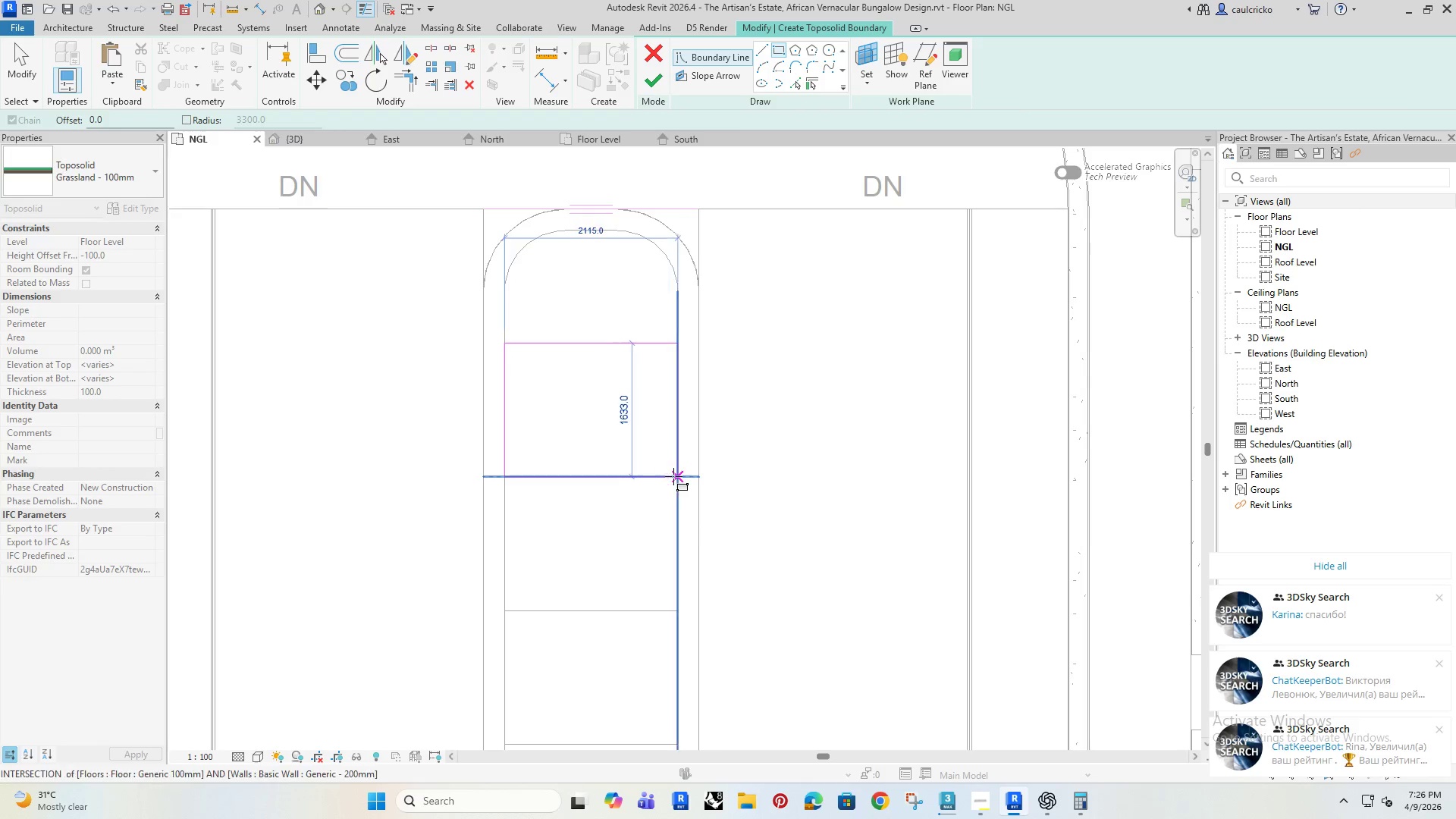 
left_click([675, 476])
 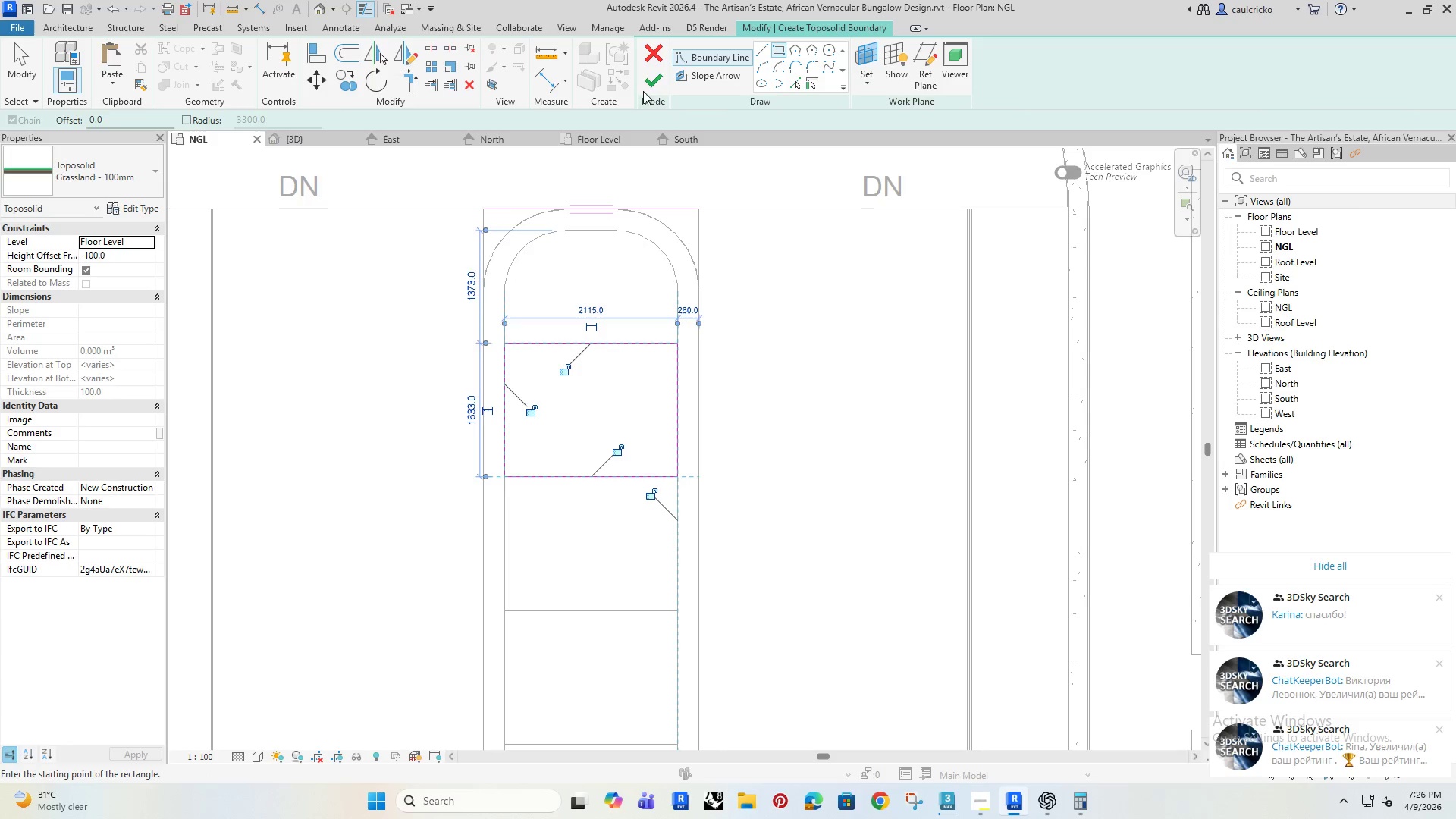 
left_click([651, 81])
 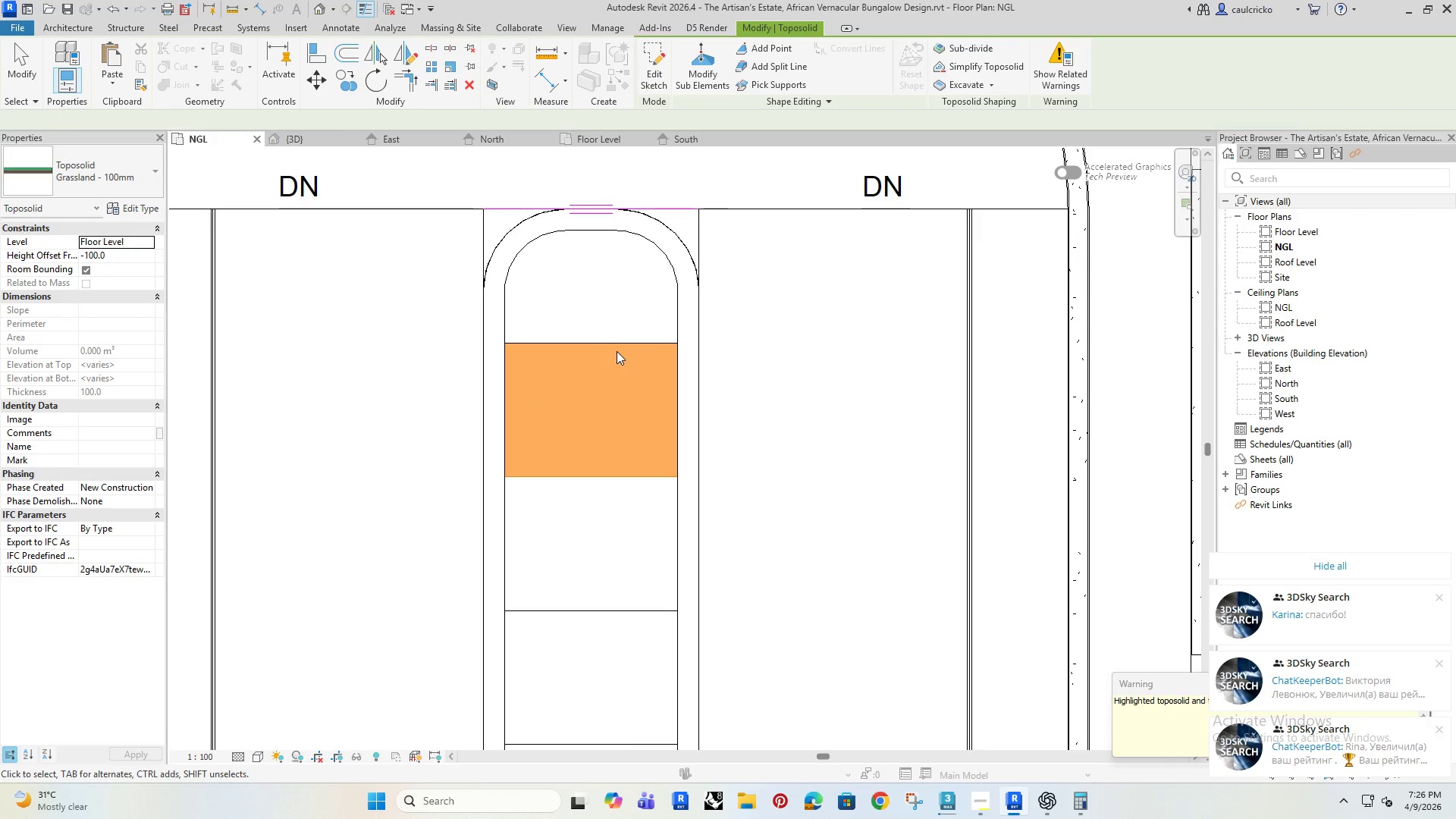 
scroll: coordinate [617, 352], scroll_direction: down, amount: 3.0
 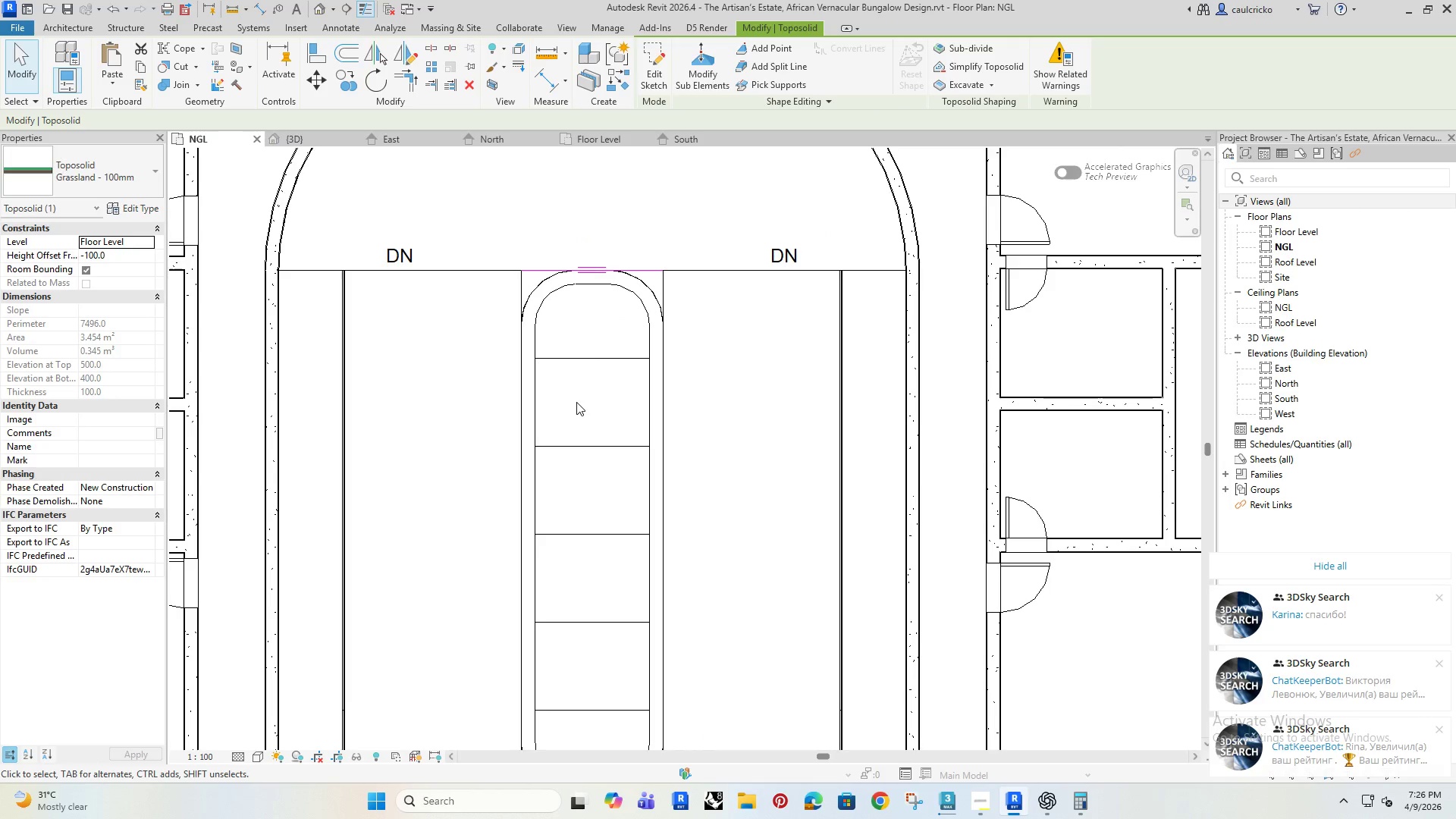 
key(Escape)
 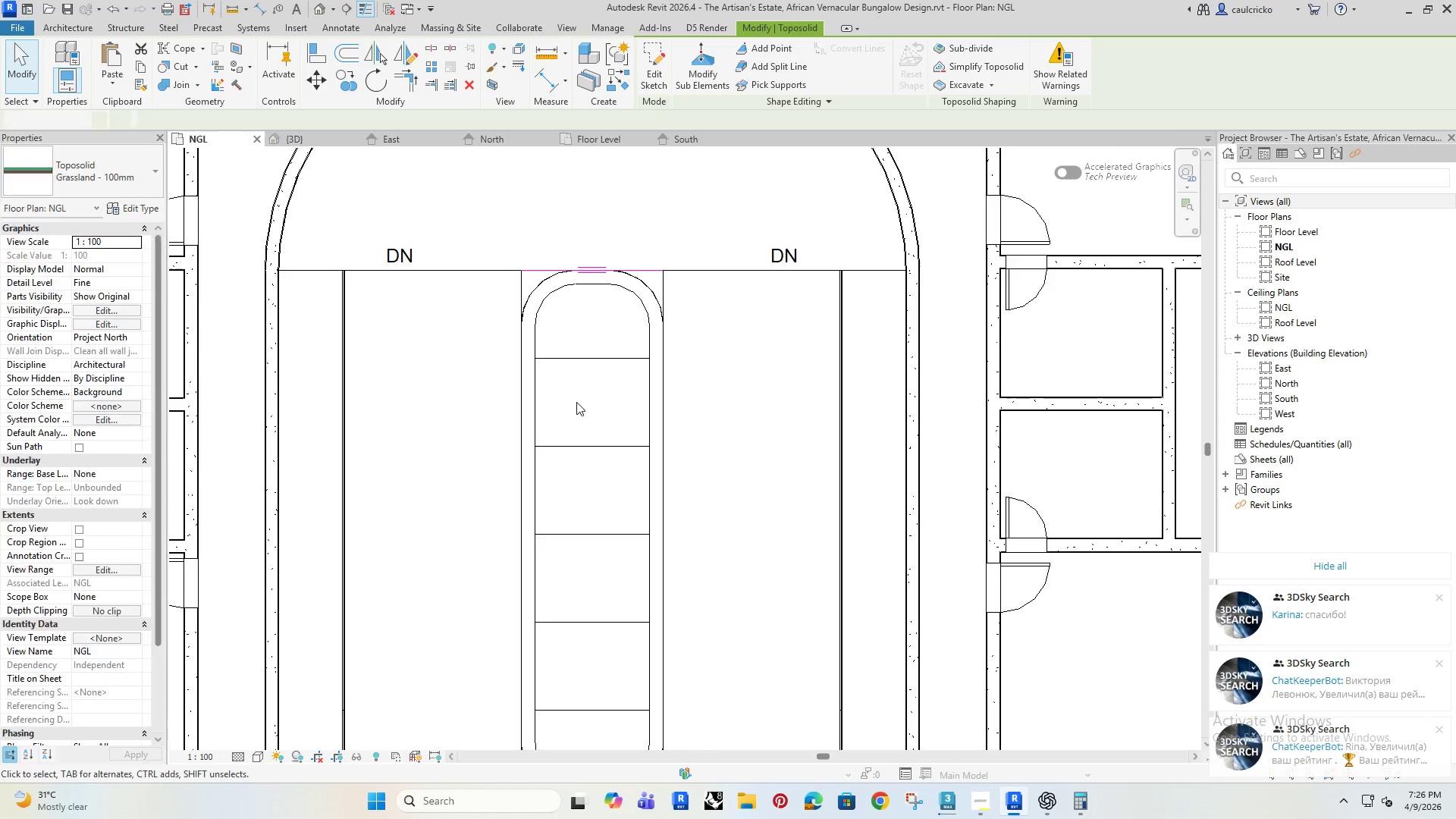 
key(Escape)
 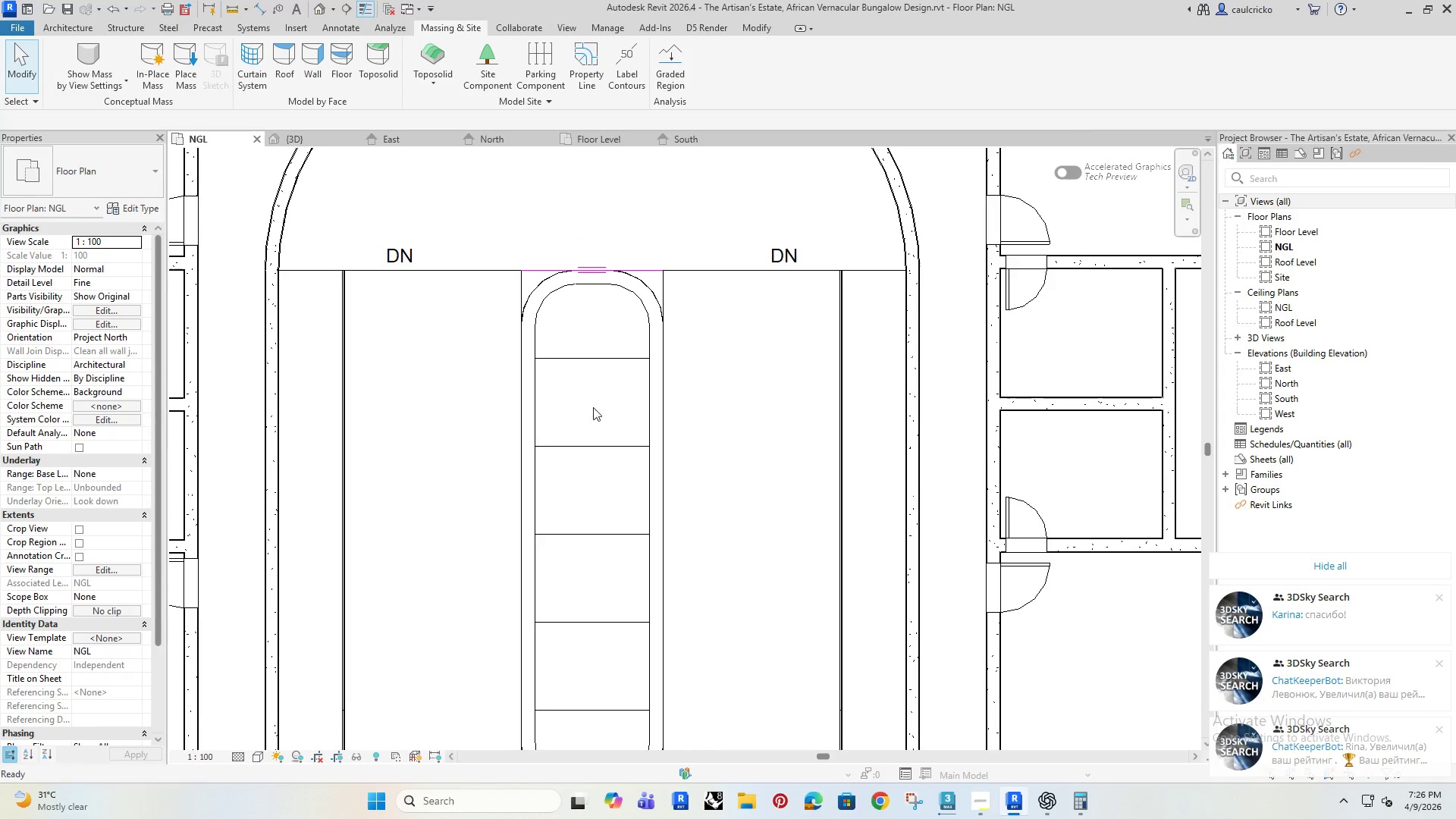 
key(Escape)
 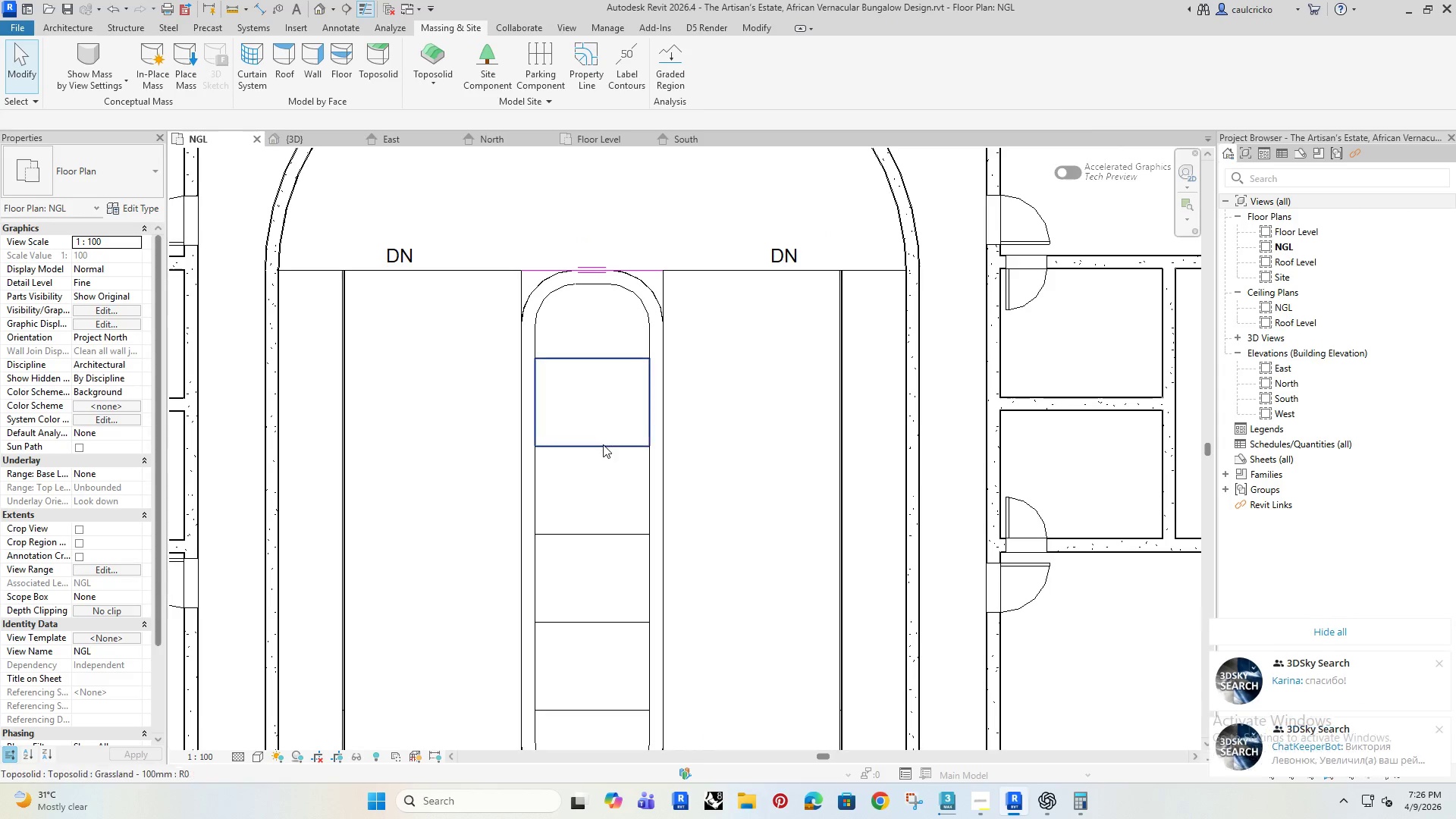 
key(Tab)
 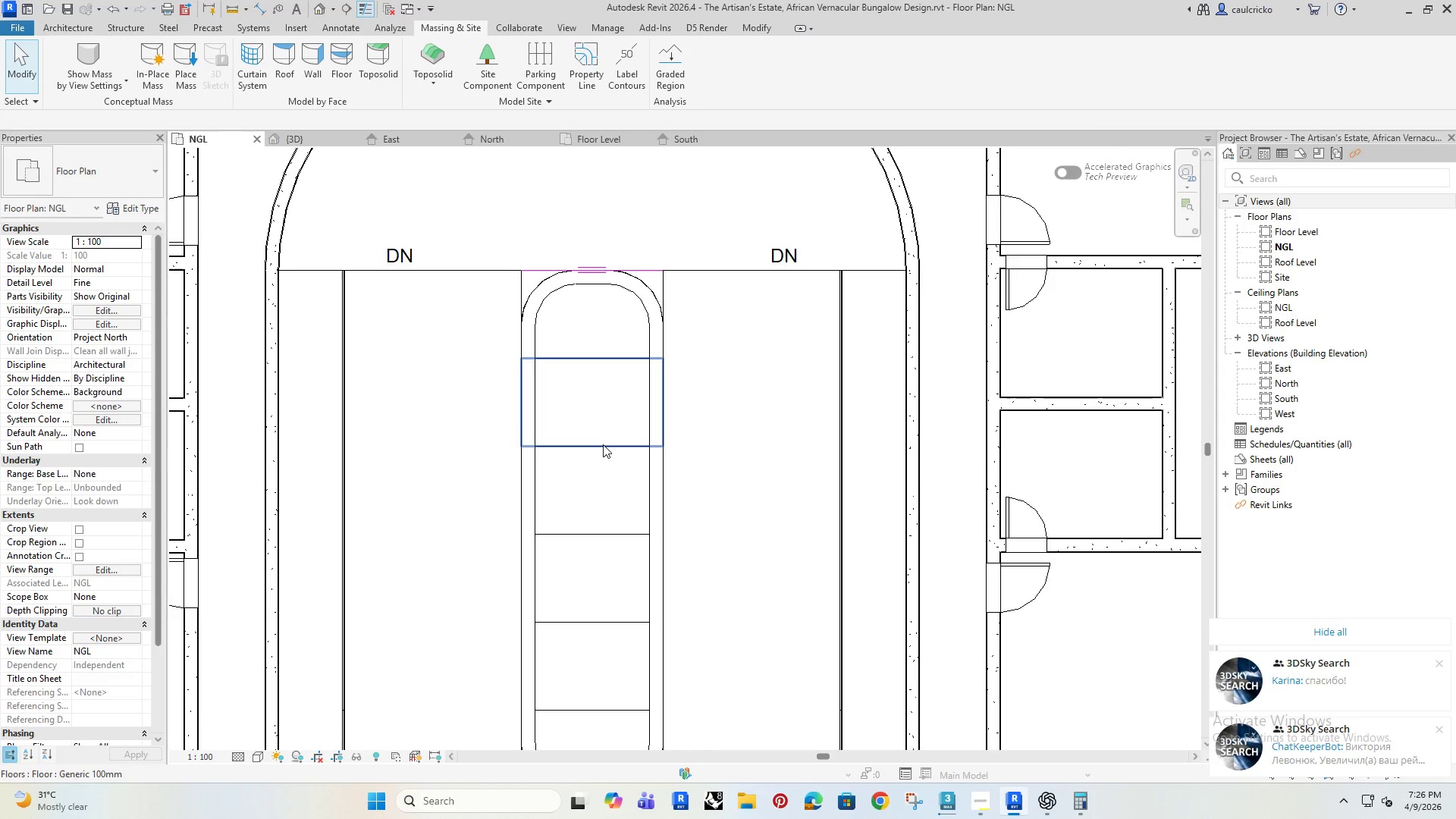 
left_click([603, 444])
 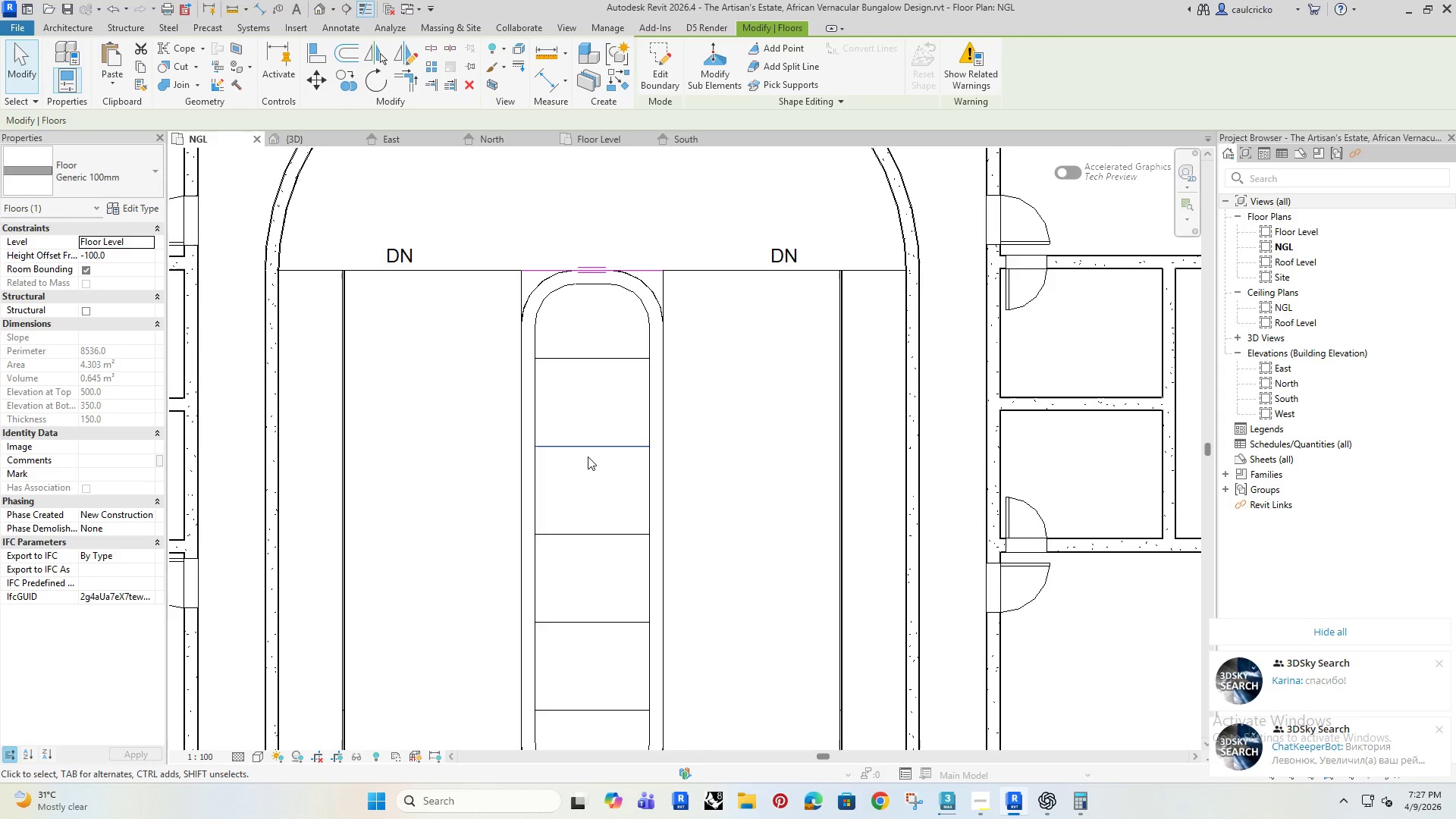 
key(Delete)
 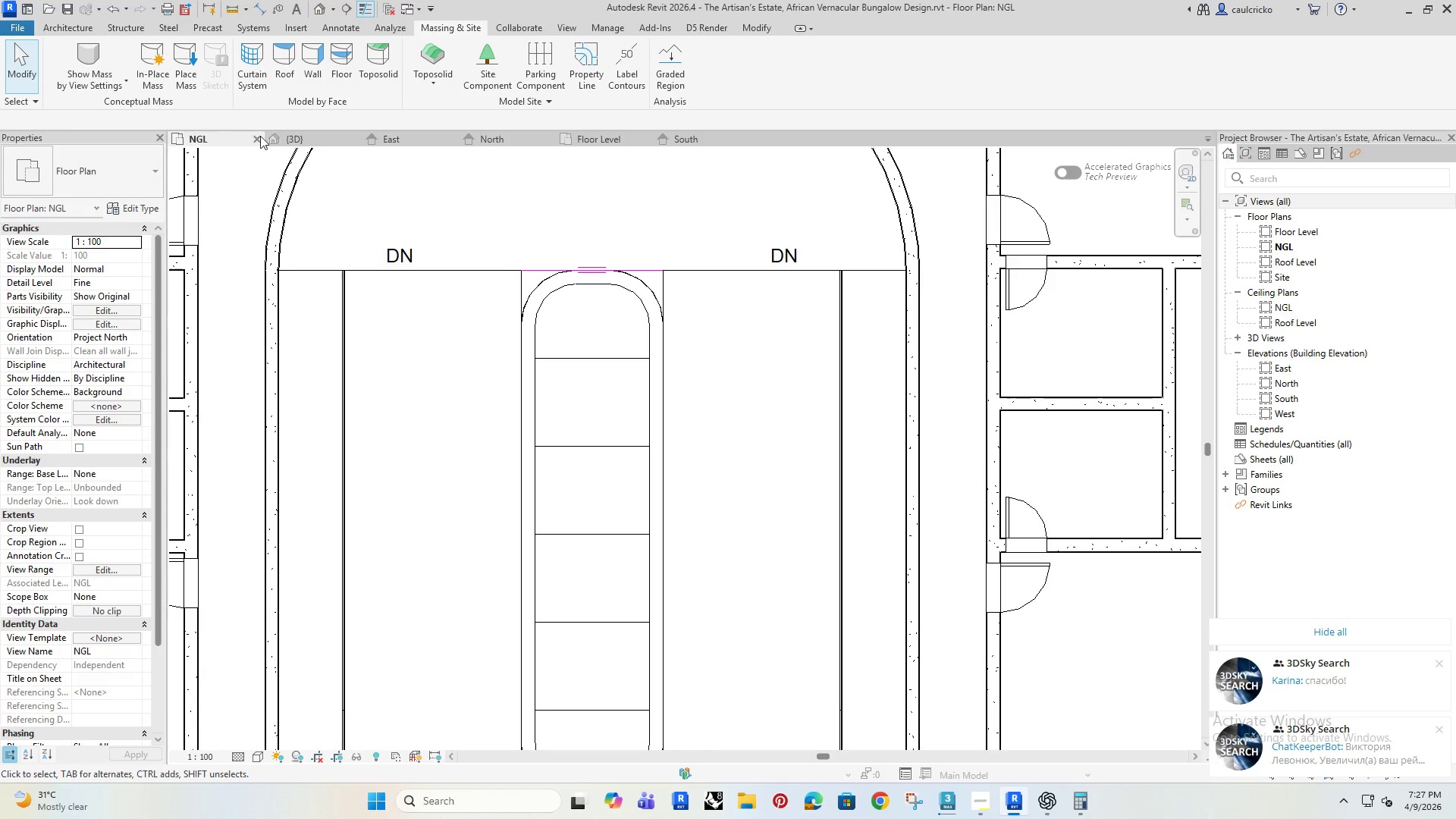 
left_click([291, 141])
 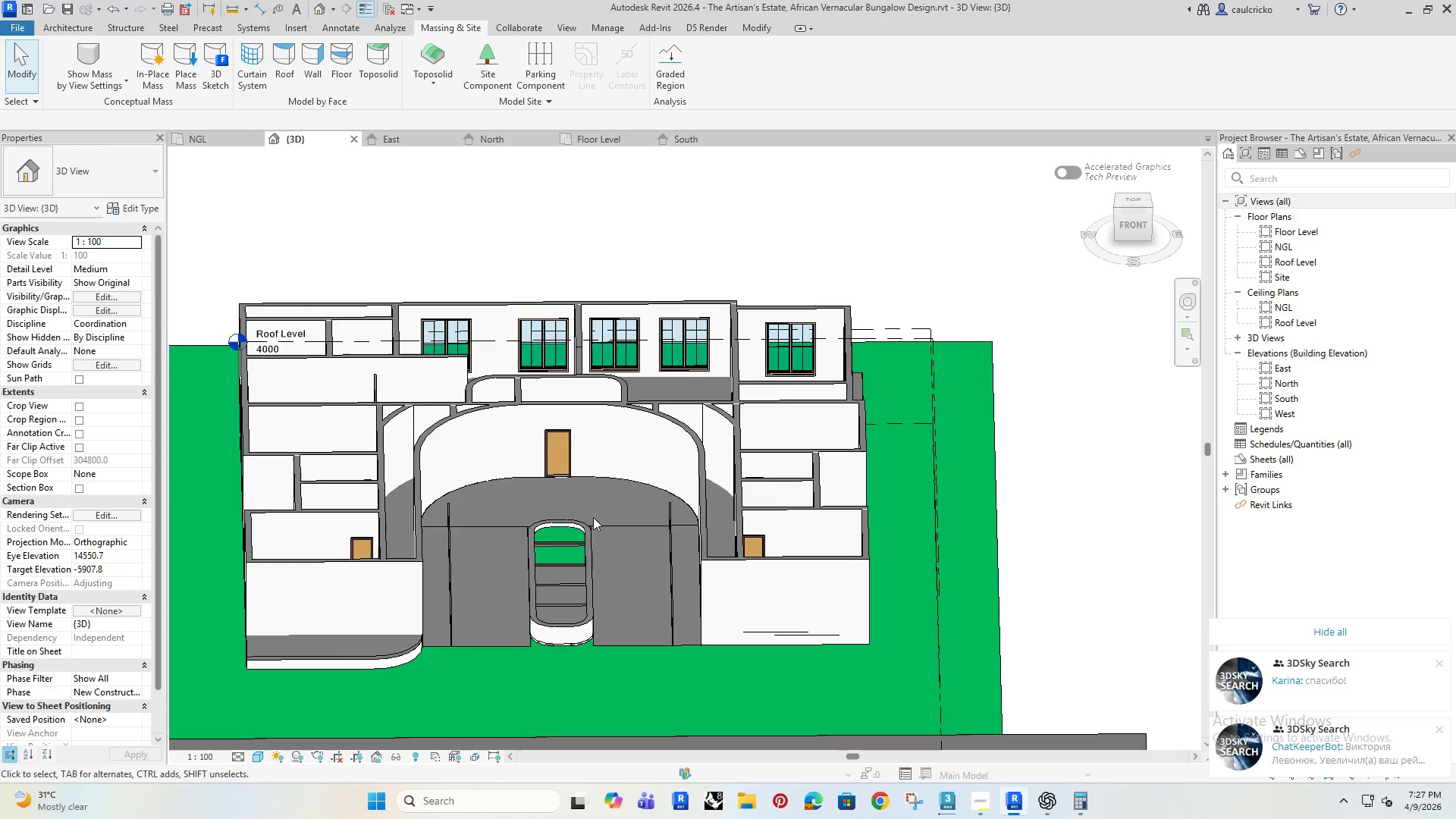 
hold_key(key=ShiftRight, duration=1.51)
 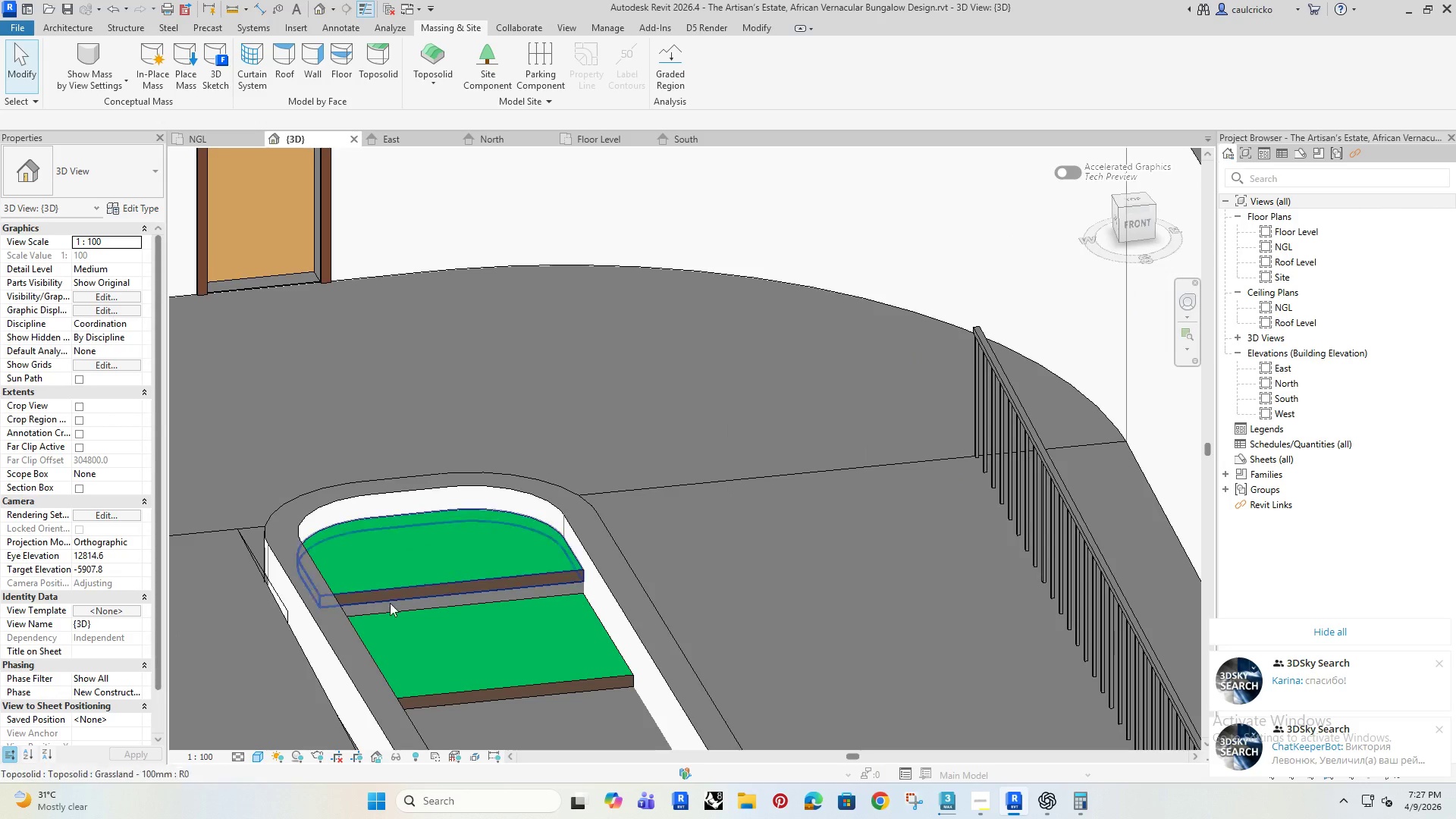 
scroll: coordinate [528, 583], scroll_direction: up, amount: 9.0
 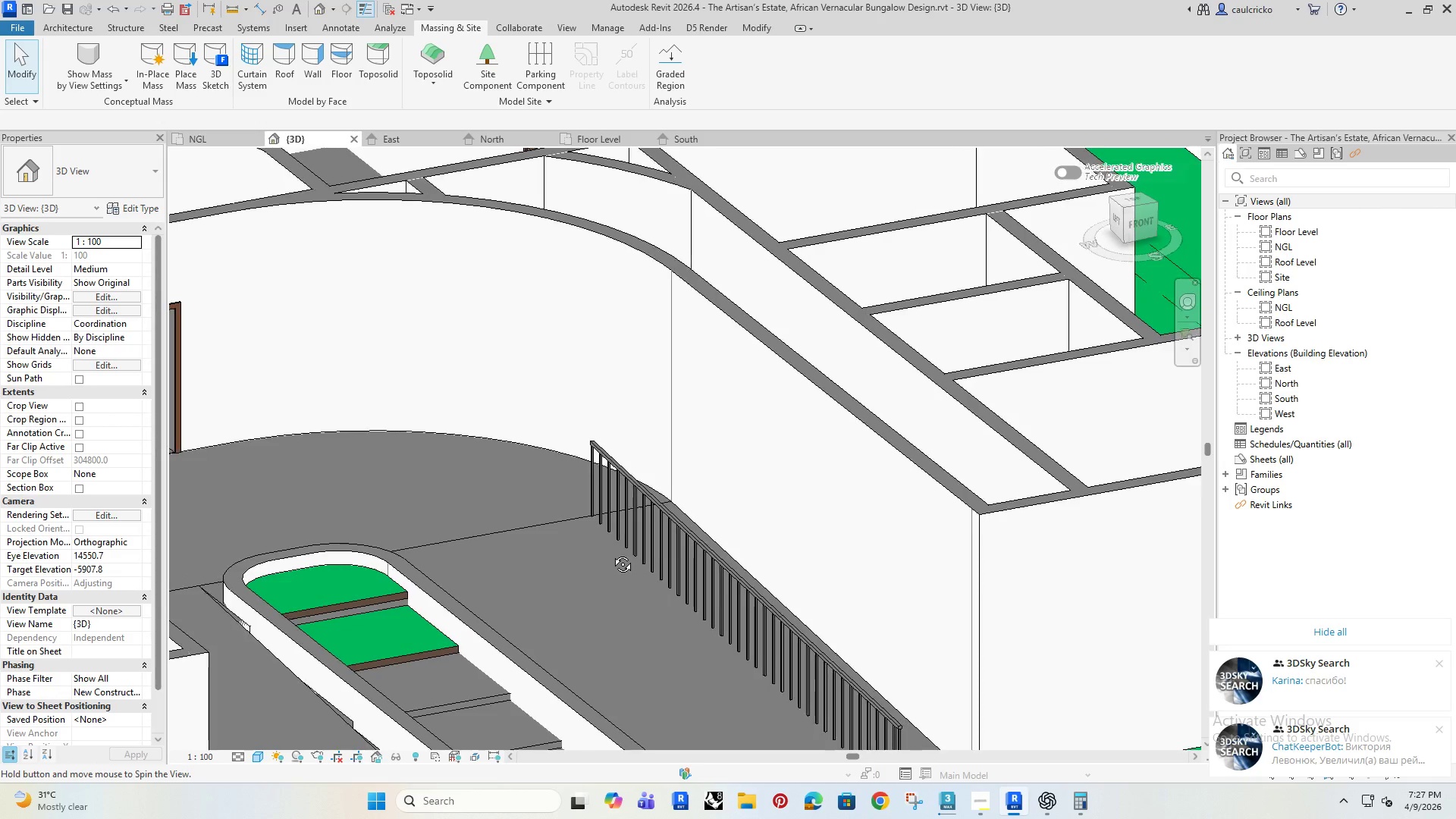 
key(Shift+ShiftRight)
 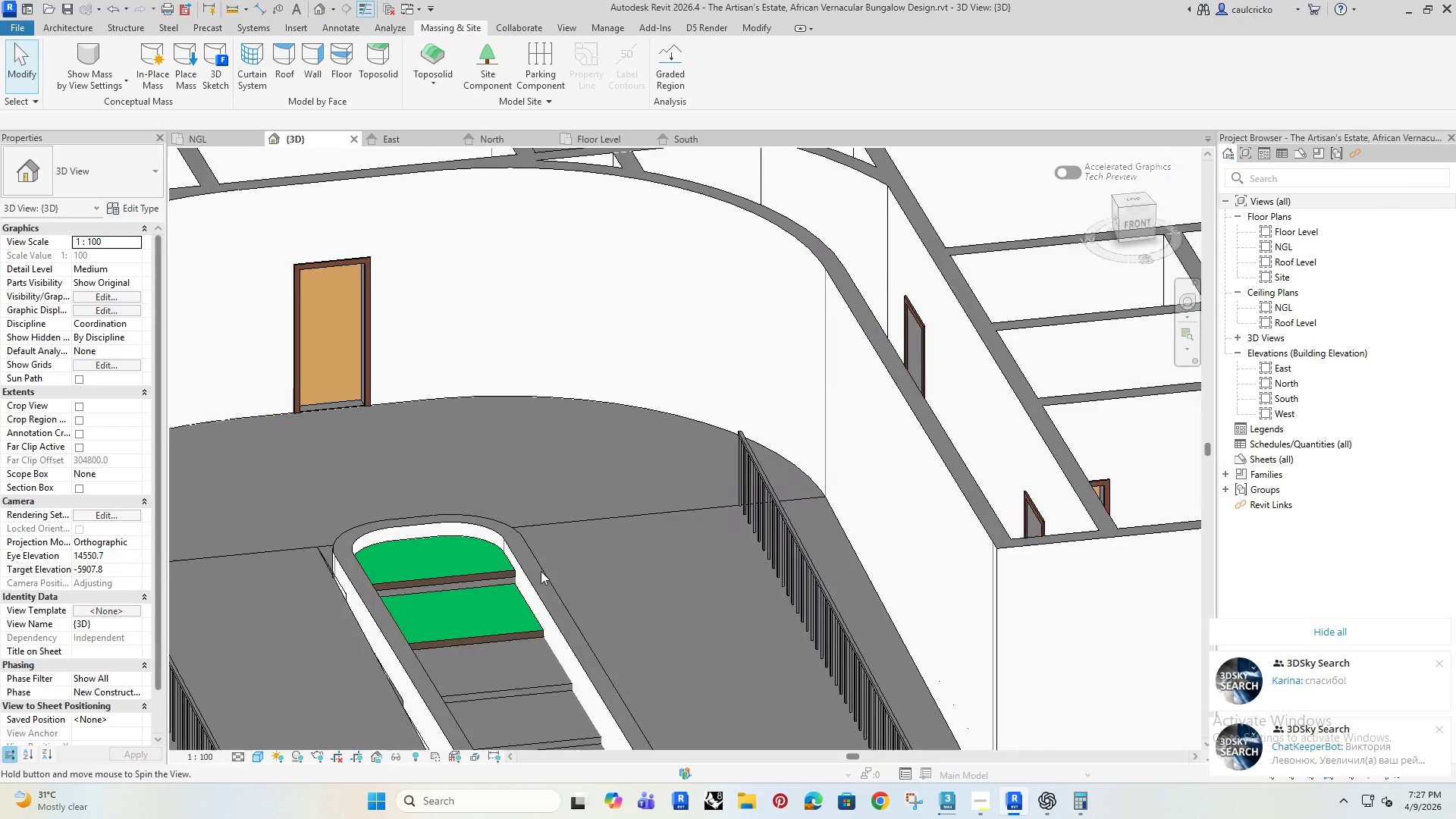 
key(Shift+ShiftRight)
 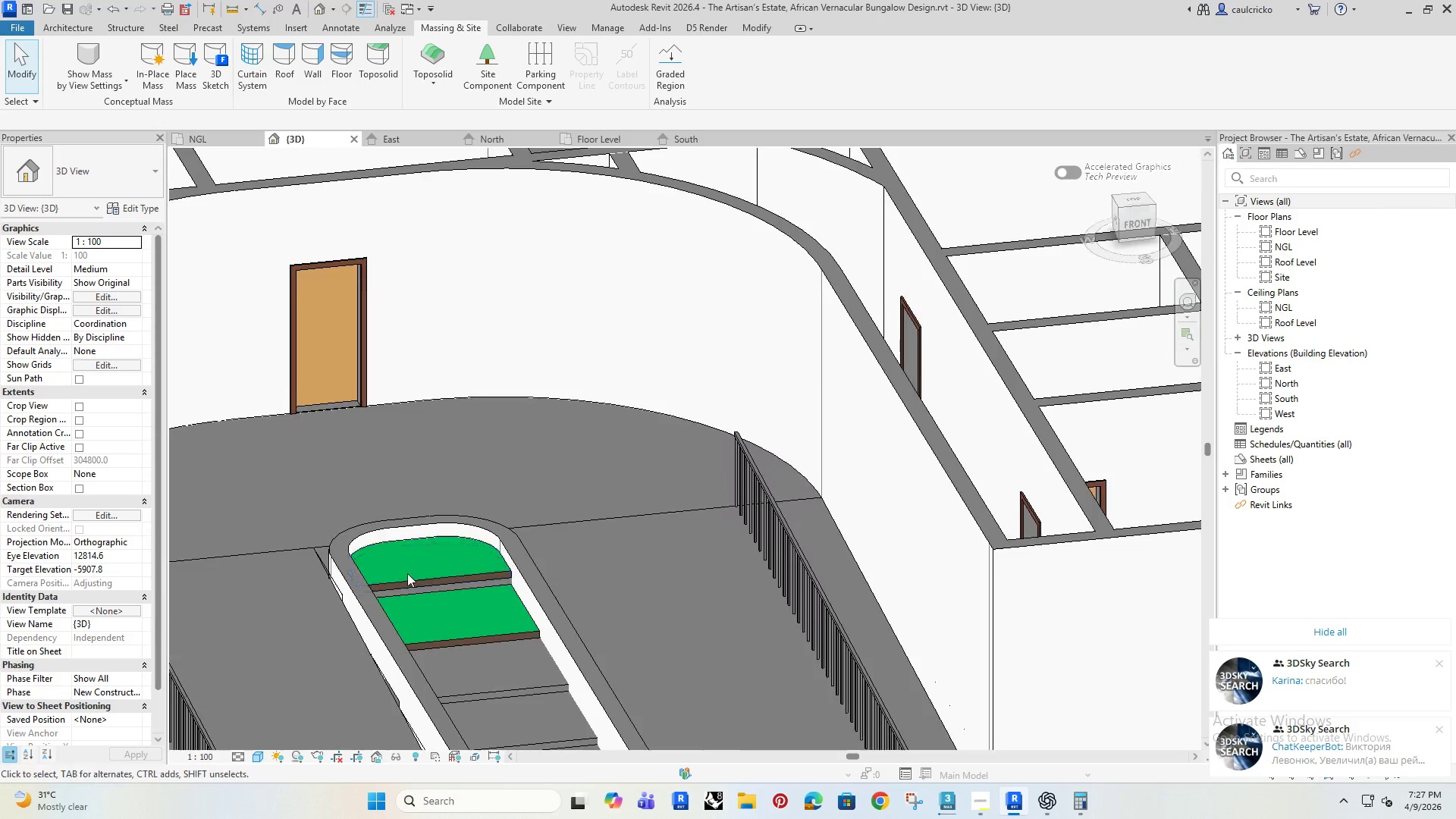 
scroll: coordinate [391, 597], scroll_direction: up, amount: 6.0
 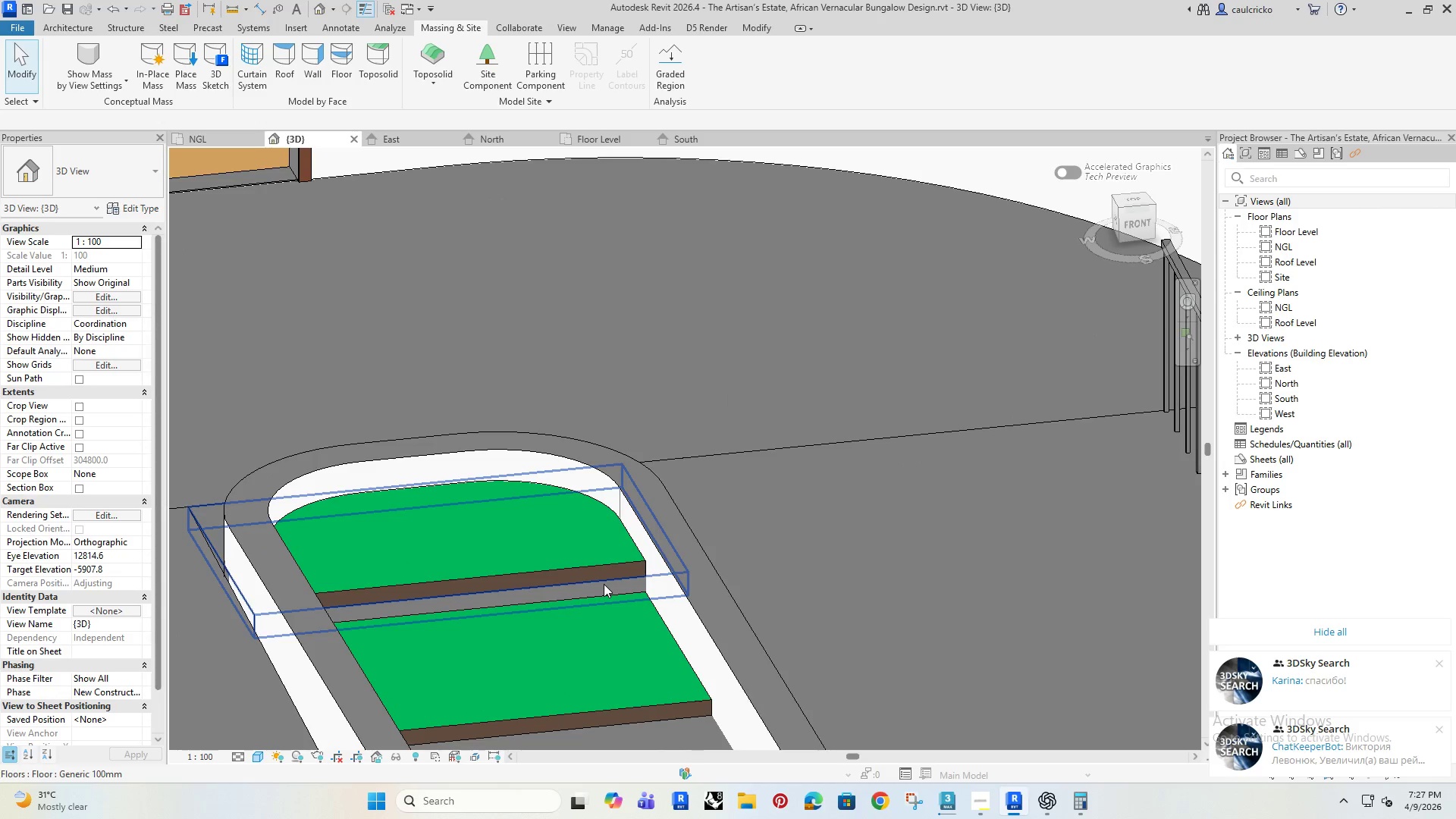 
left_click([604, 584])
 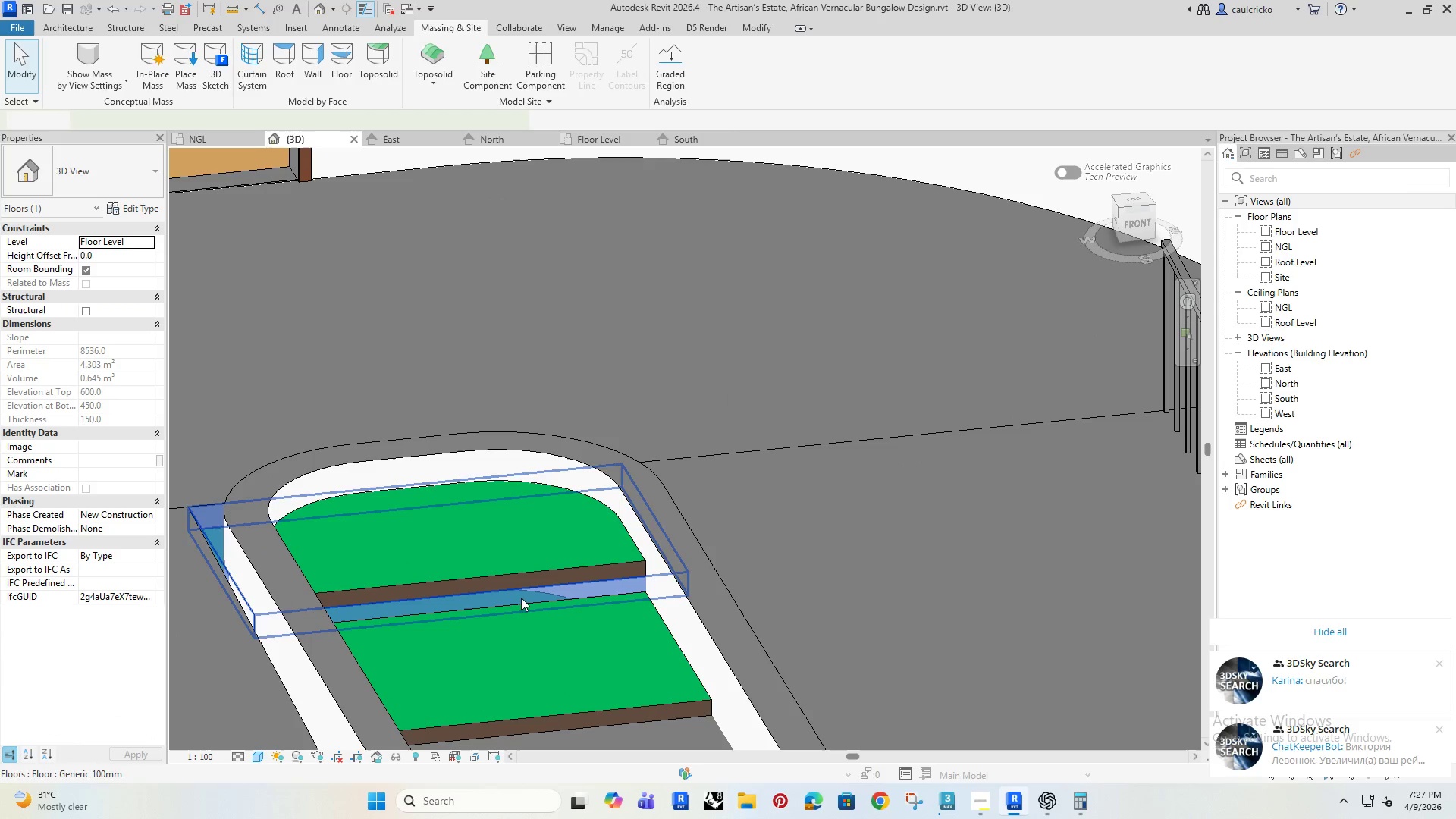 
hold_key(key=ShiftRight, duration=0.94)
 